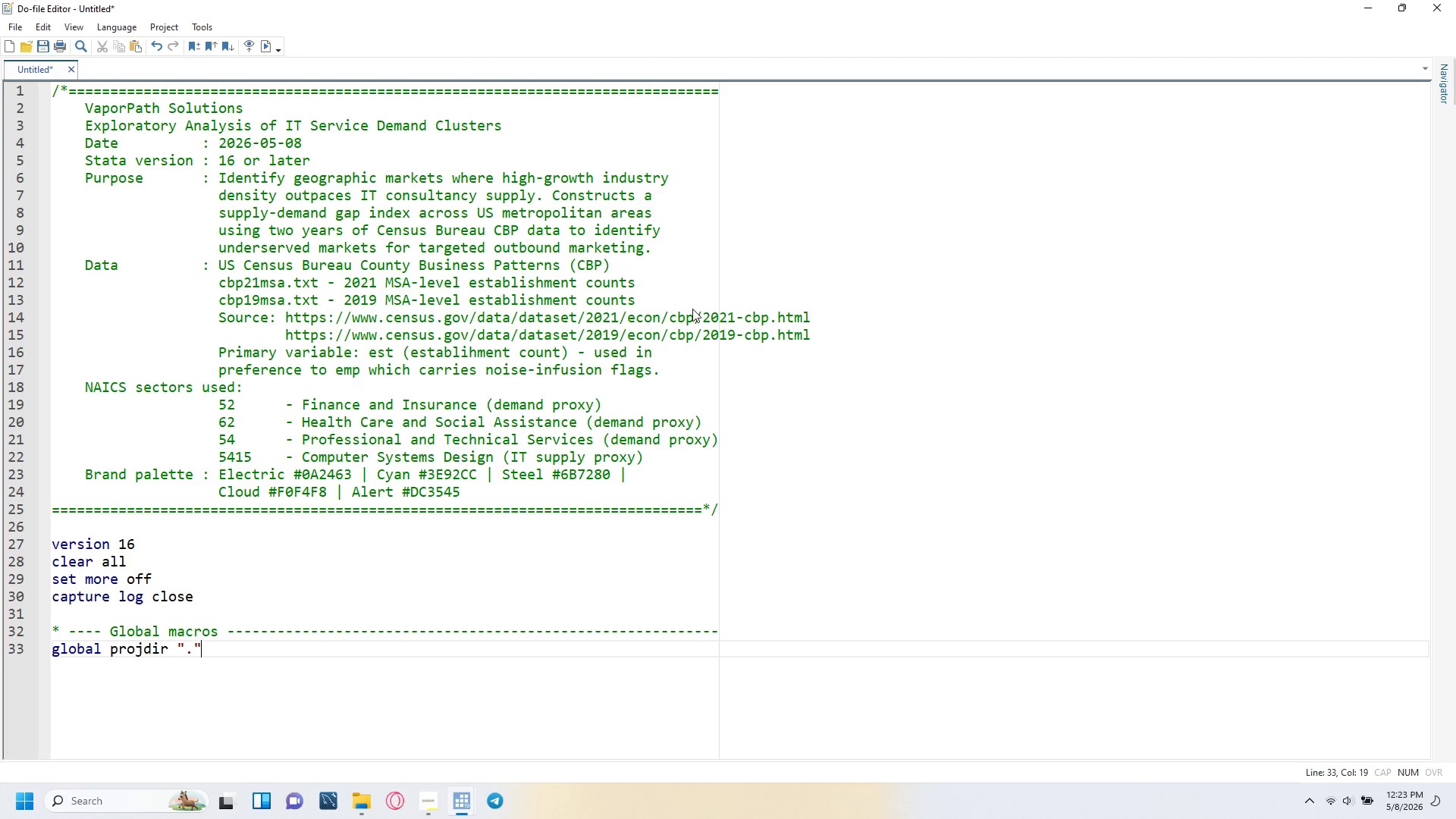 
 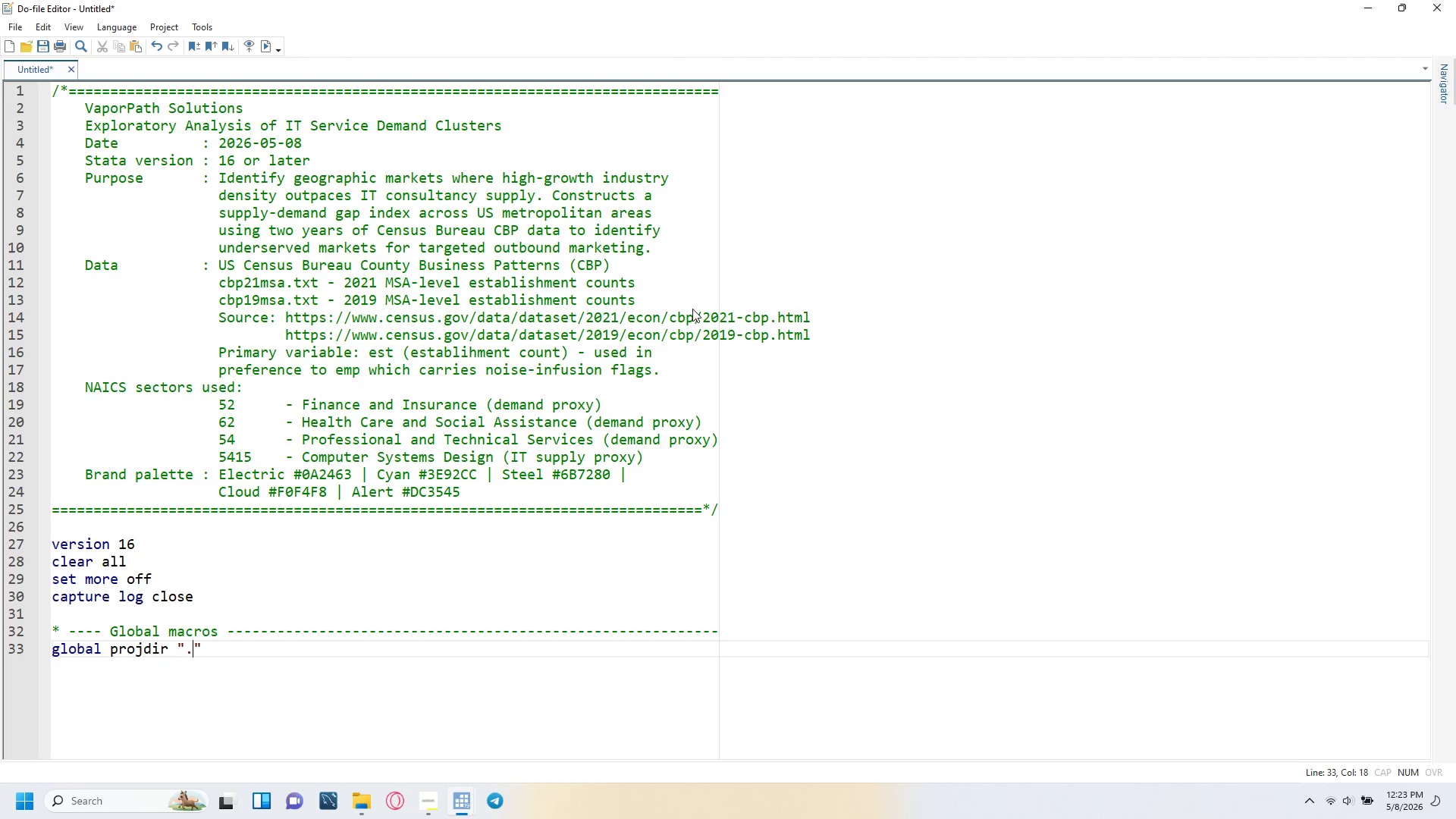 
key(ArrowRight)
 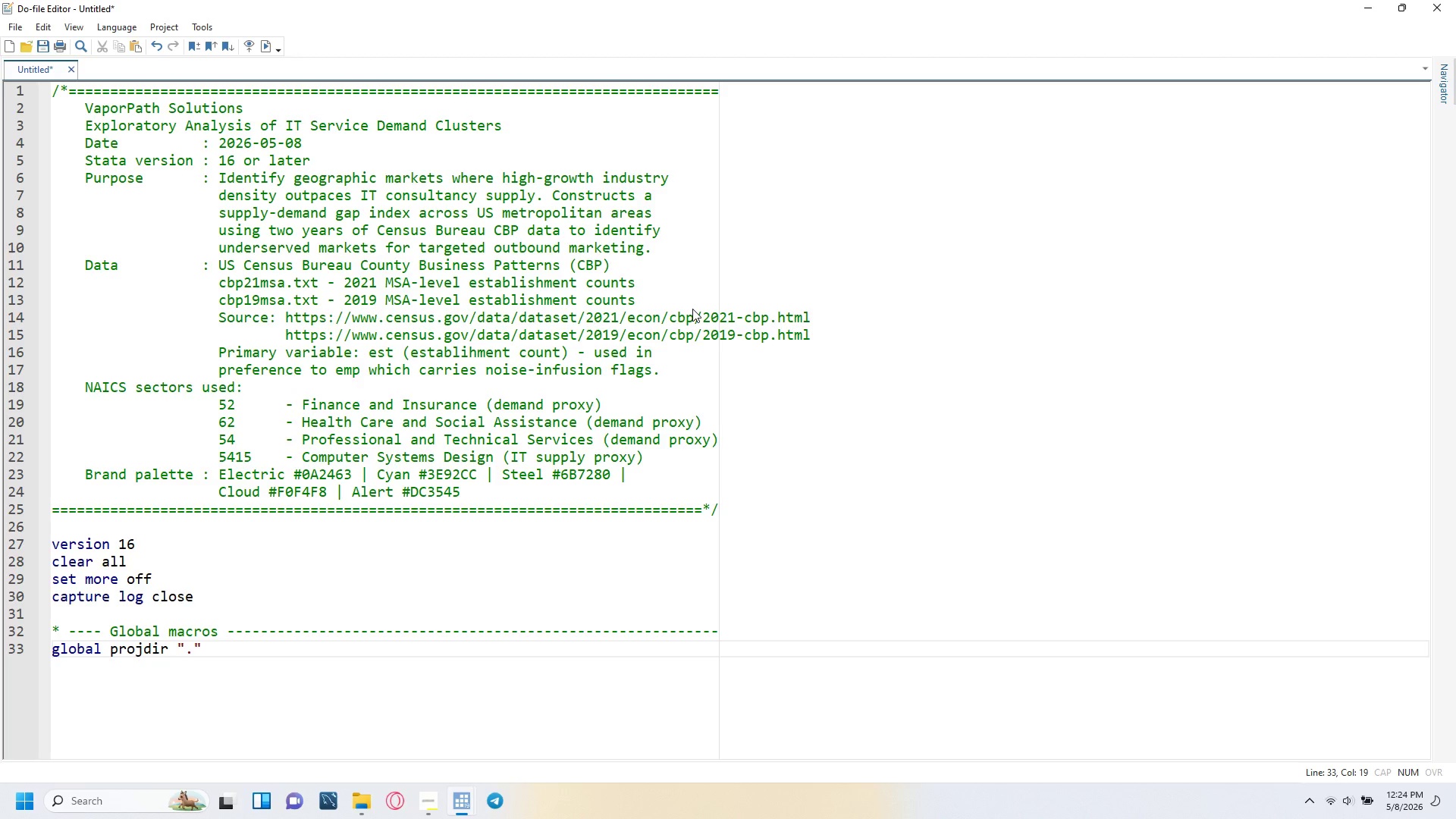 
key(ArrowLeft)
 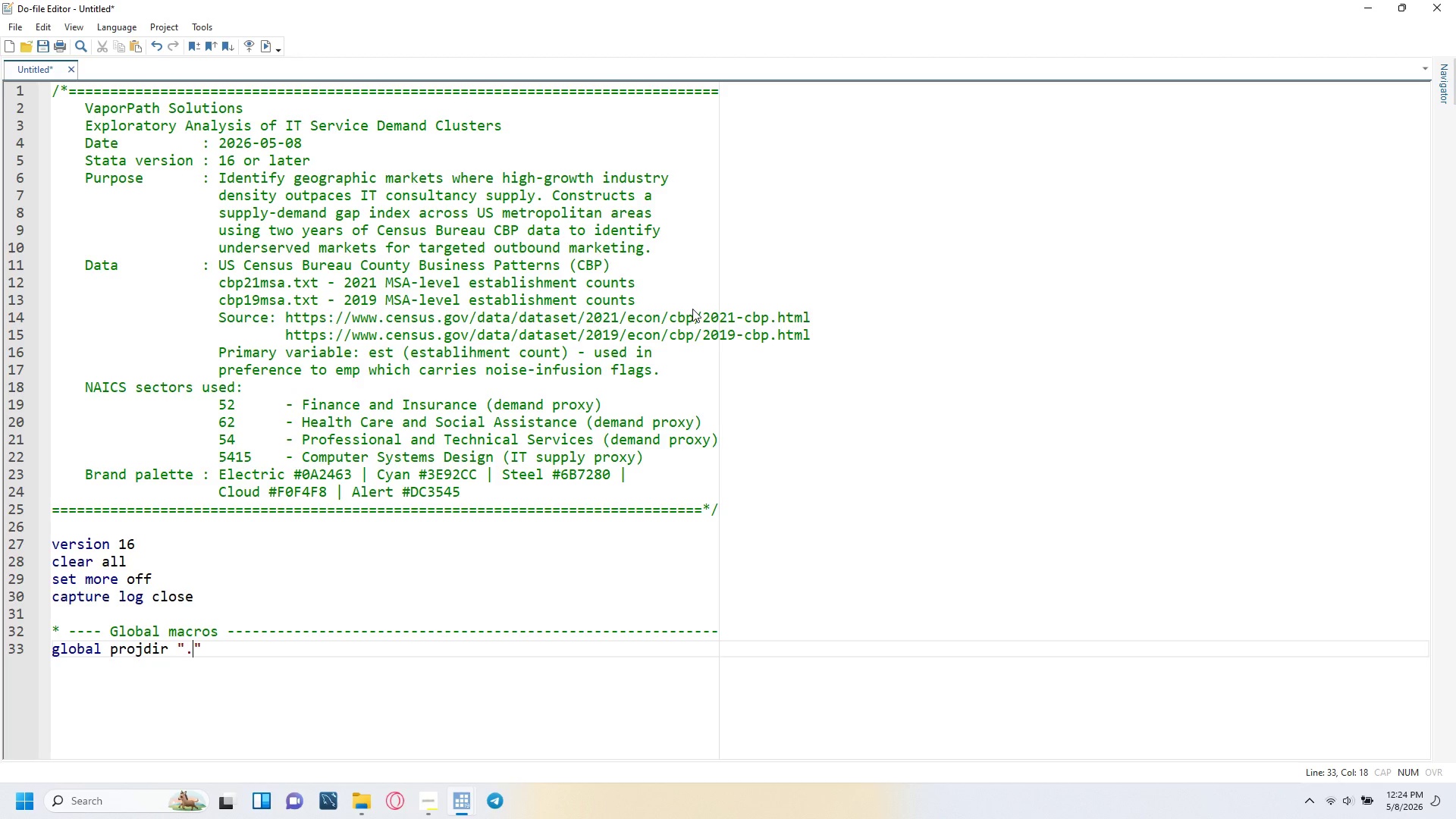 
key(ArrowLeft)
 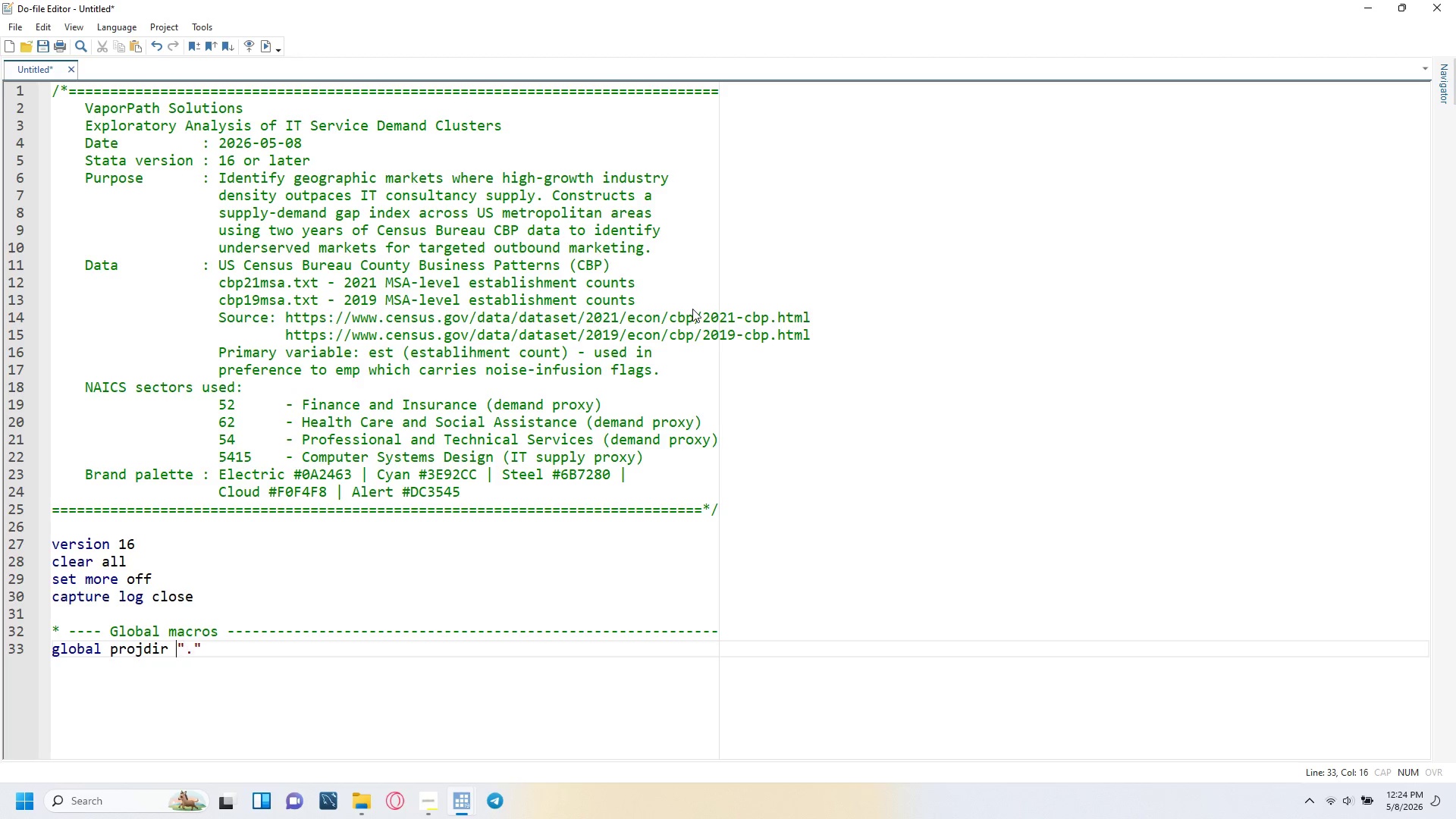 
key(ArrowLeft)
 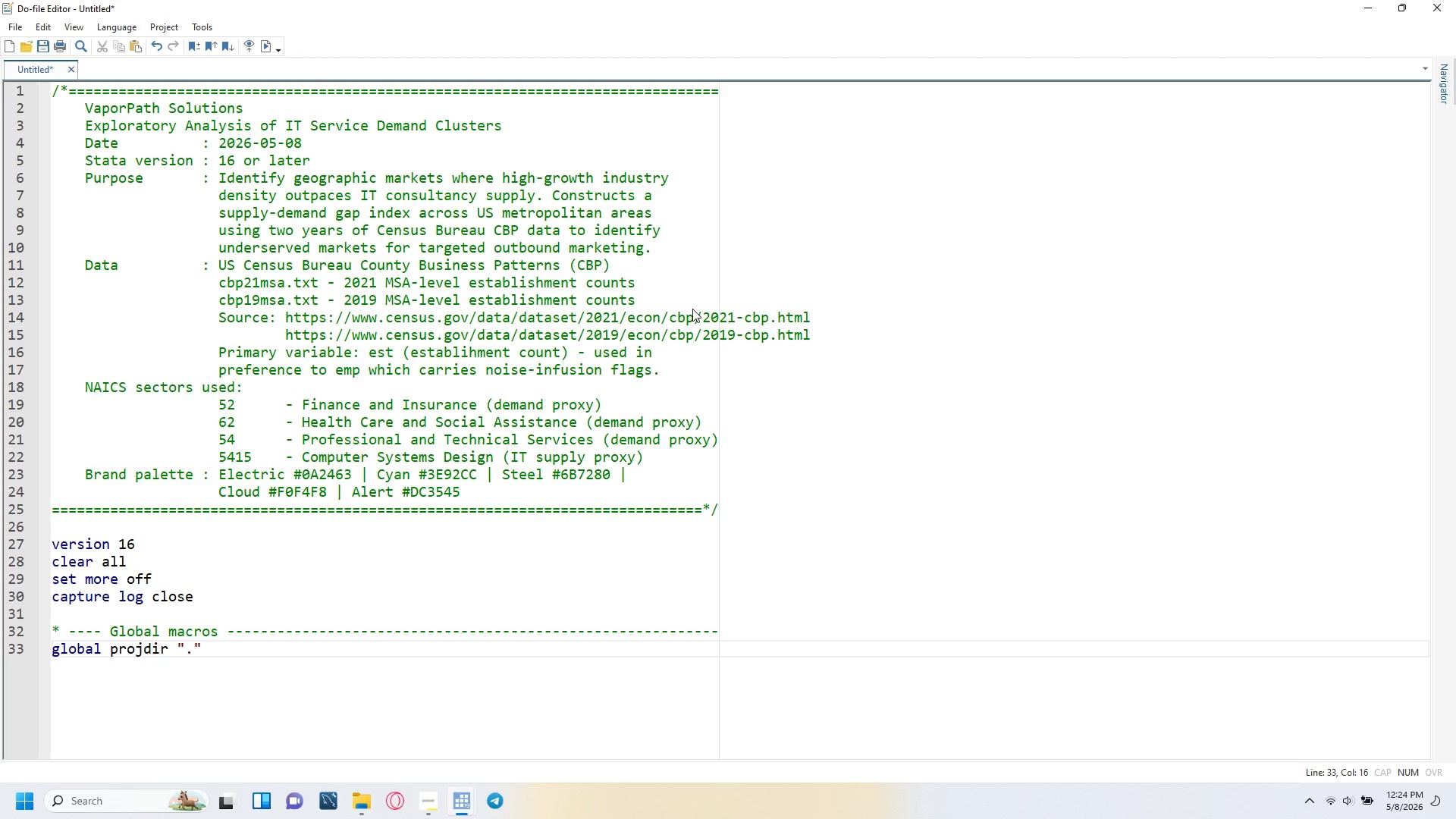 
key(Tab)
 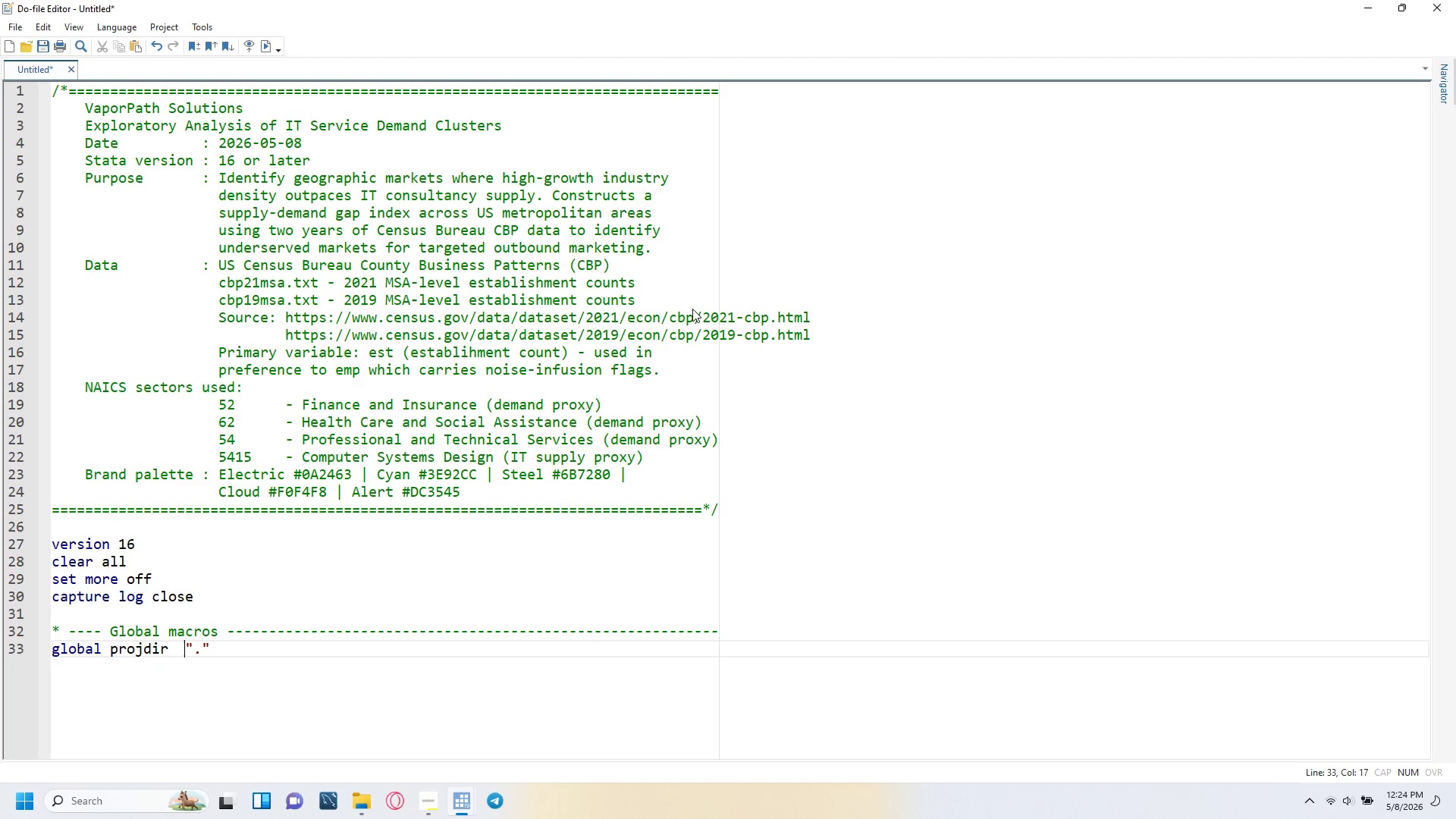 
key(ArrowRight)
 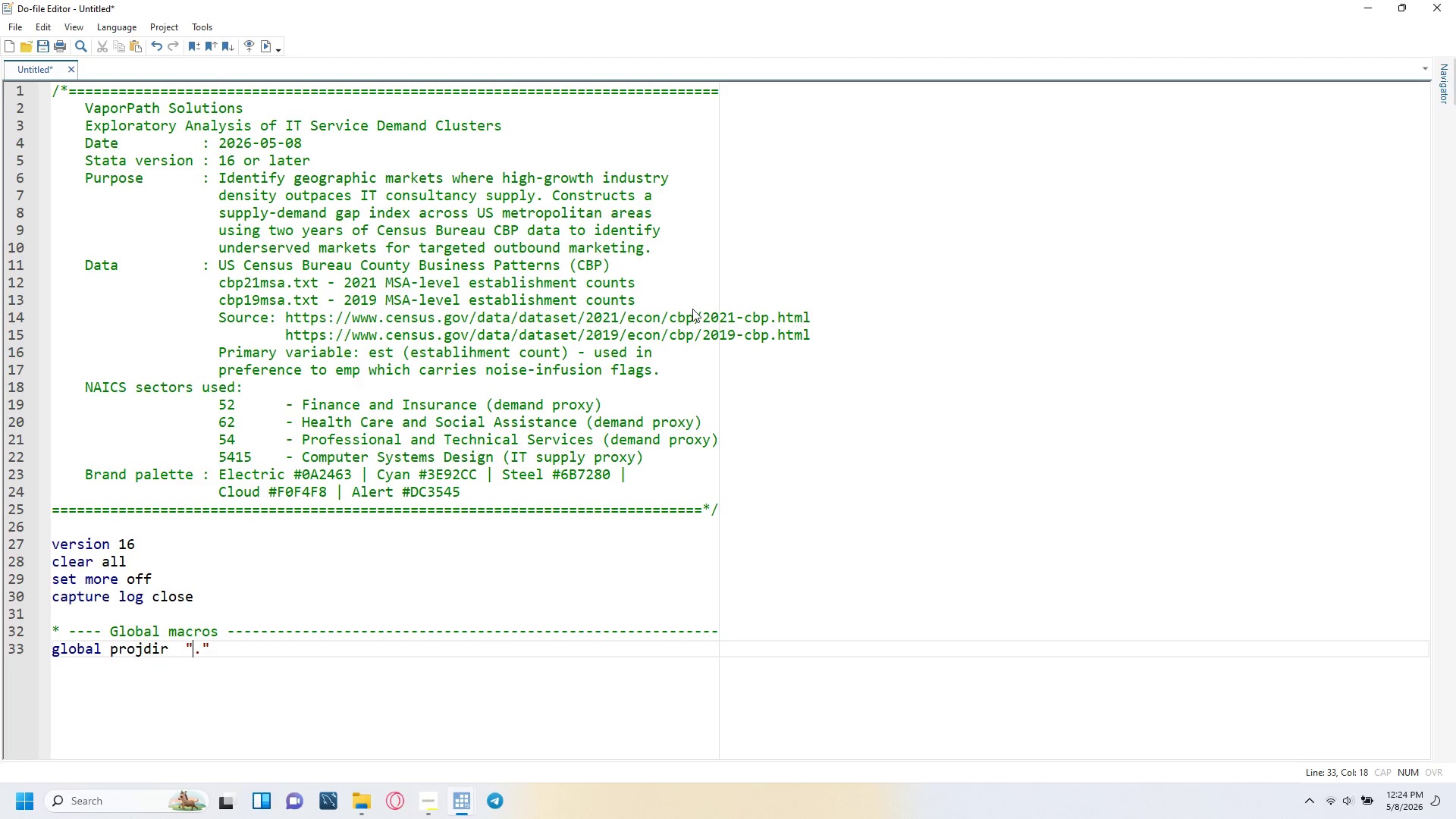 
key(ArrowRight)
 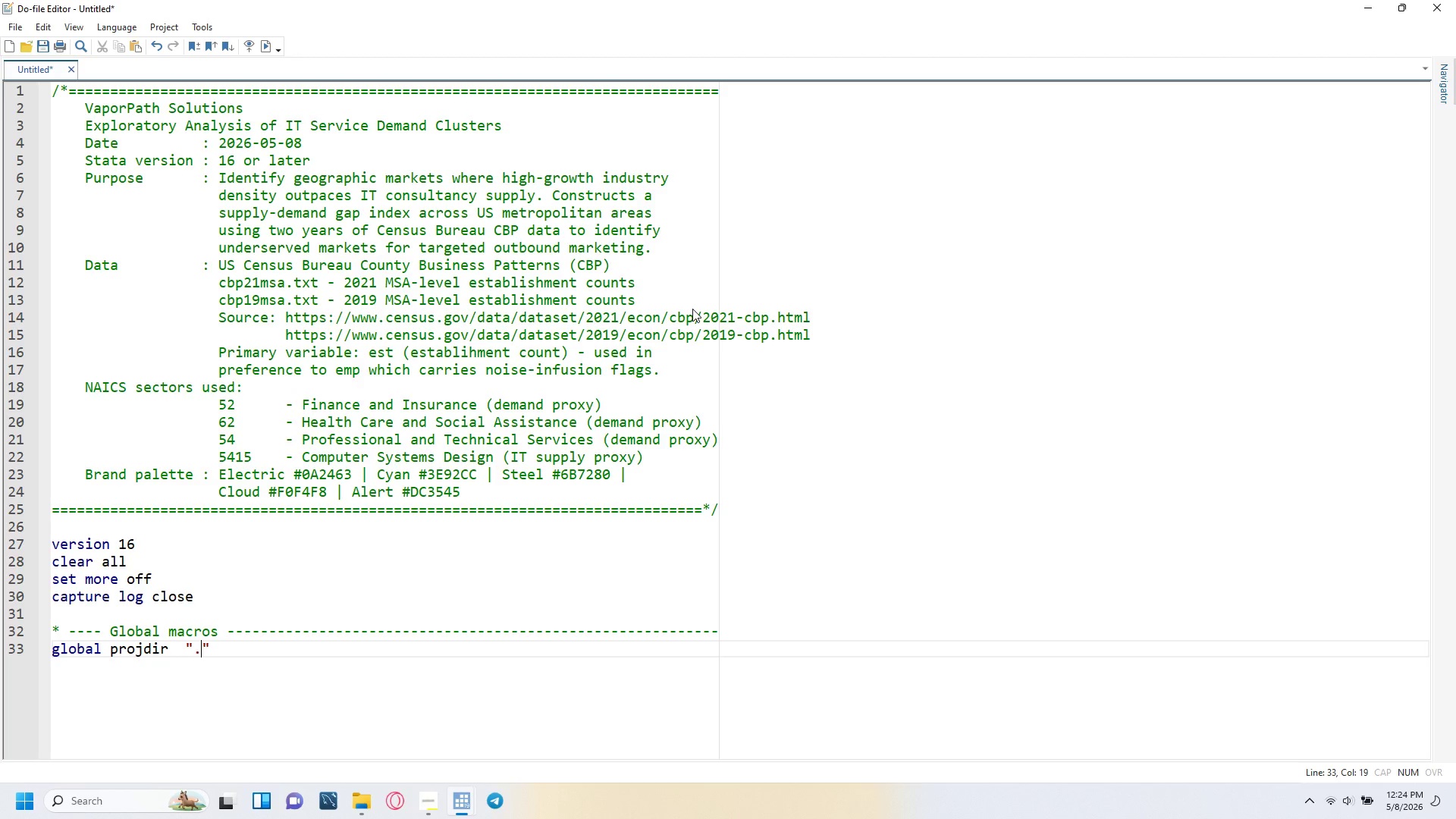 
key(ArrowRight)
 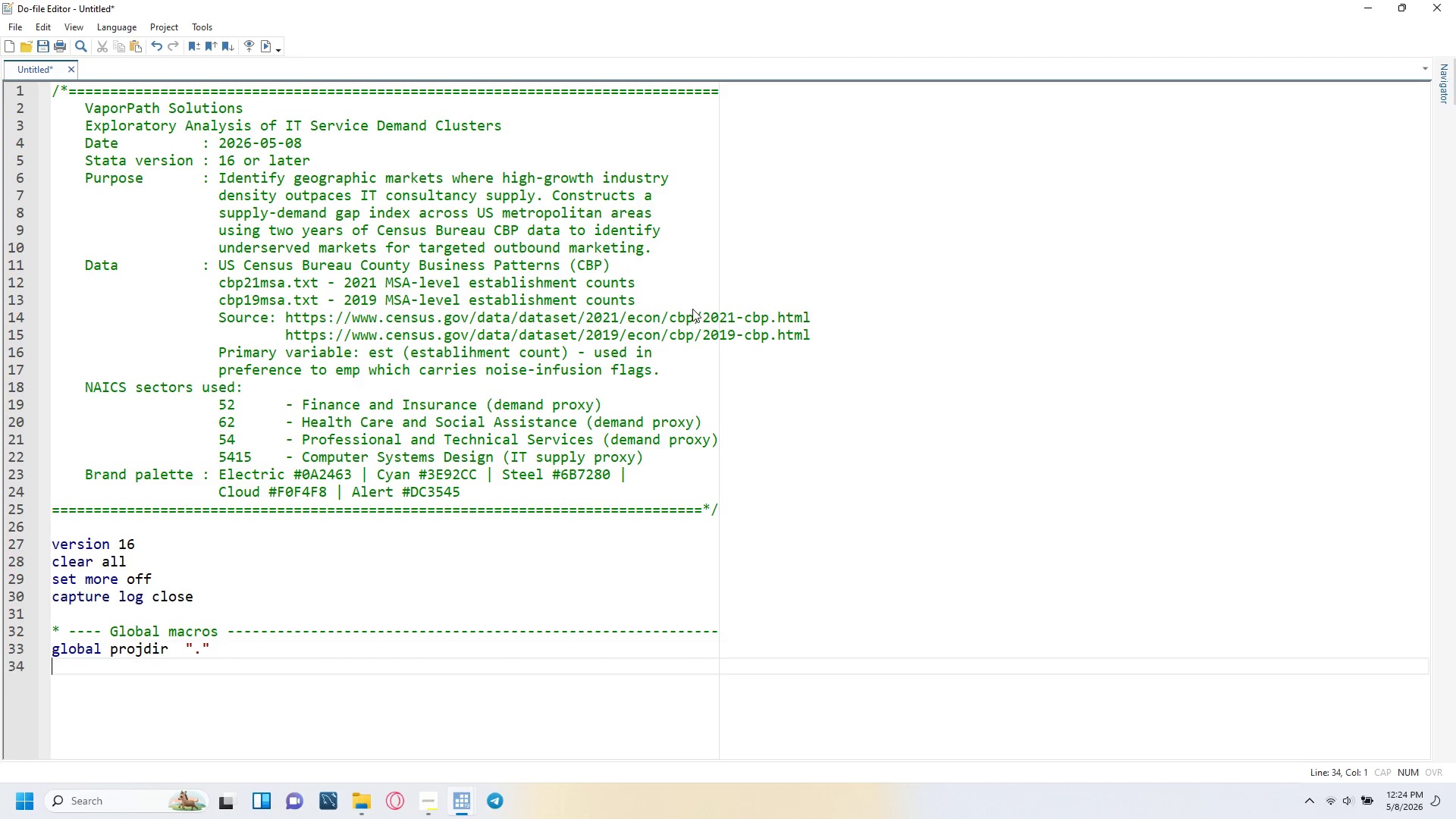 
key(Enter)
 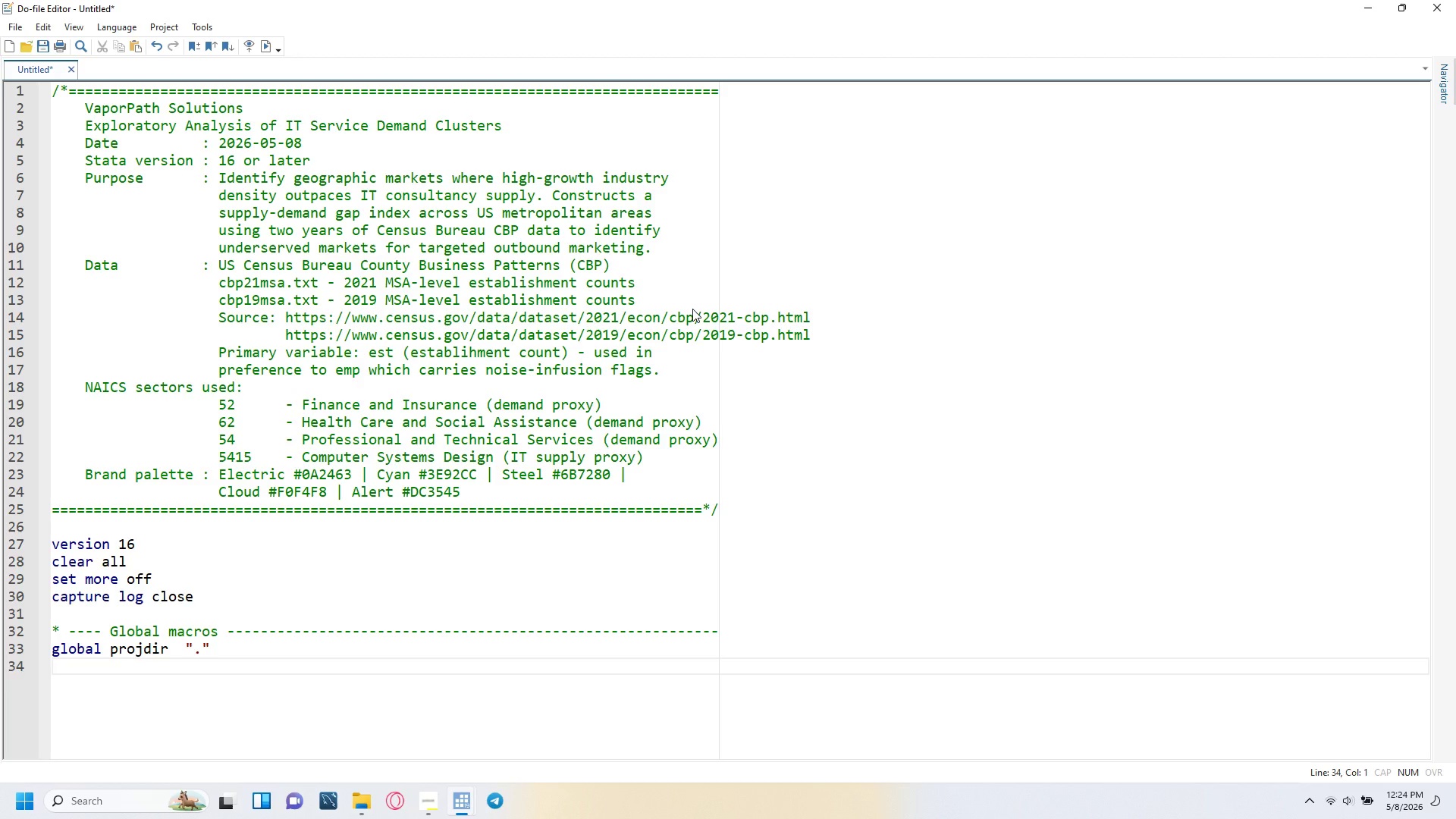 
type(global logfile)
key(Tab)
type("$projdir/vaporpath_analysis.log)
 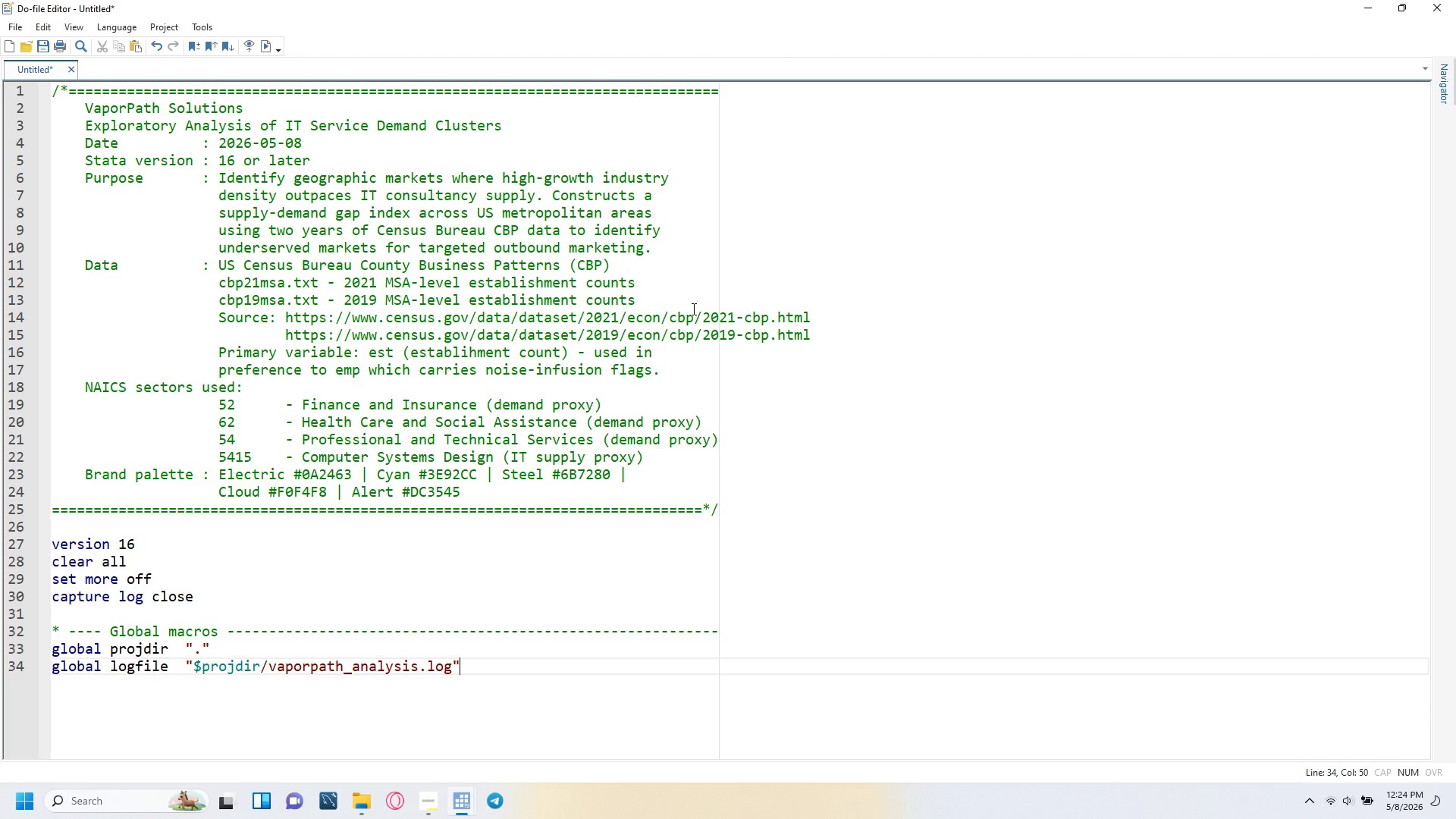 
 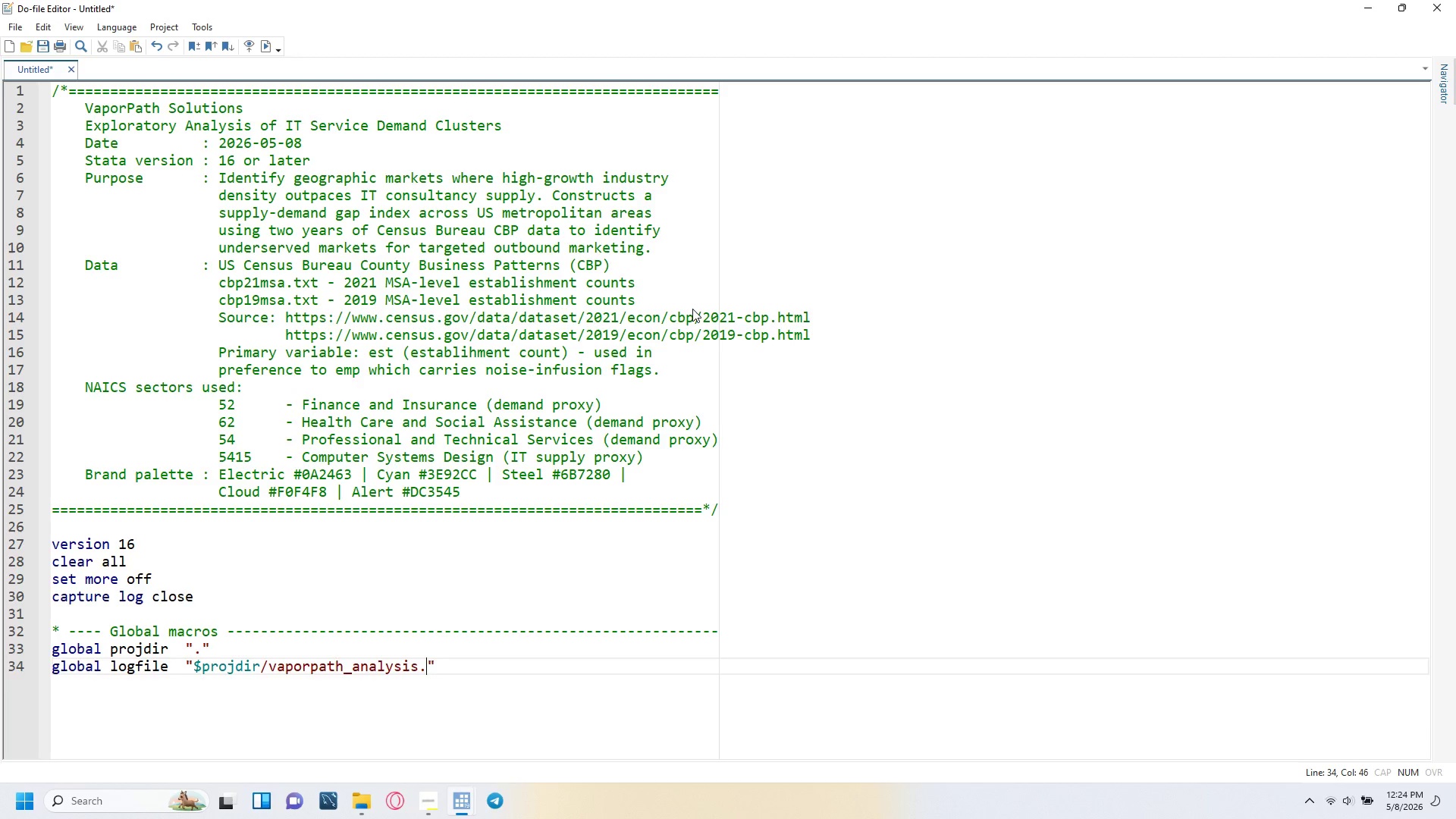 
key(ArrowRight)
 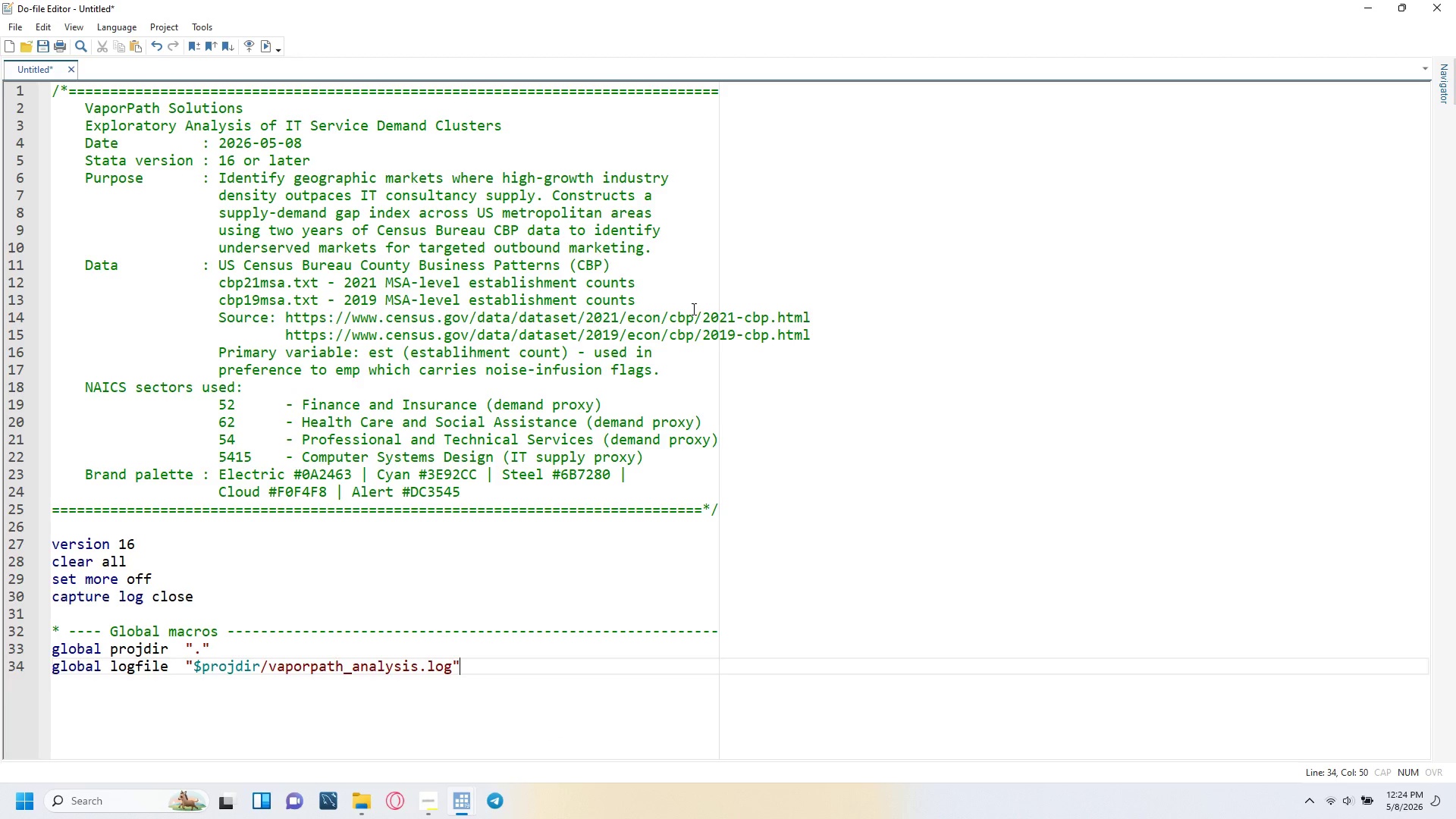 
key(Enter)
 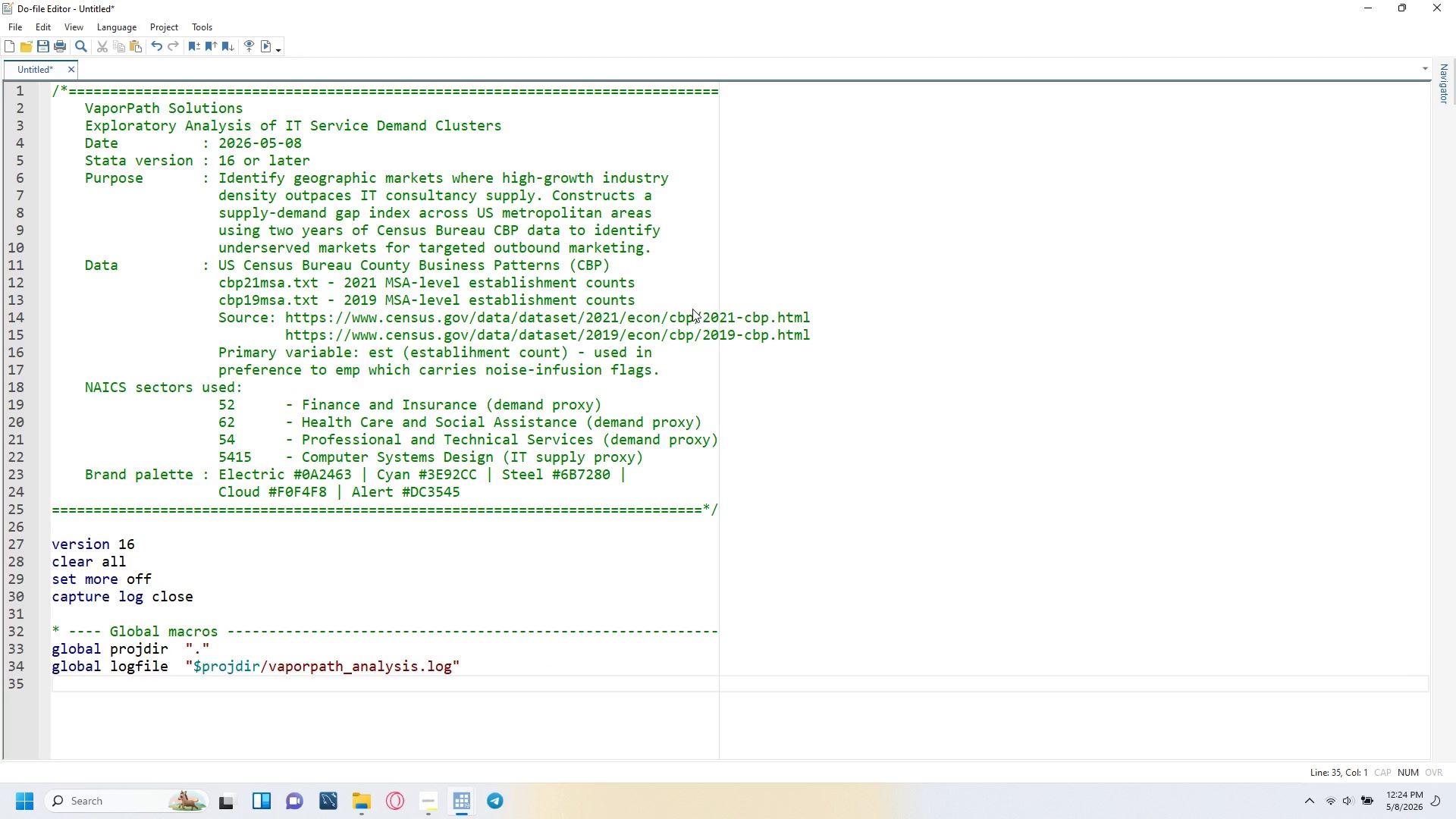 
type(global outfil )
key(Backspace)
type(e )
key(Tab)
type("$projdir/vaporpath_results.rtf)
 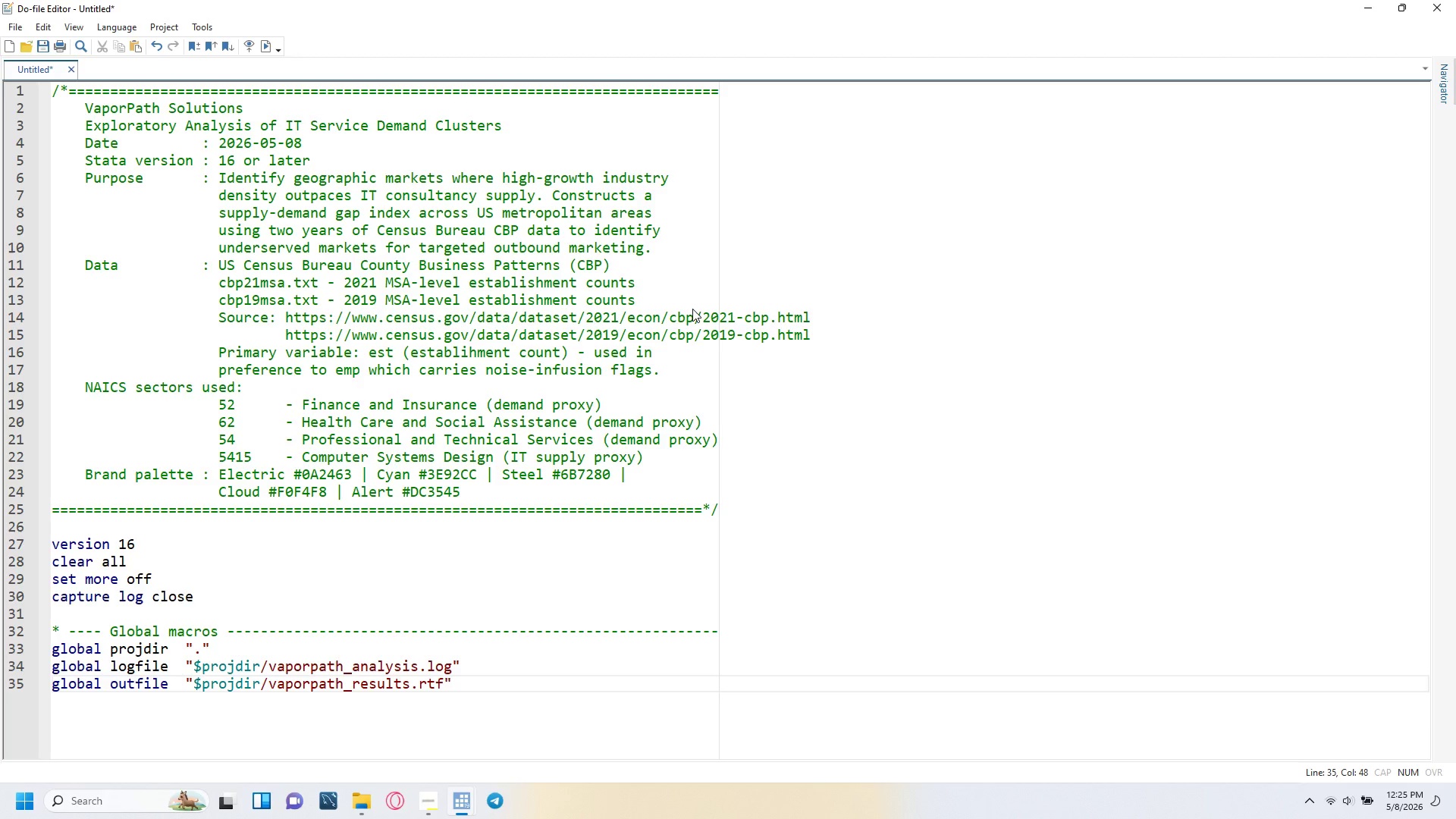 
key(ArrowRight)
 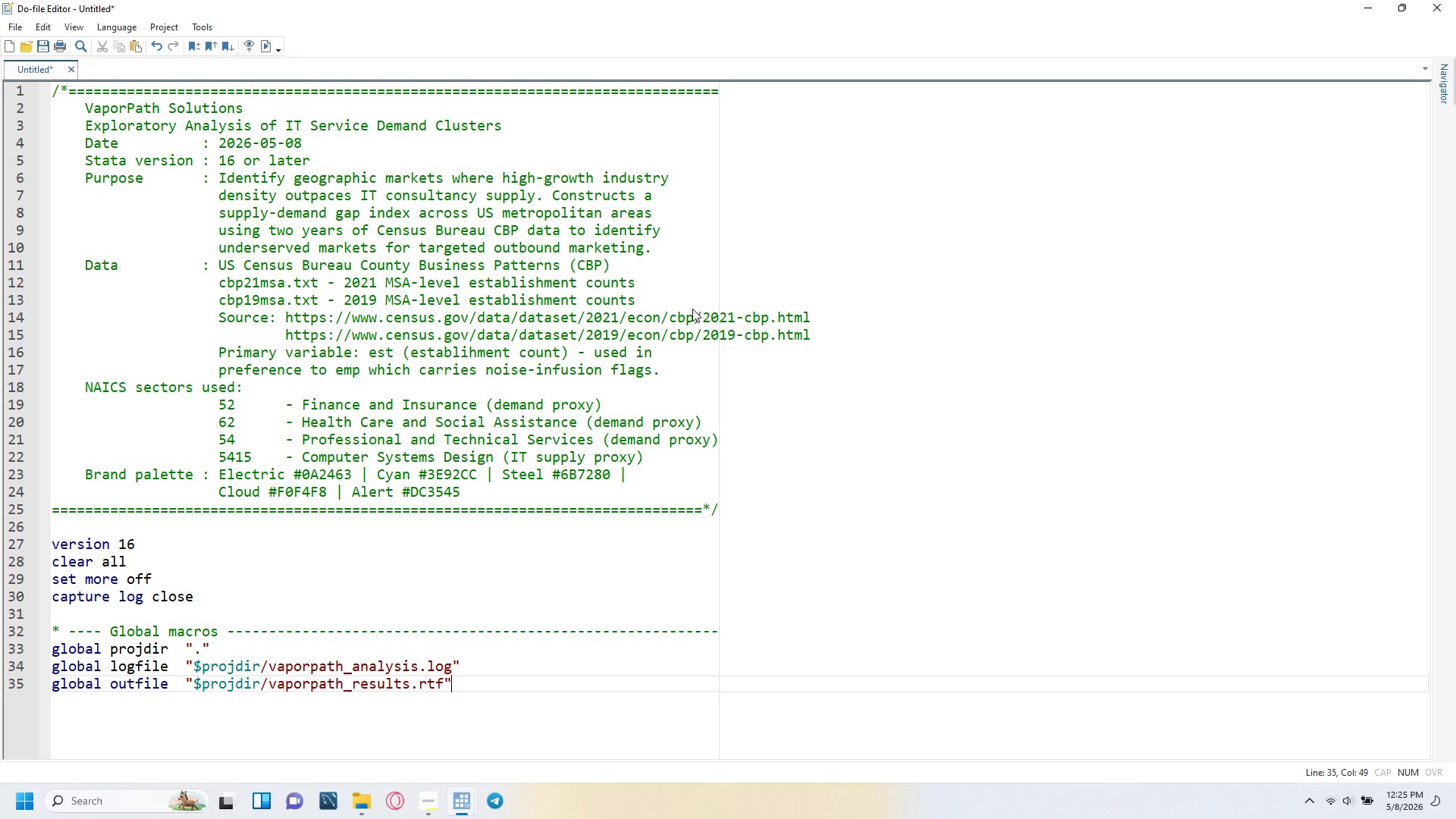 
key(Enter)
 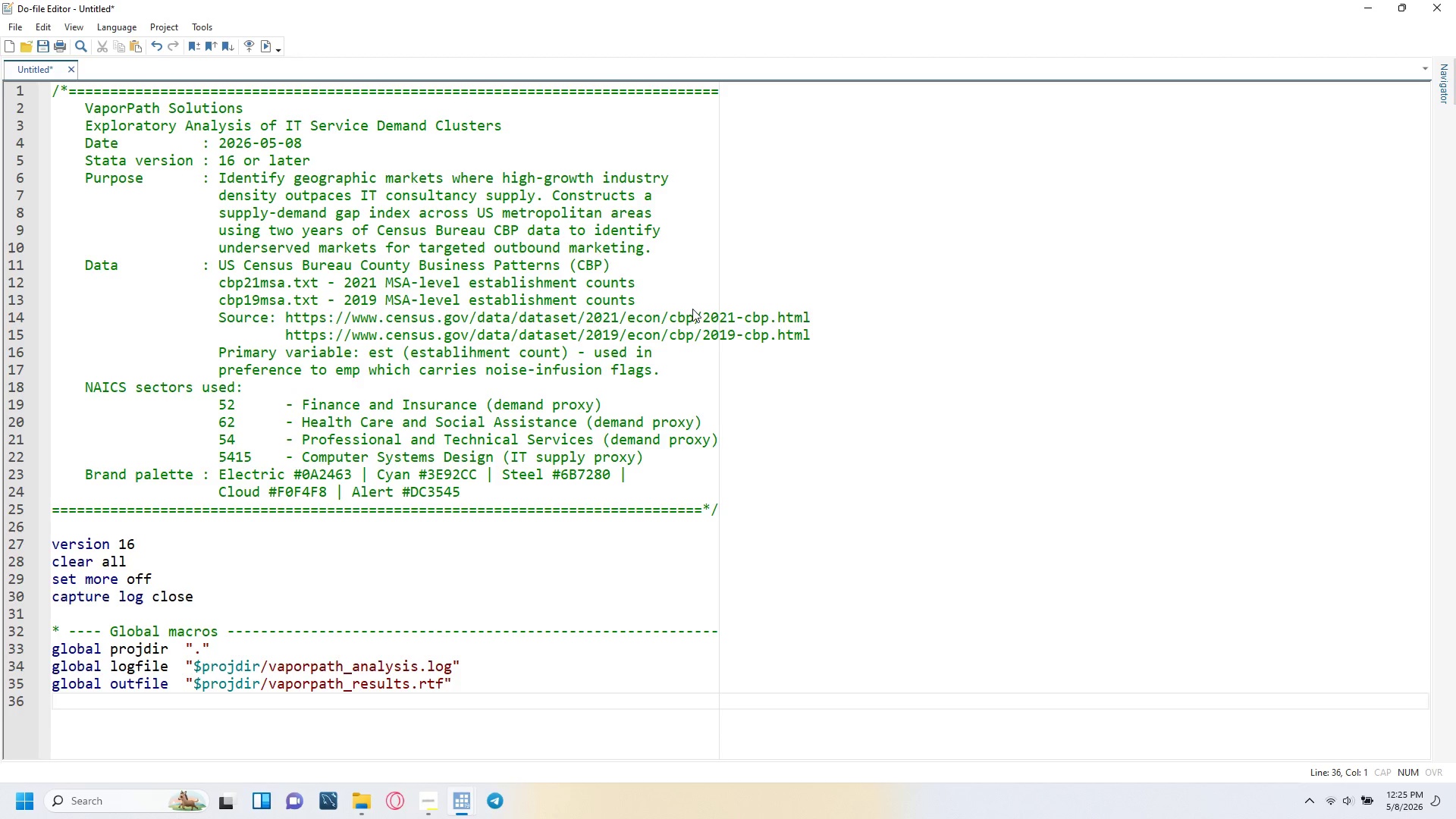 
key(Enter)
 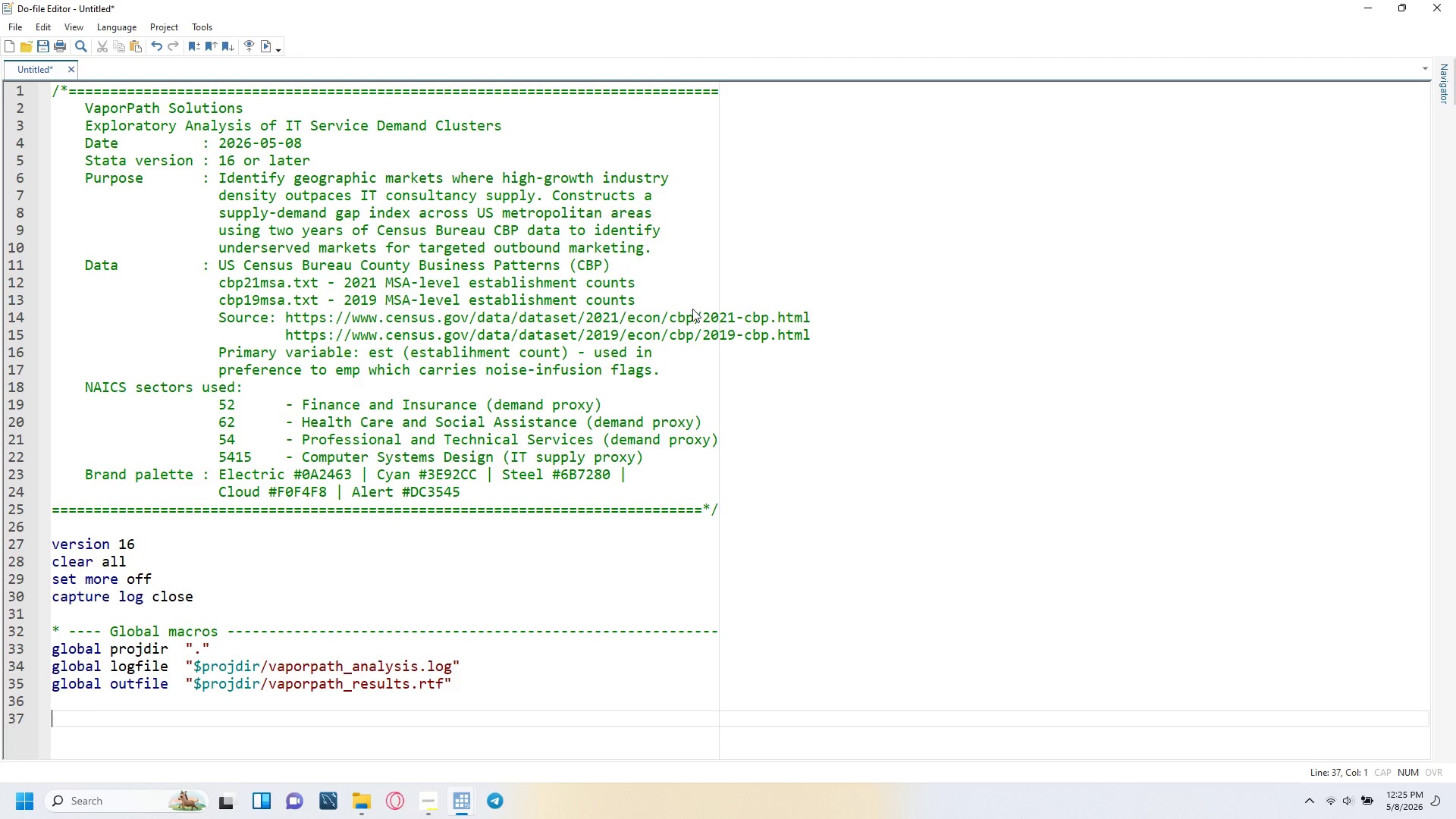 
type(log using "$logfile)
 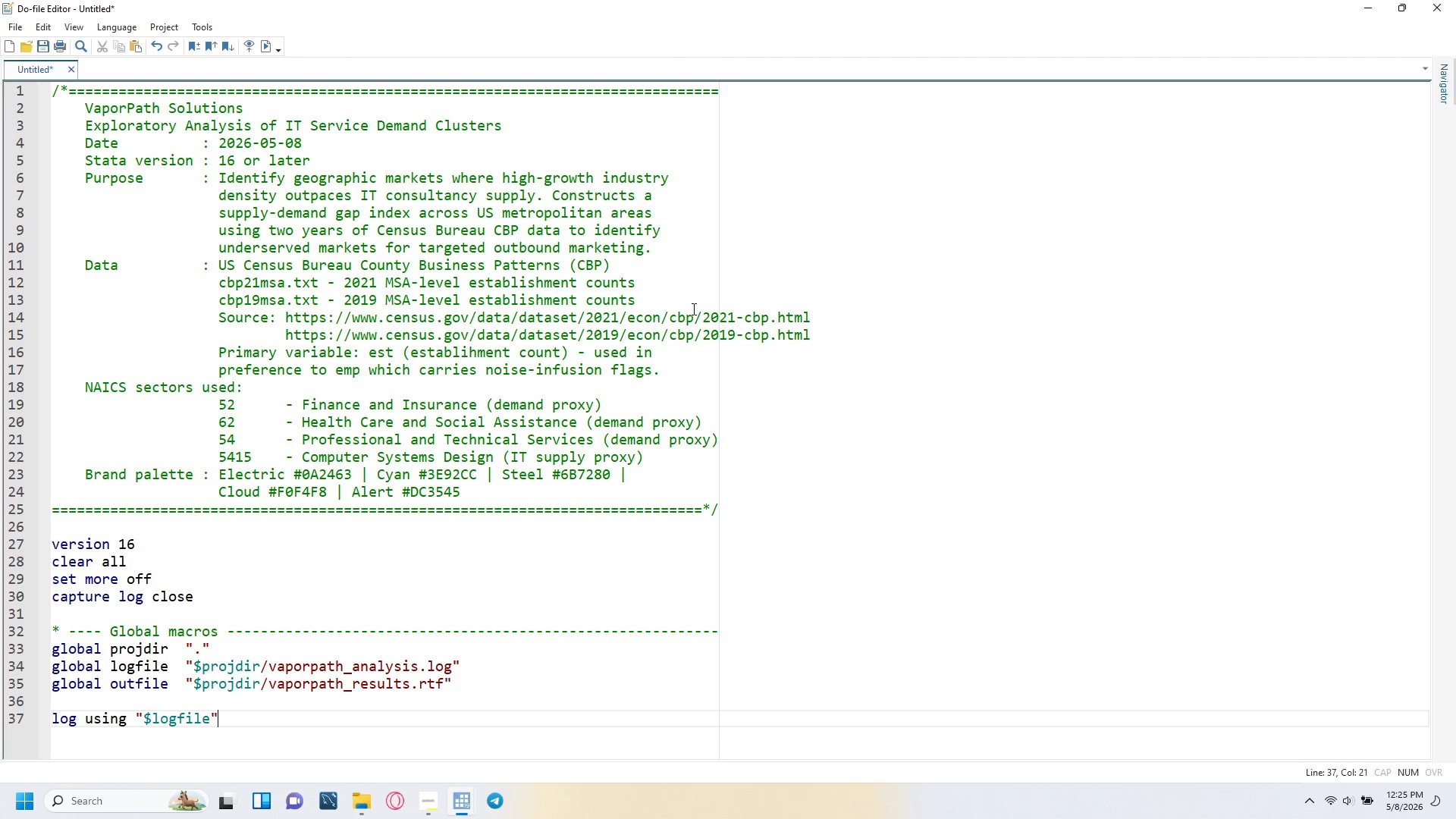 
 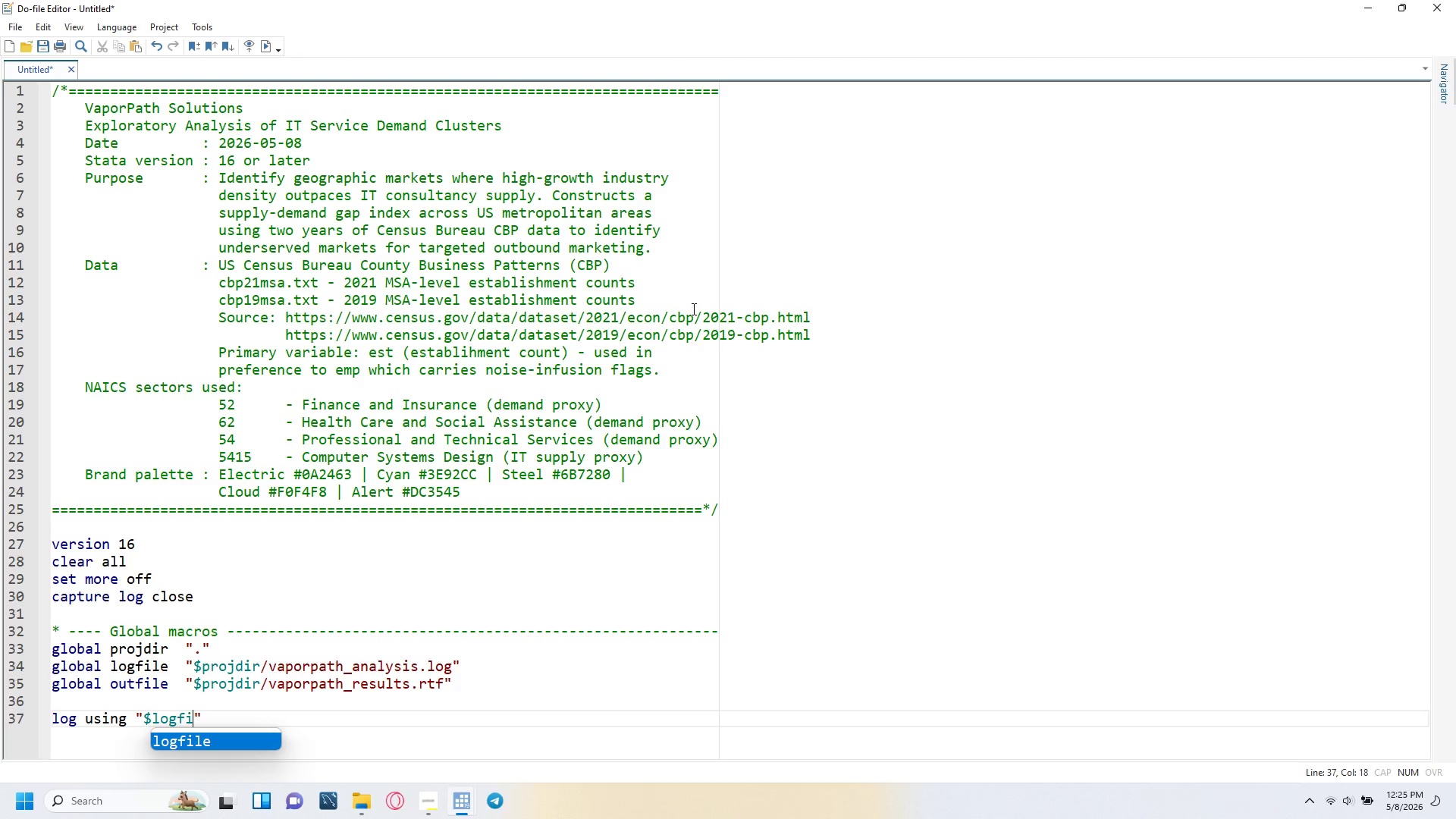 
key(ArrowRight)
 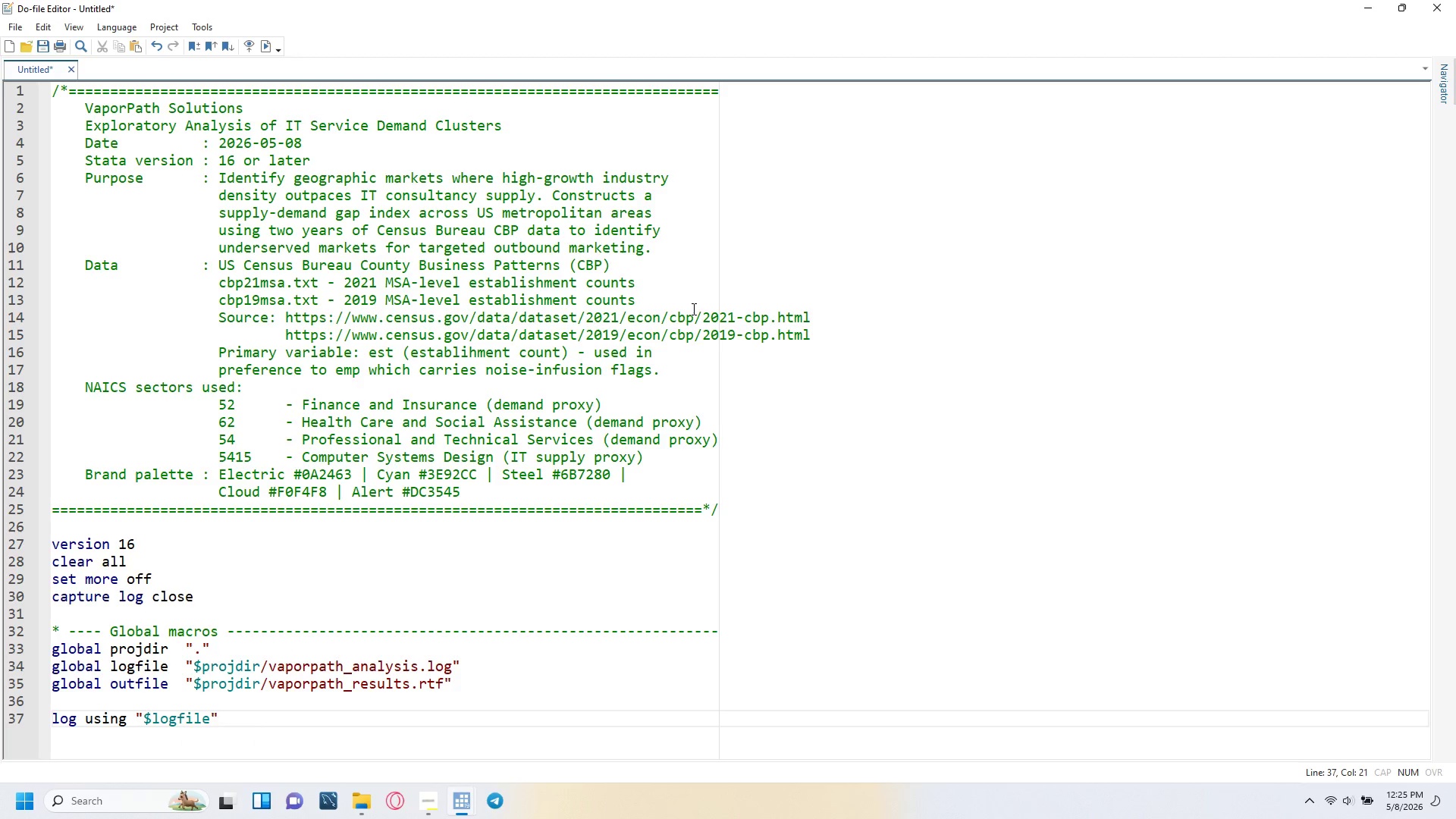 
type(, replace text)
 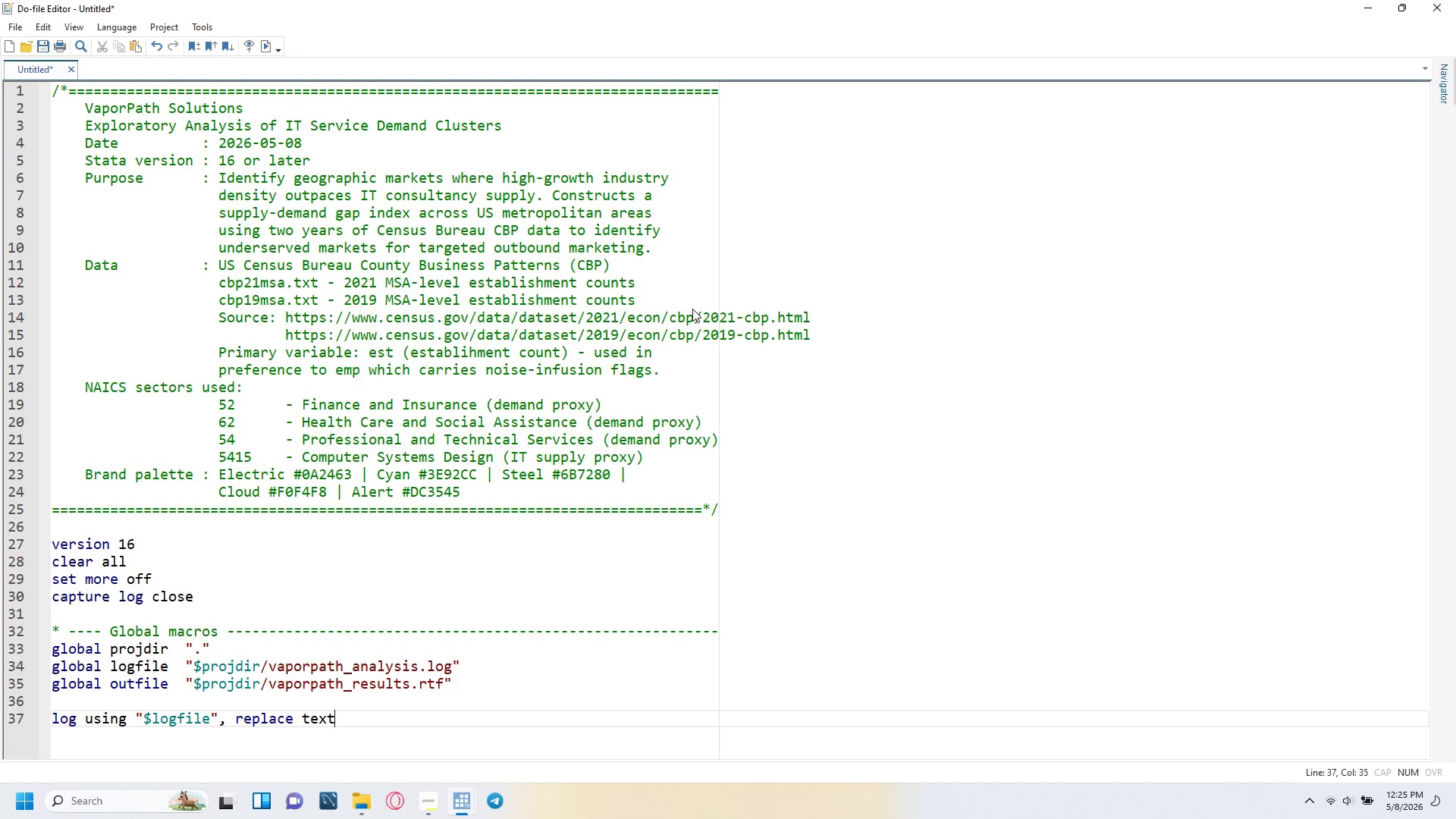 
key(Enter)
 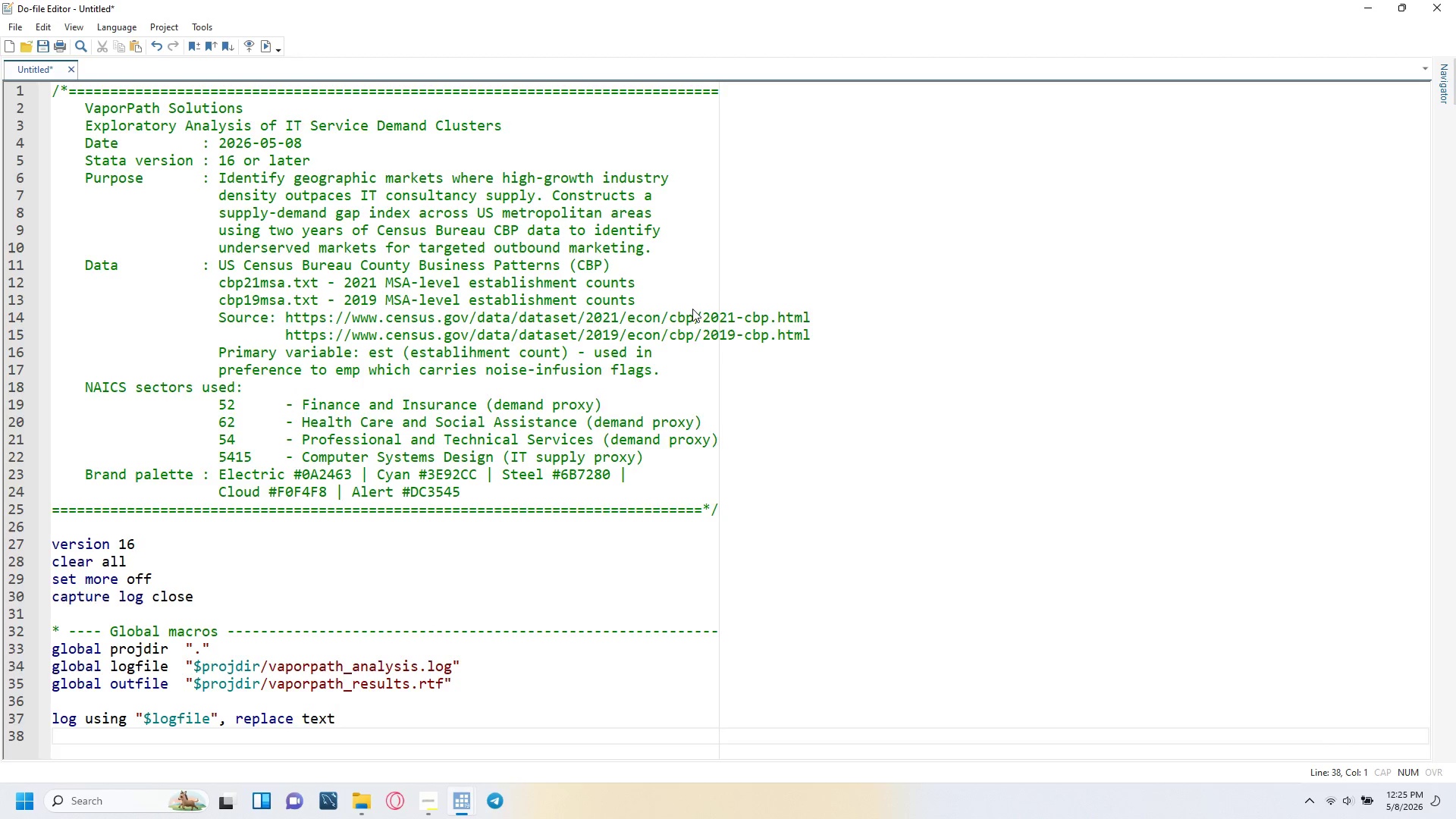 
key(Enter)
 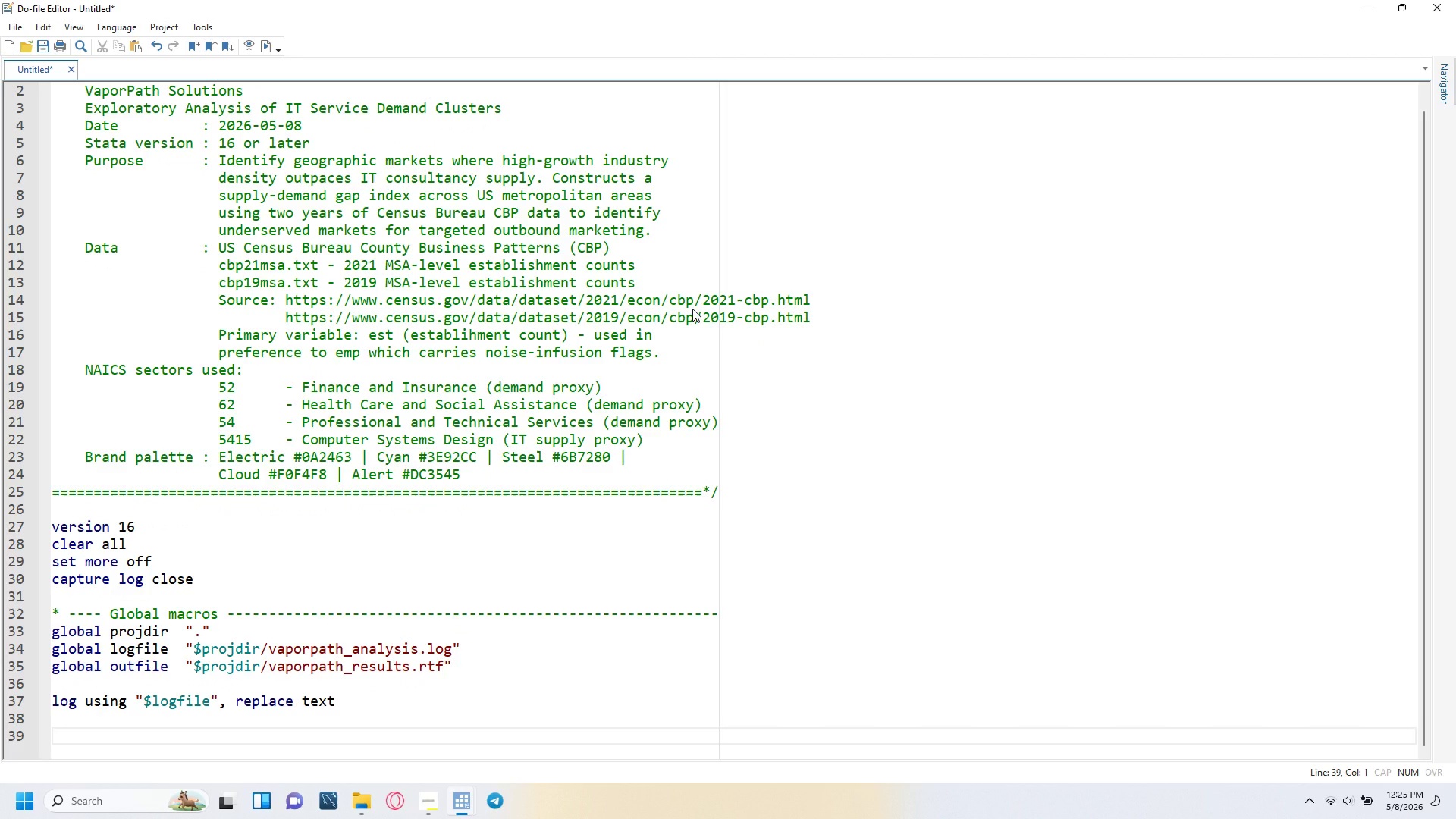 
type(* ---- 0/)
key(Backspace)
type(.Dependencies ----------------------------------------------------------)
 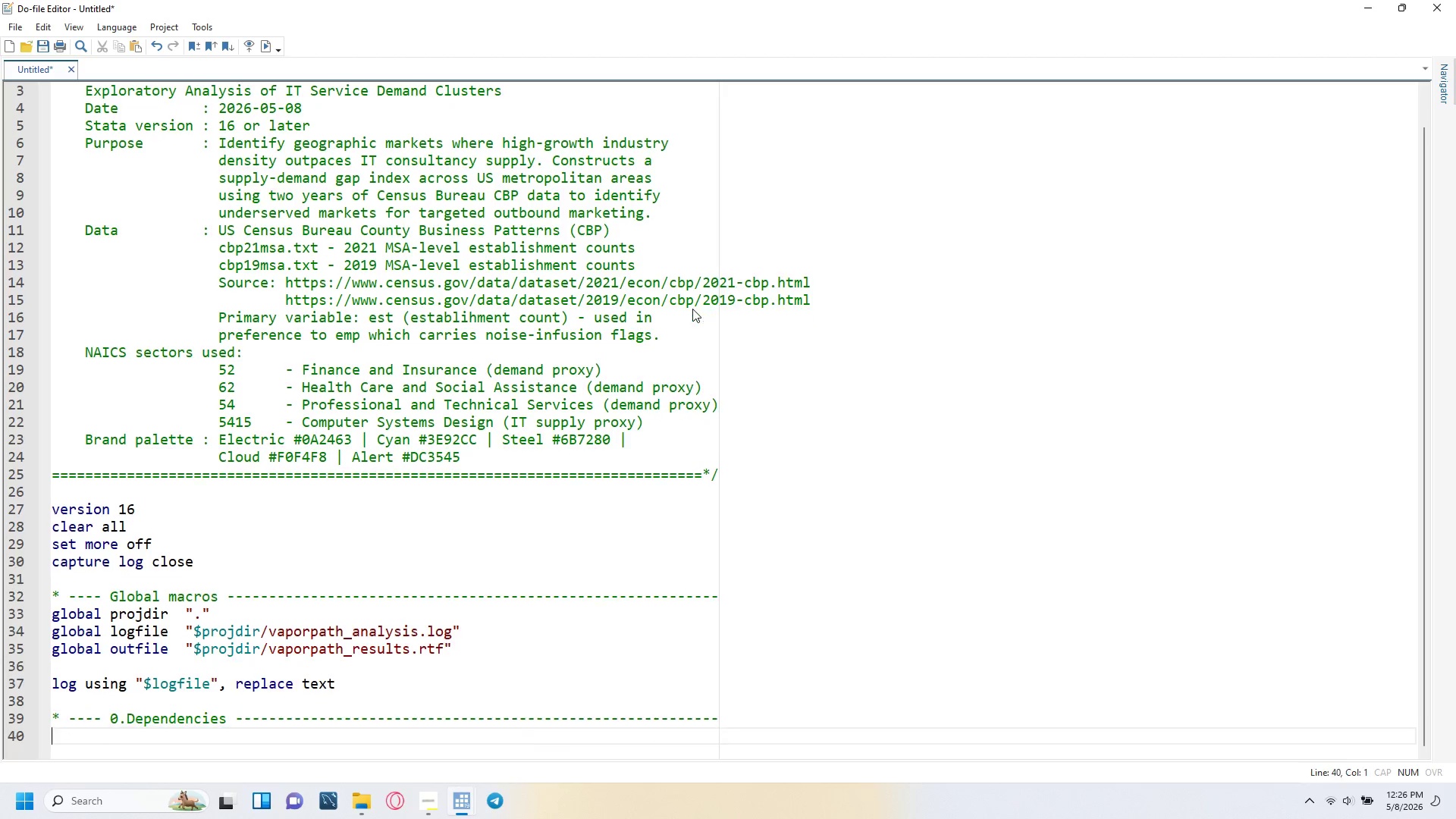 
 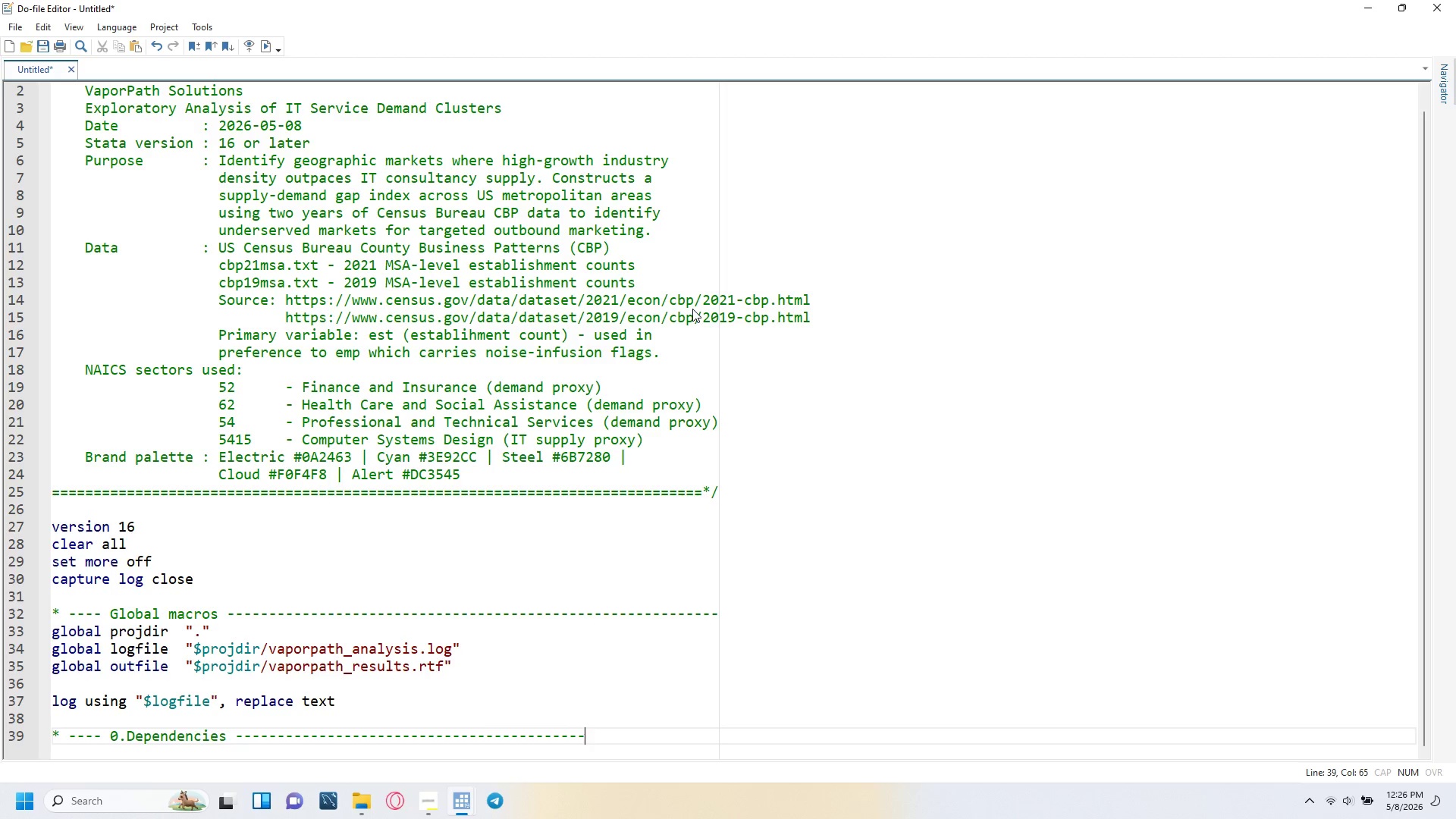 
key(Enter)
 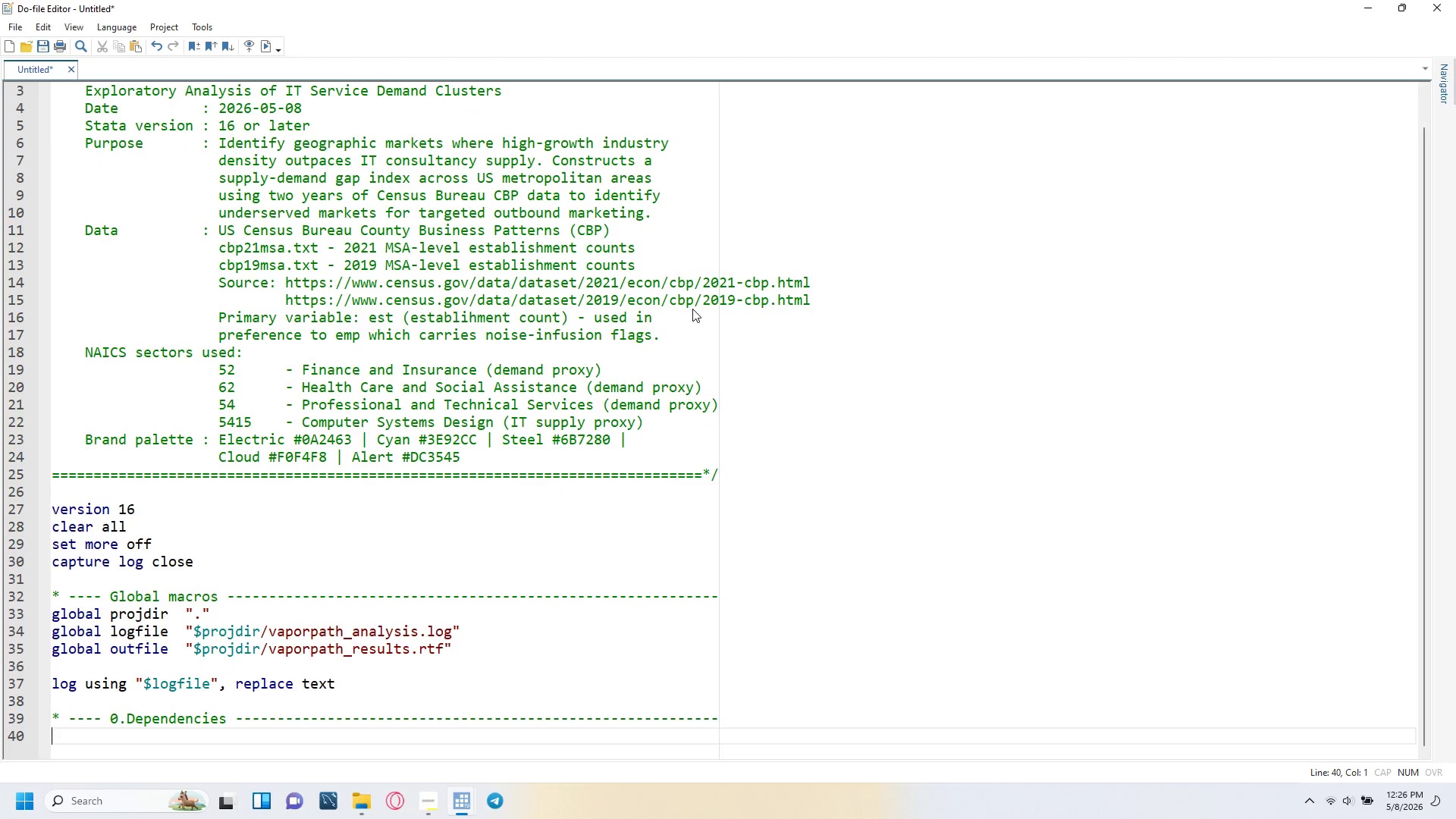 
type(foreach pkg in grstyle palettes colrspace estout)
 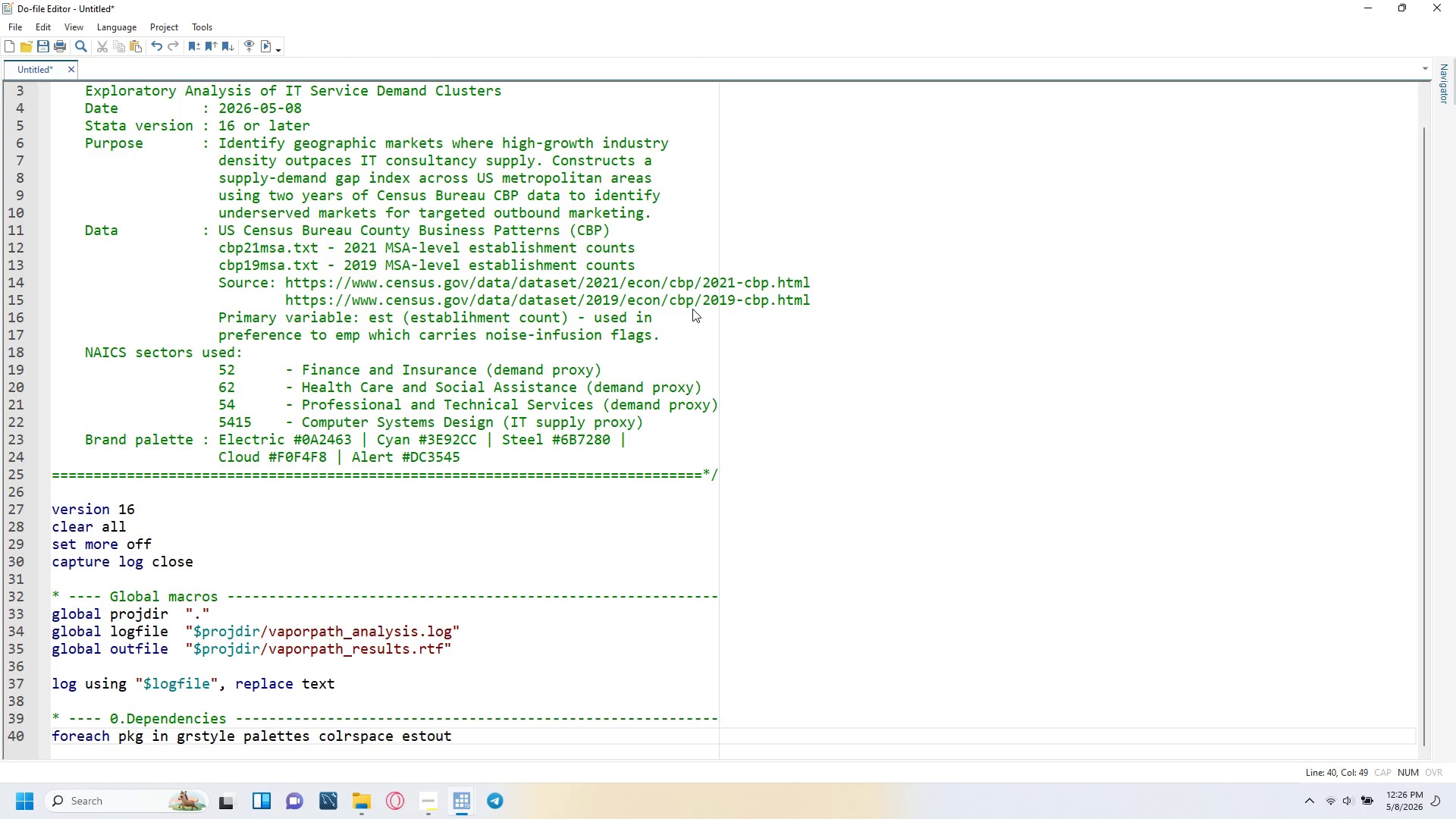 
type( coefplot binscatter {)
 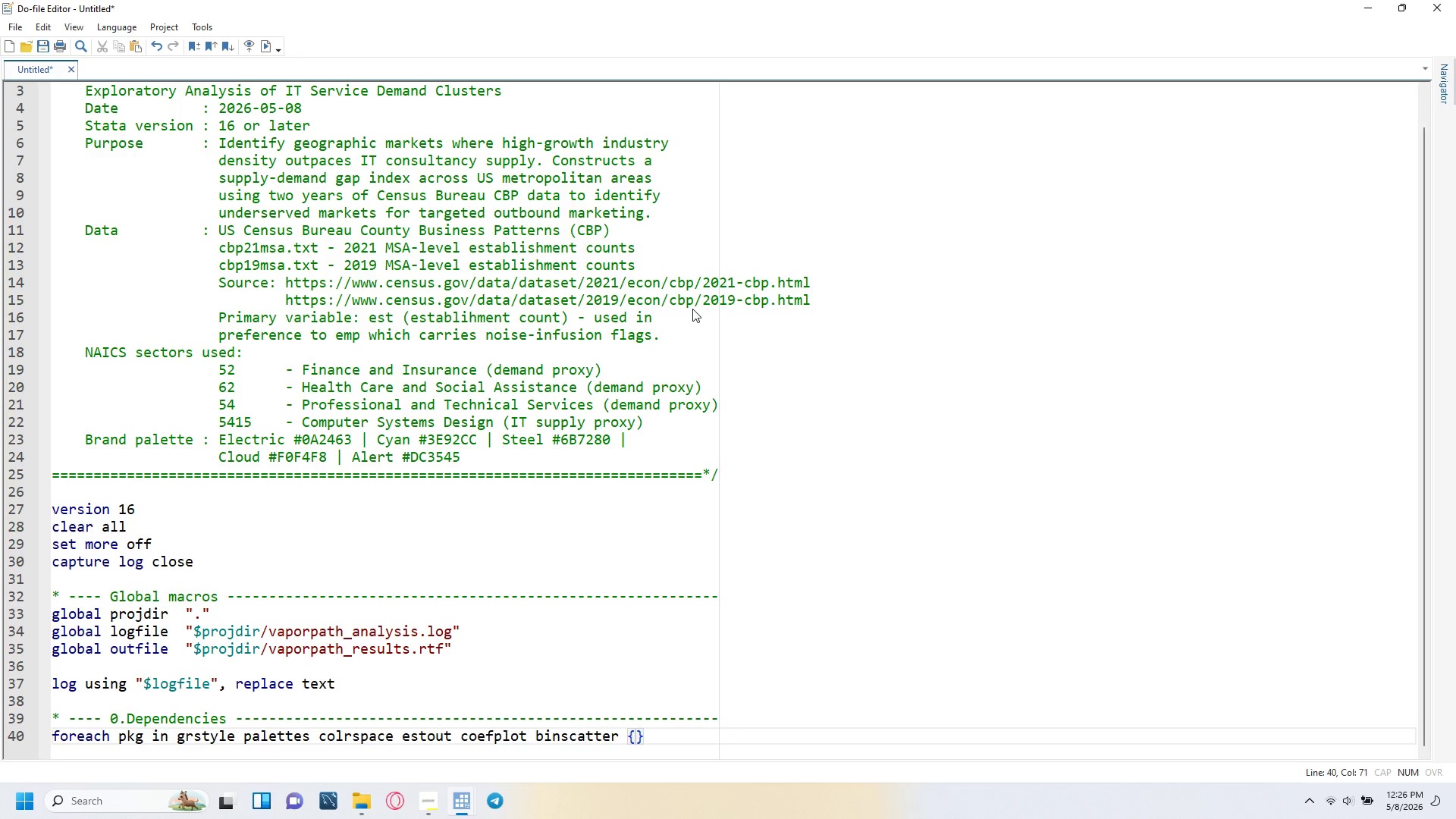 
key(Enter)
 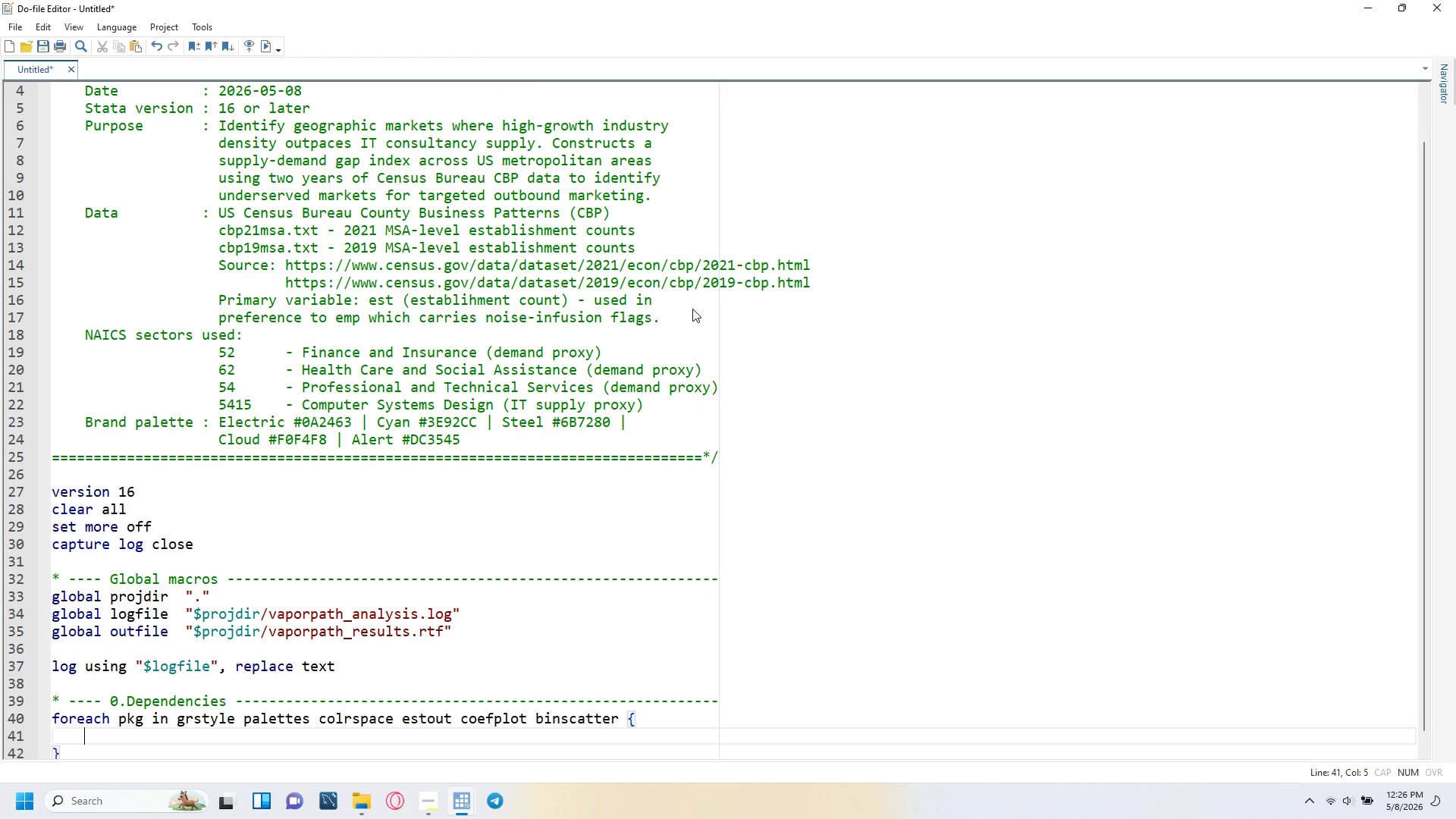 
type(cao)
key(Backspace)
type(pture which `pkg)
 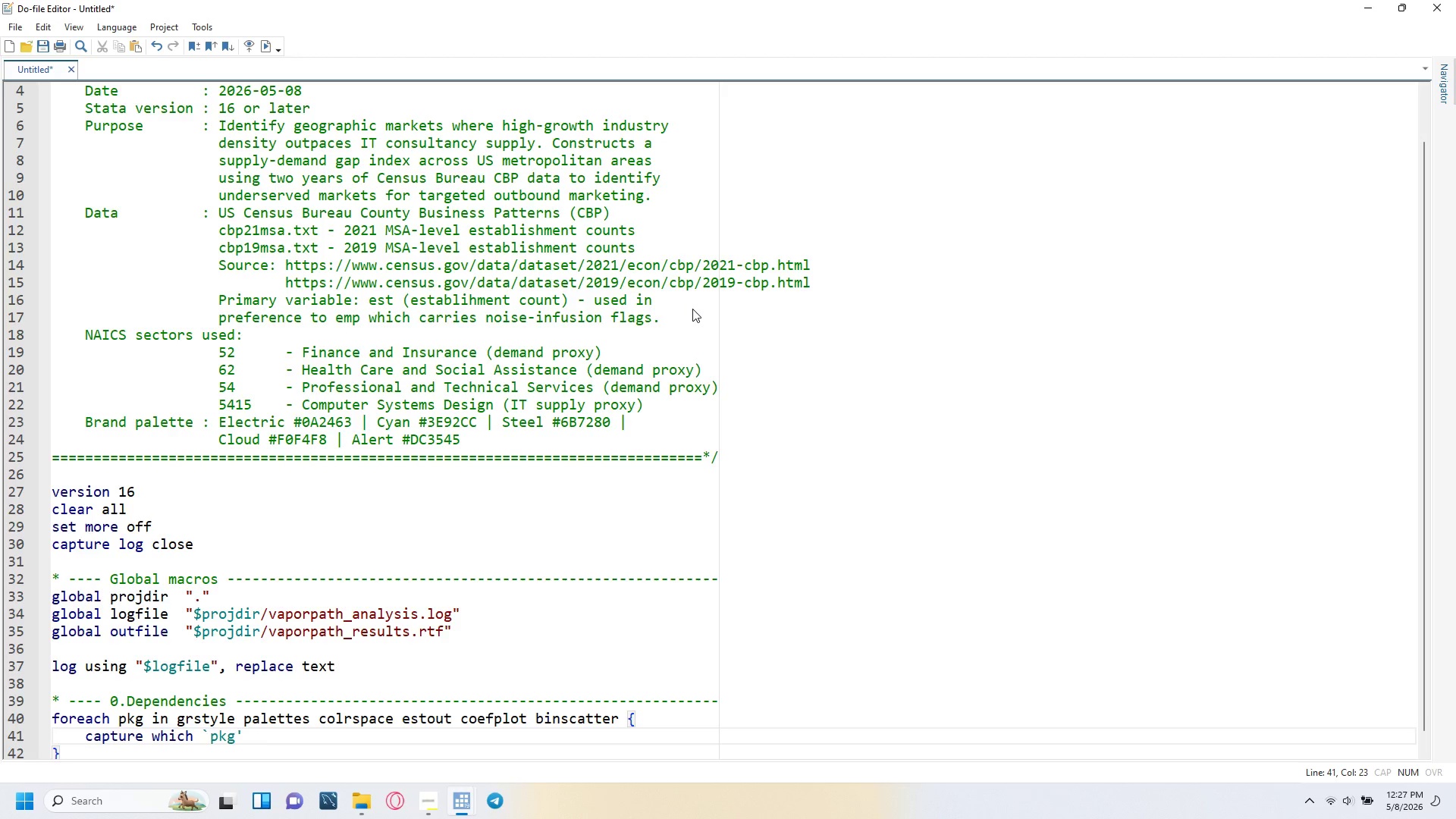 
key(ArrowRight)
 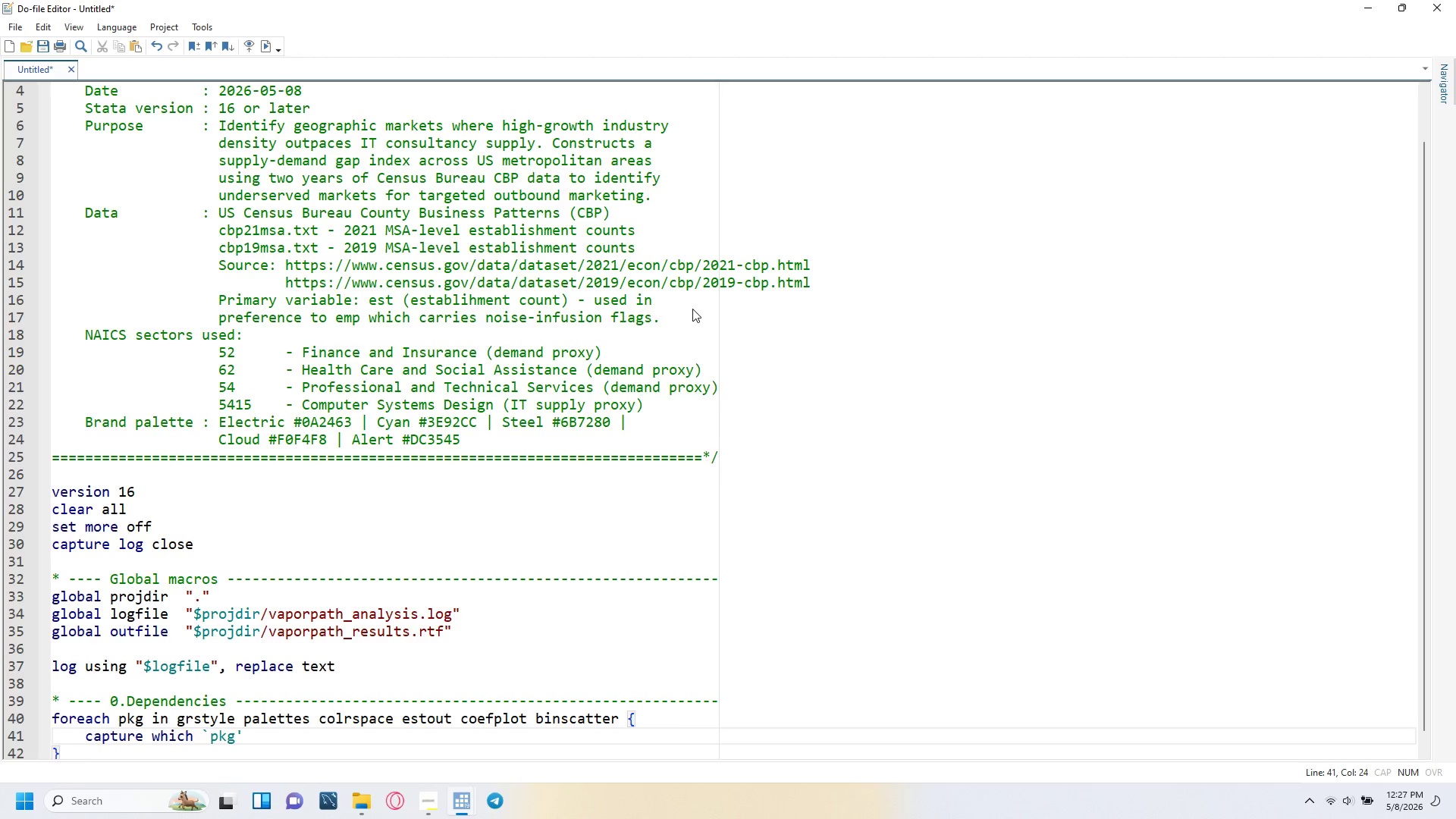 
key(Enter)
 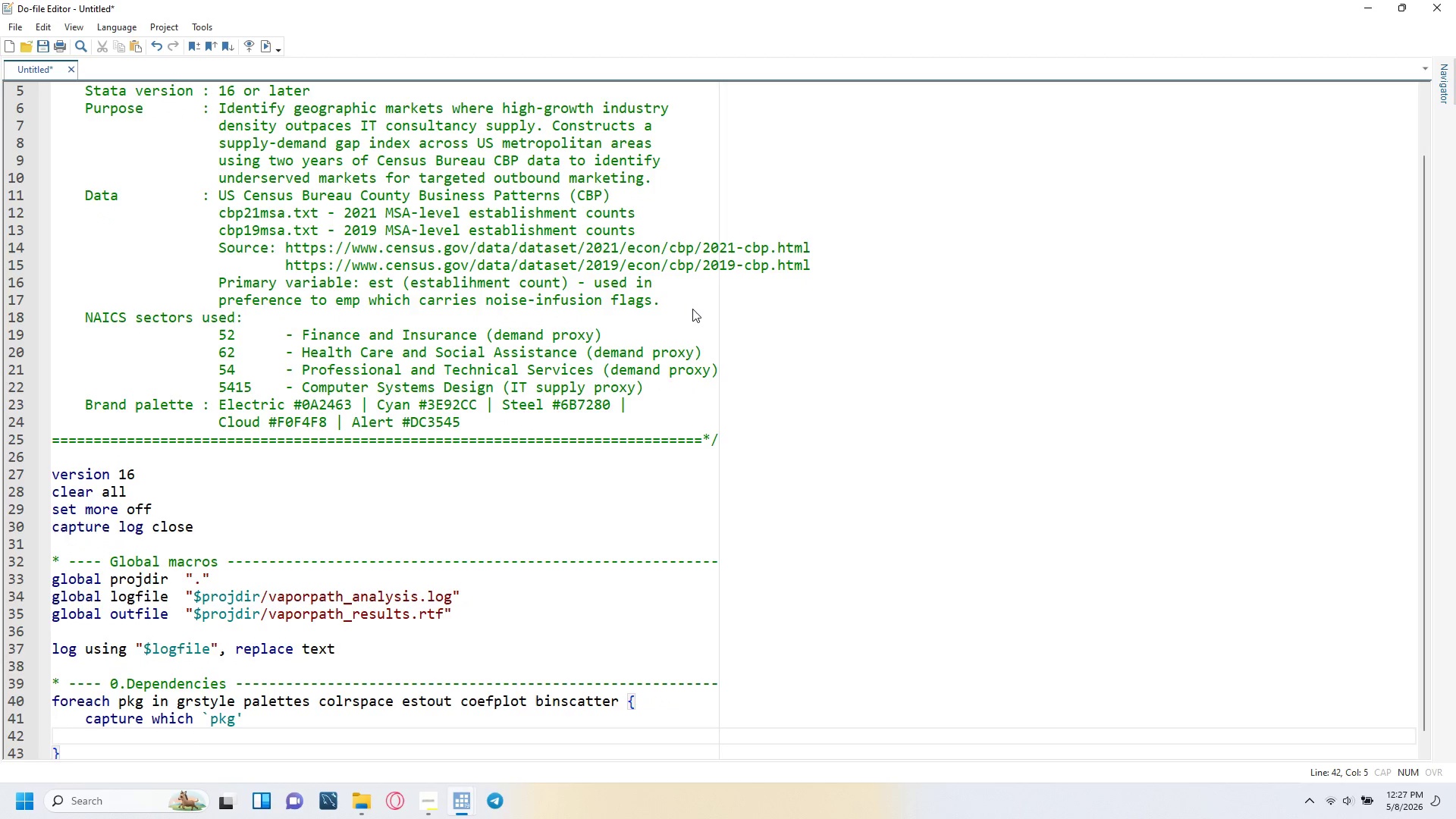 
type(if _rc capture ssc  install `pkg)
 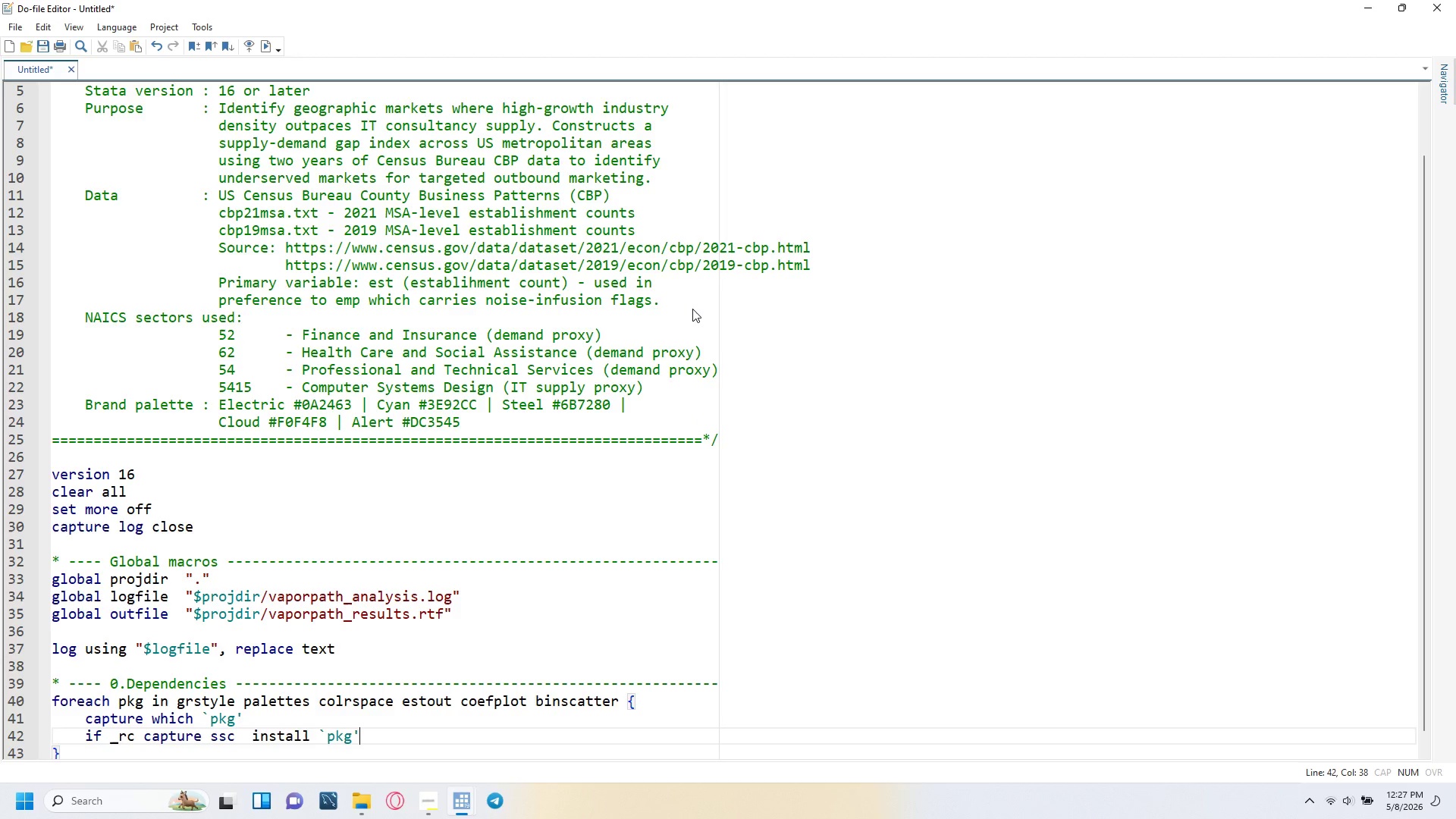 
 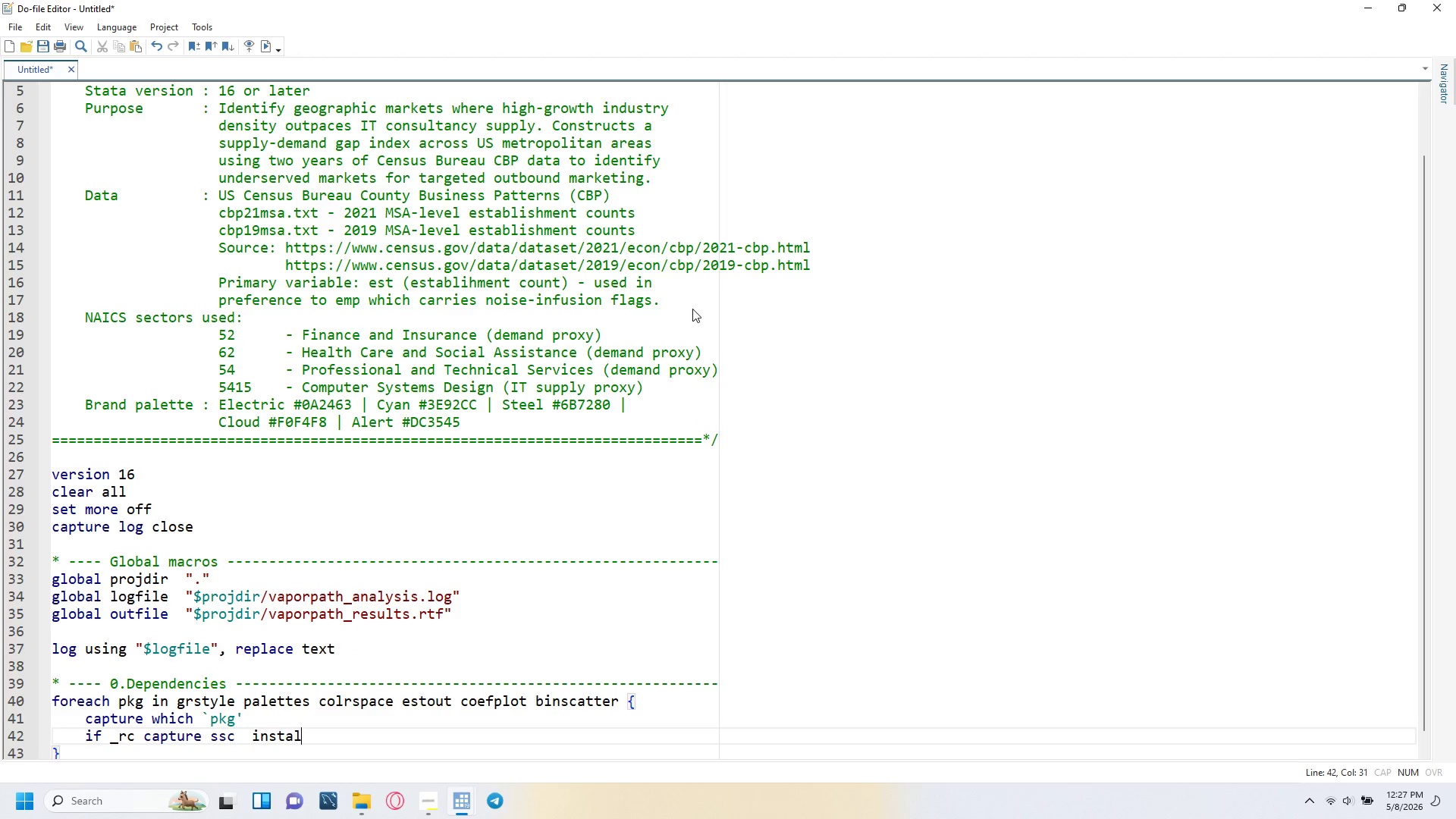 
key(ArrowRight)
 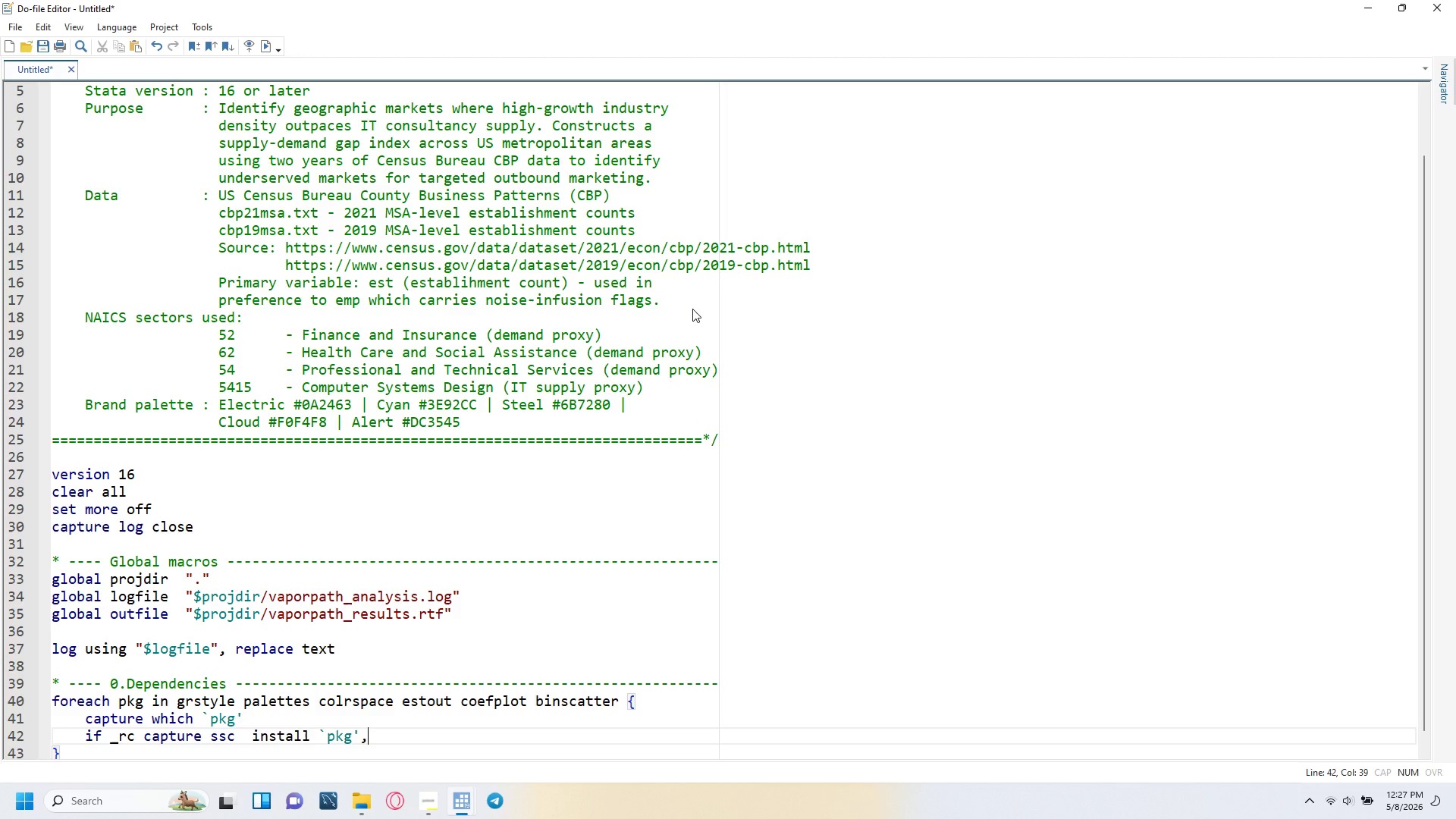 
type(, replace)
 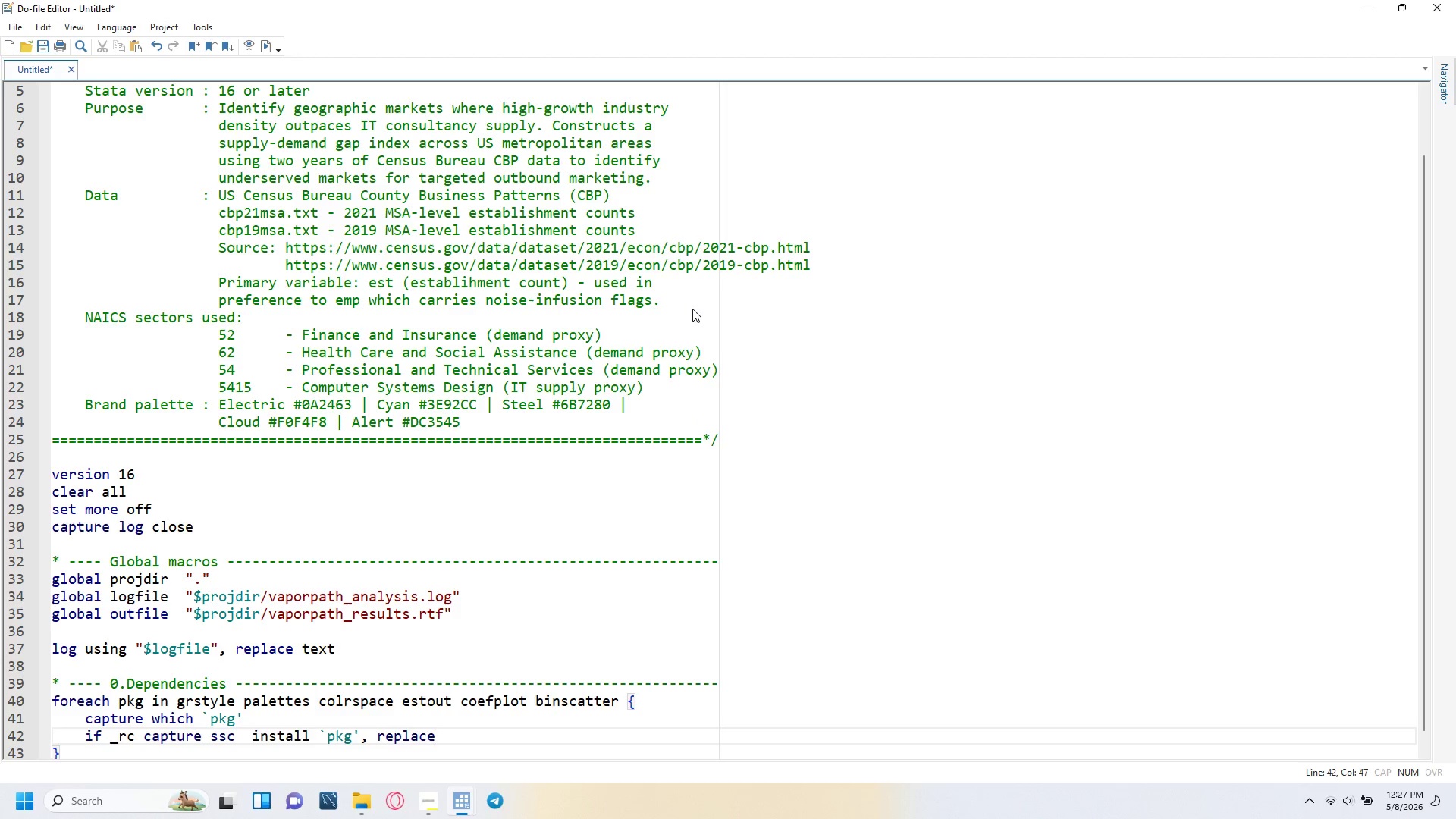 
key(ArrowLeft)
 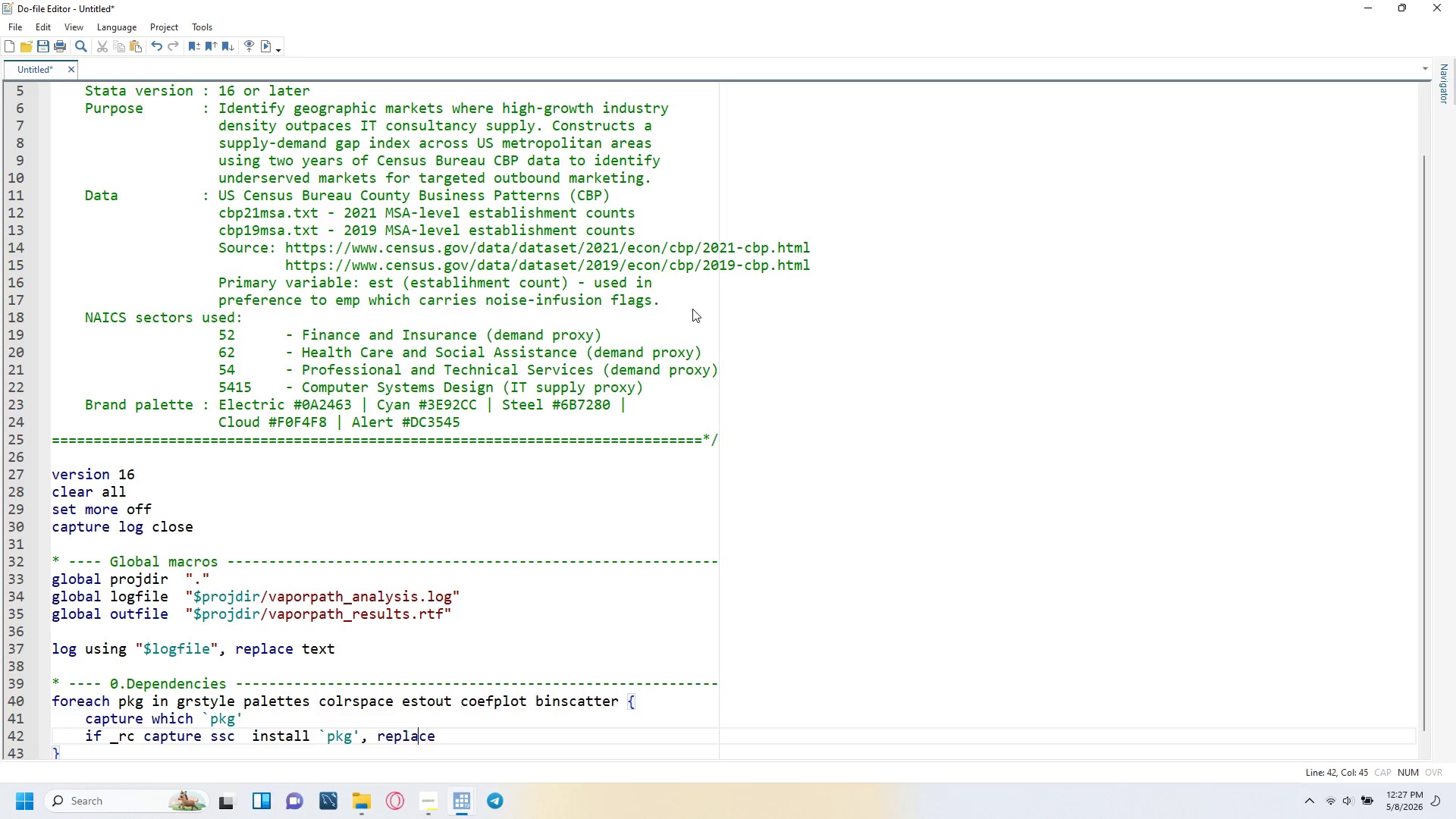 
key(ArrowLeft)
 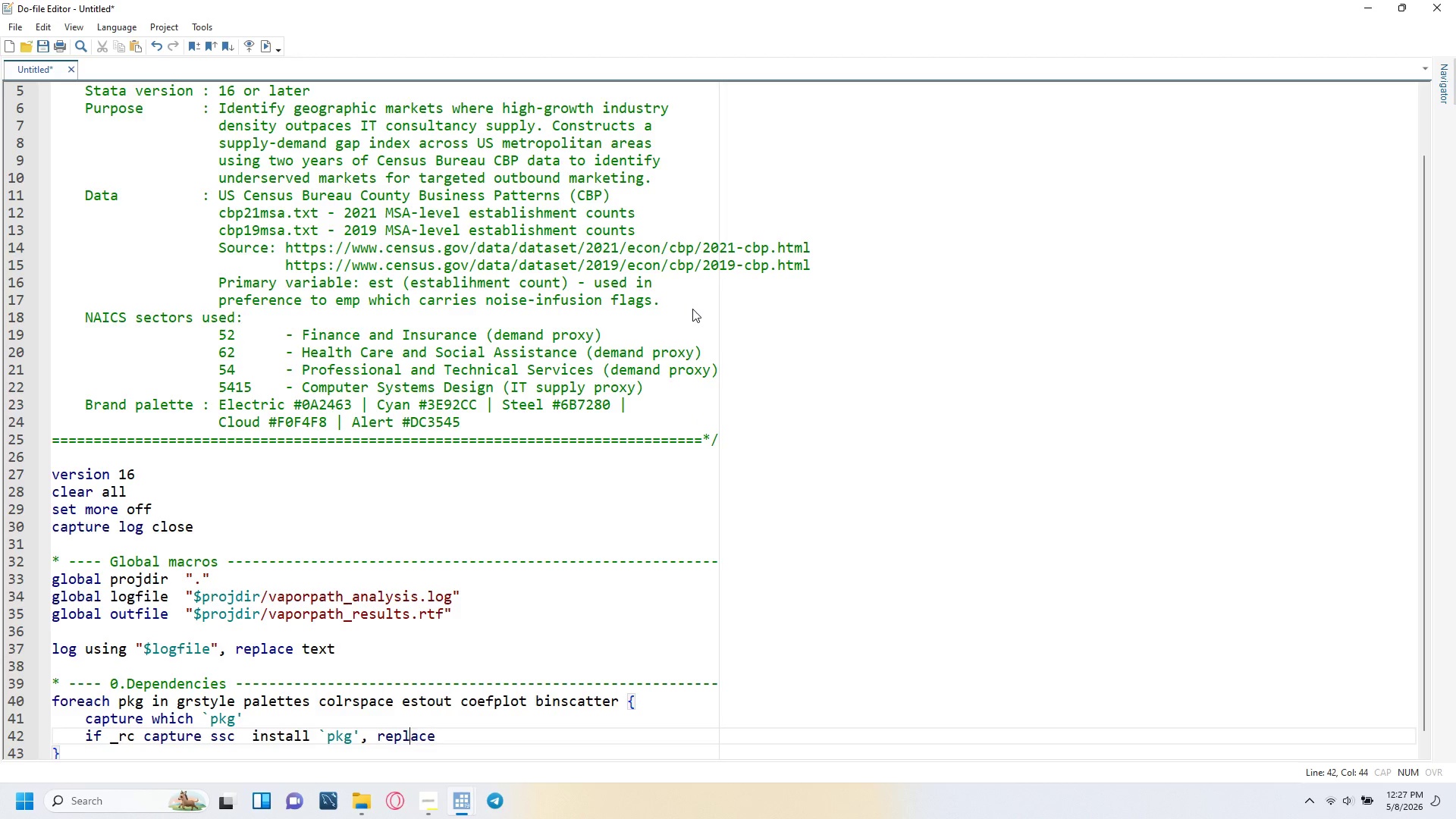 
key(ArrowLeft)
 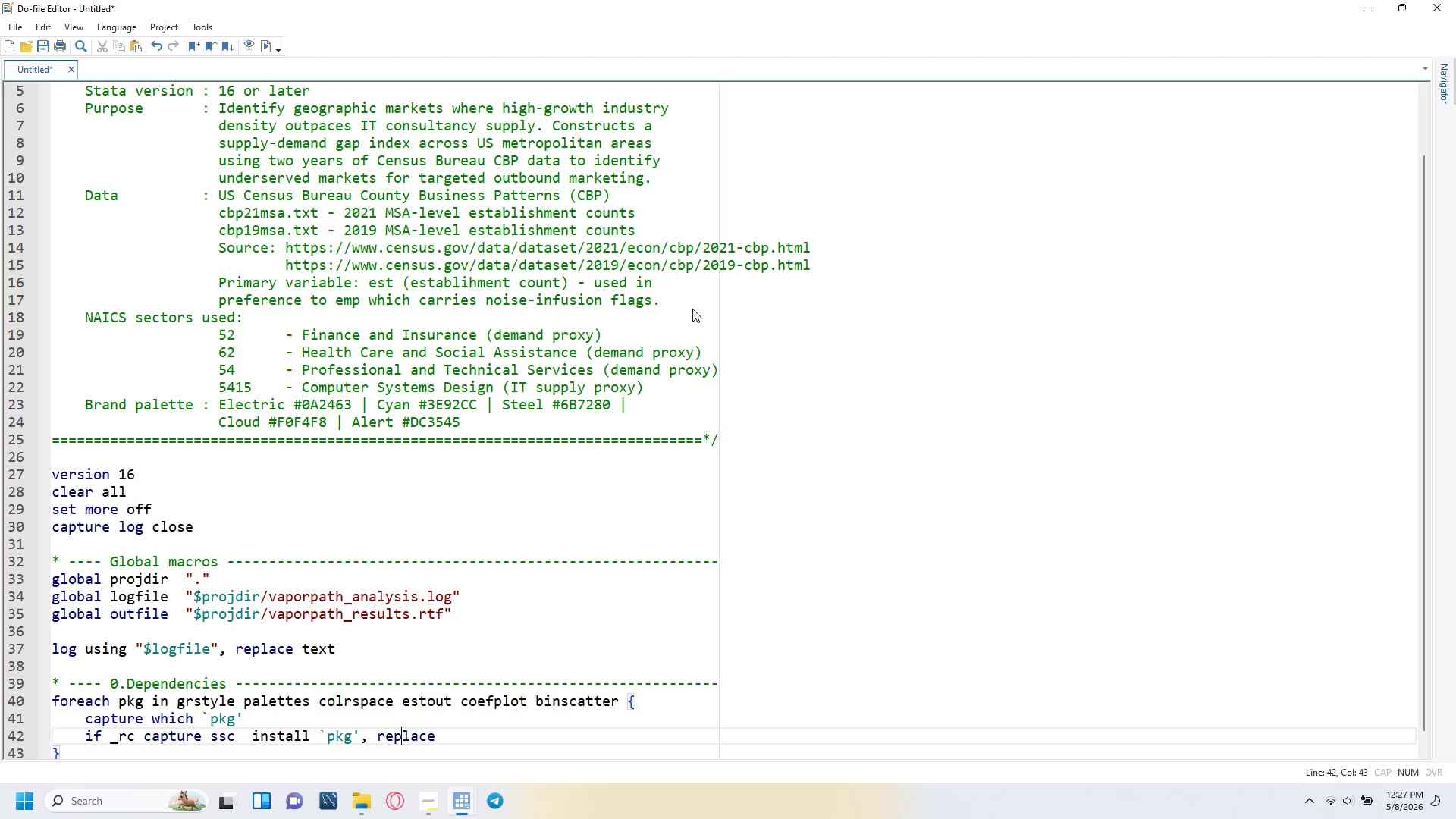 
key(ArrowLeft)
 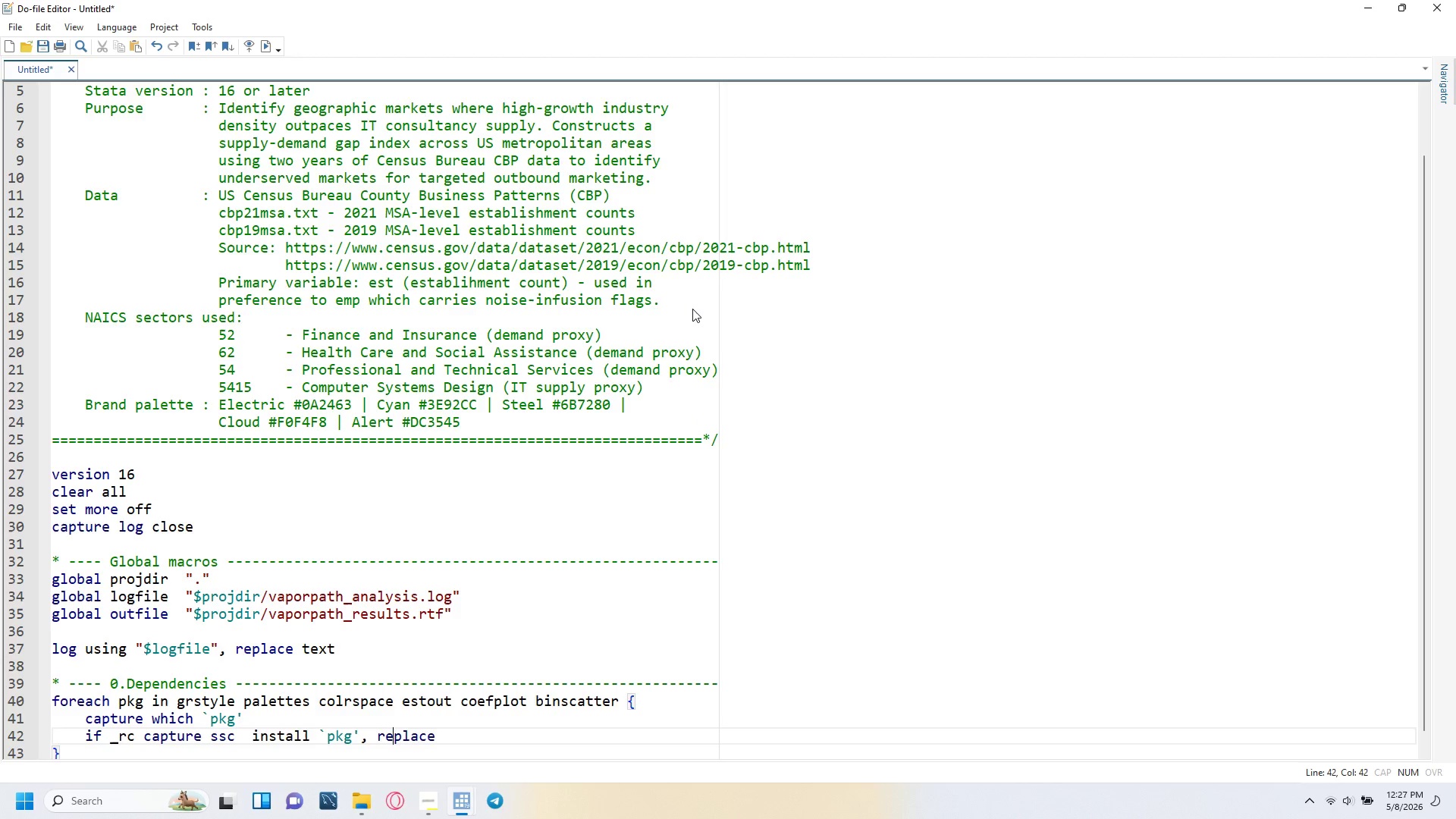 
key(ArrowLeft)
 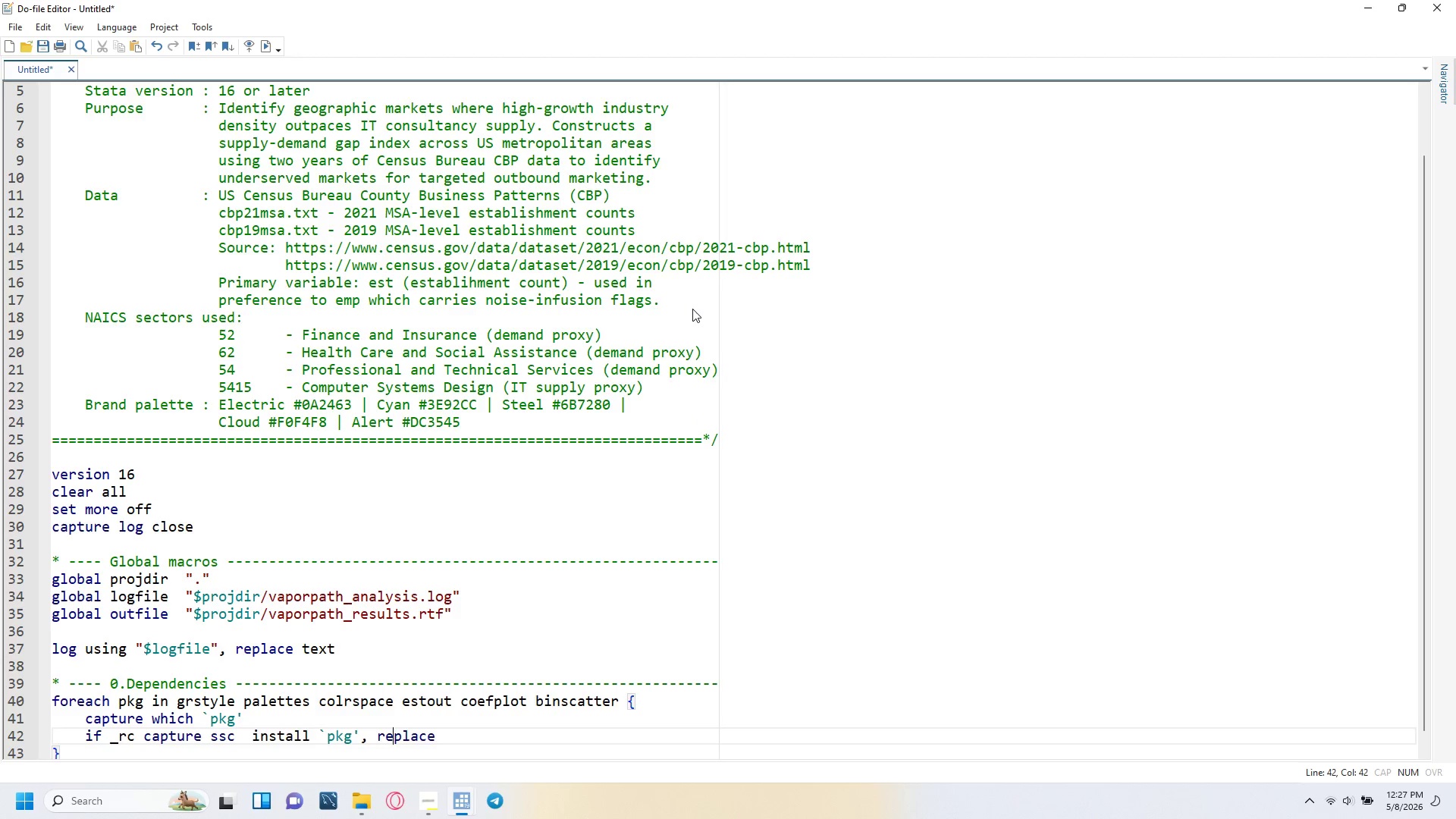 
key(ArrowLeft)
 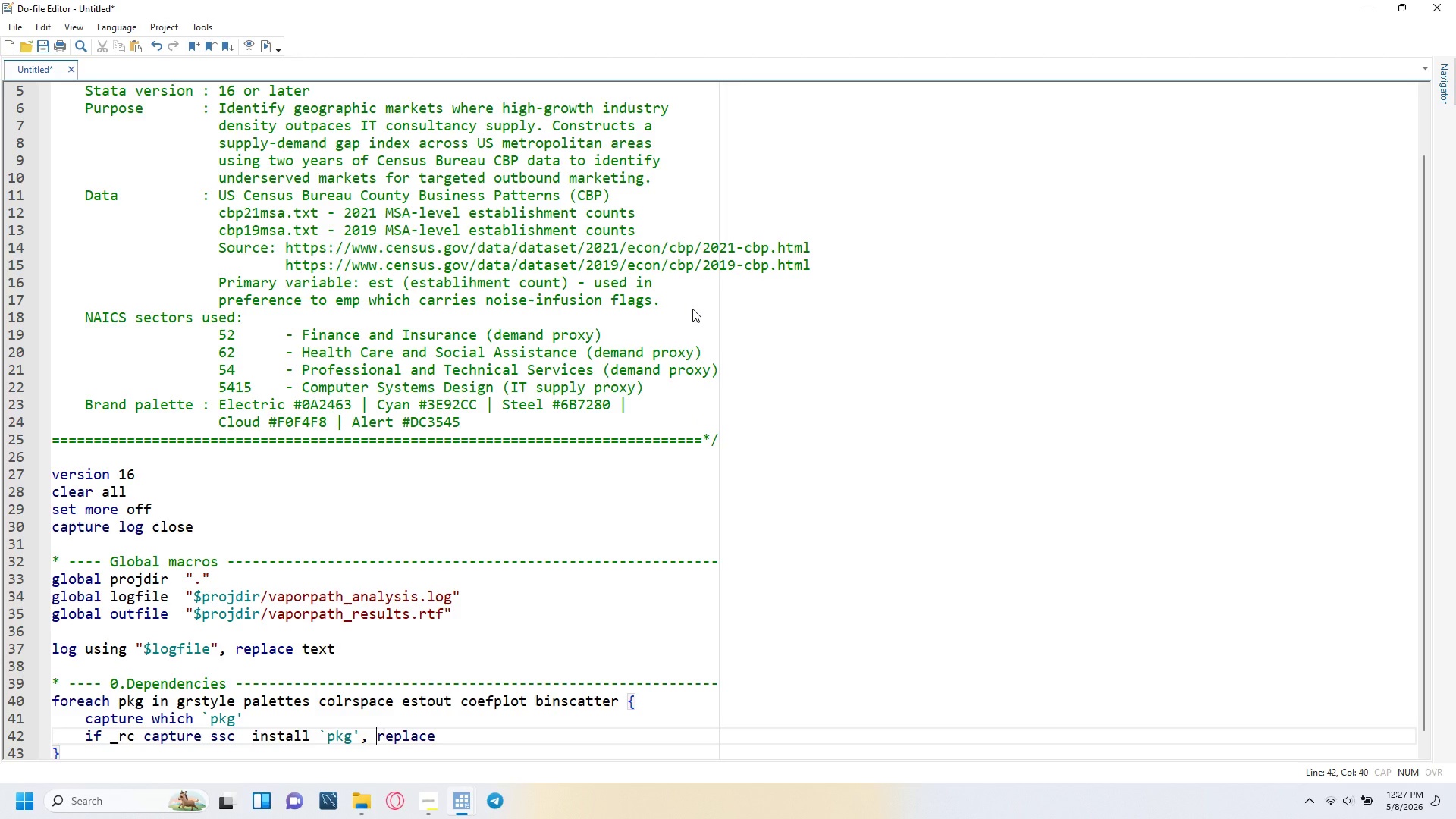 
key(ArrowLeft)
 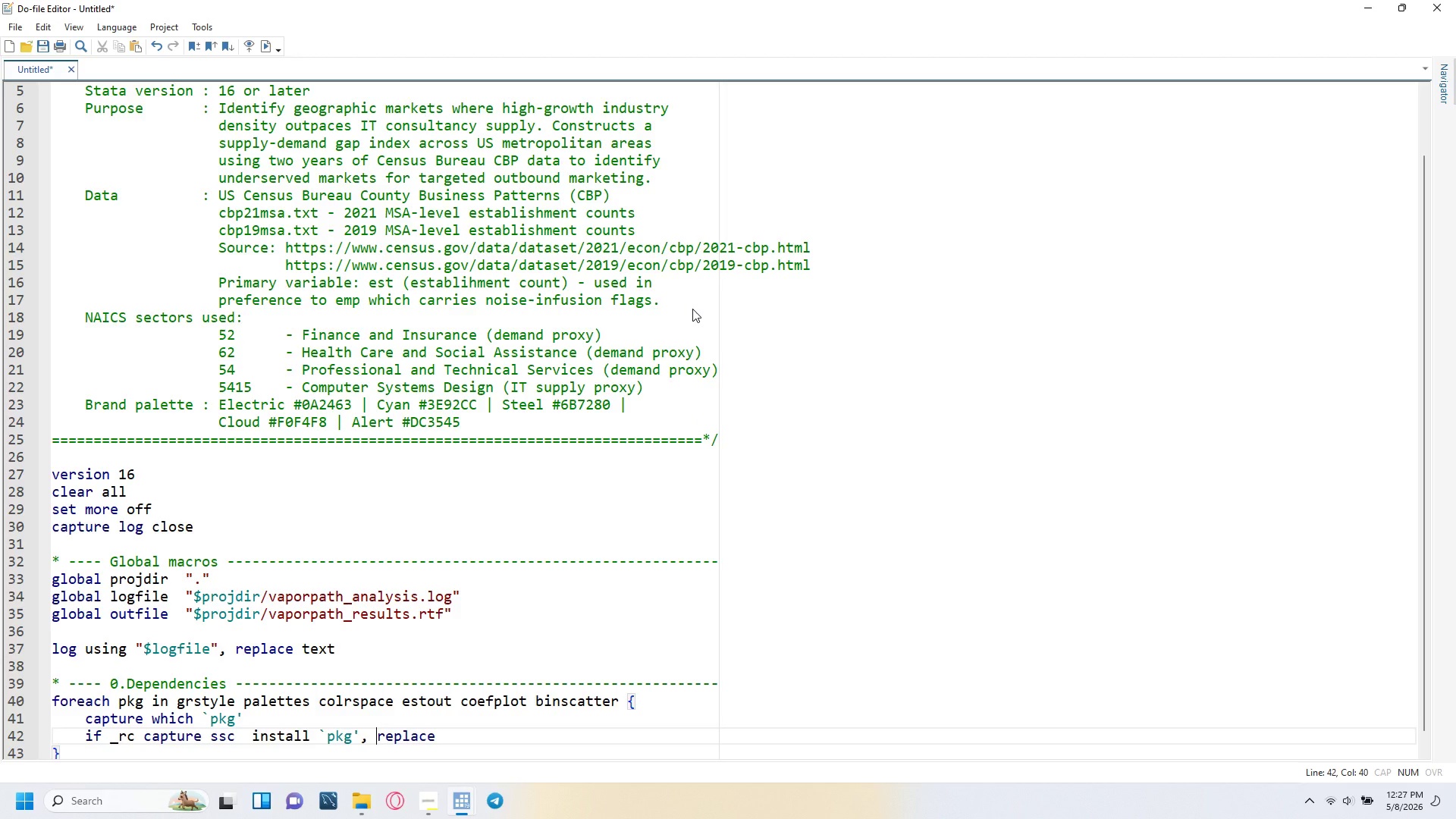 
key(ArrowLeft)
 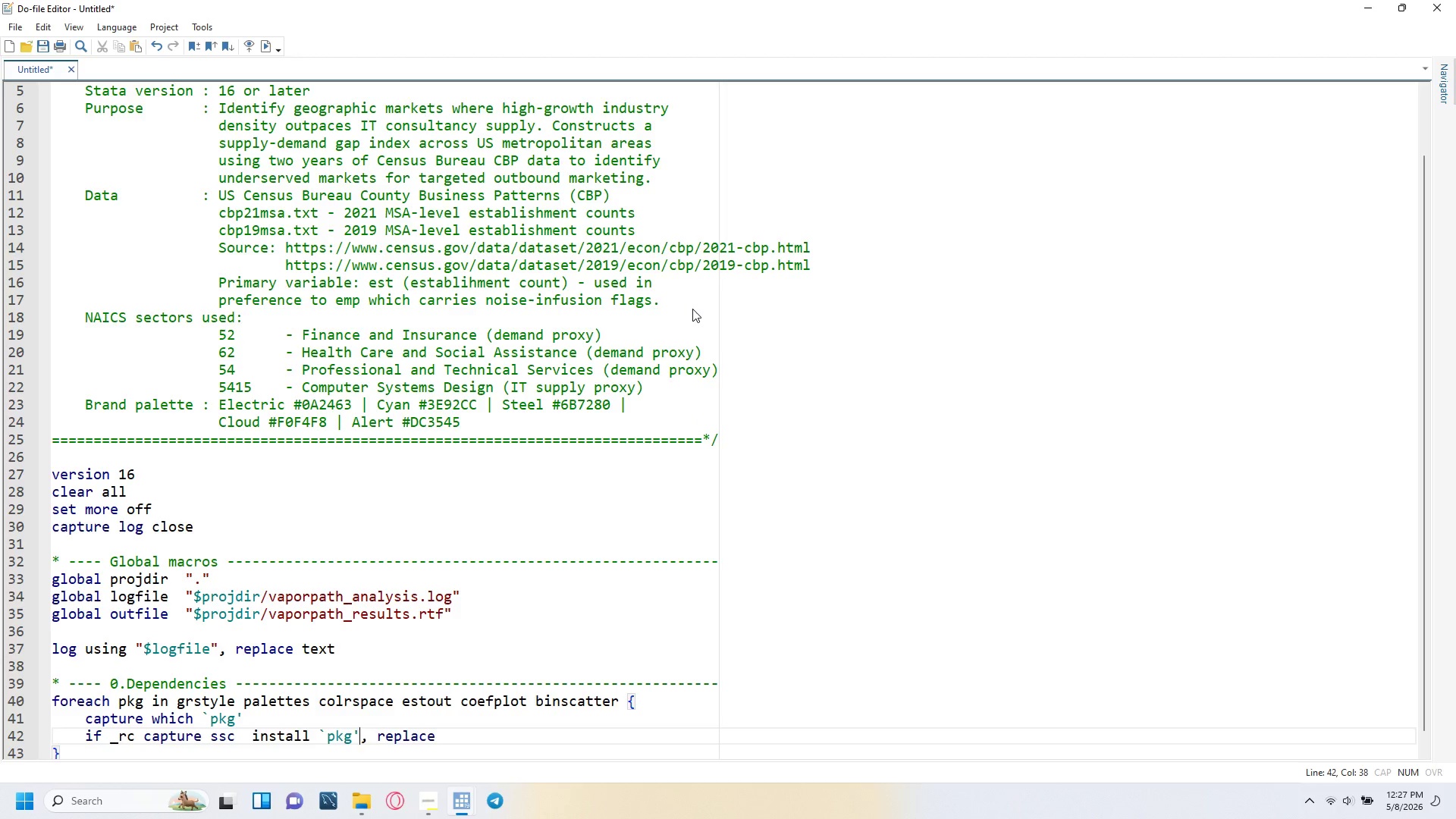 
key(ArrowLeft)
 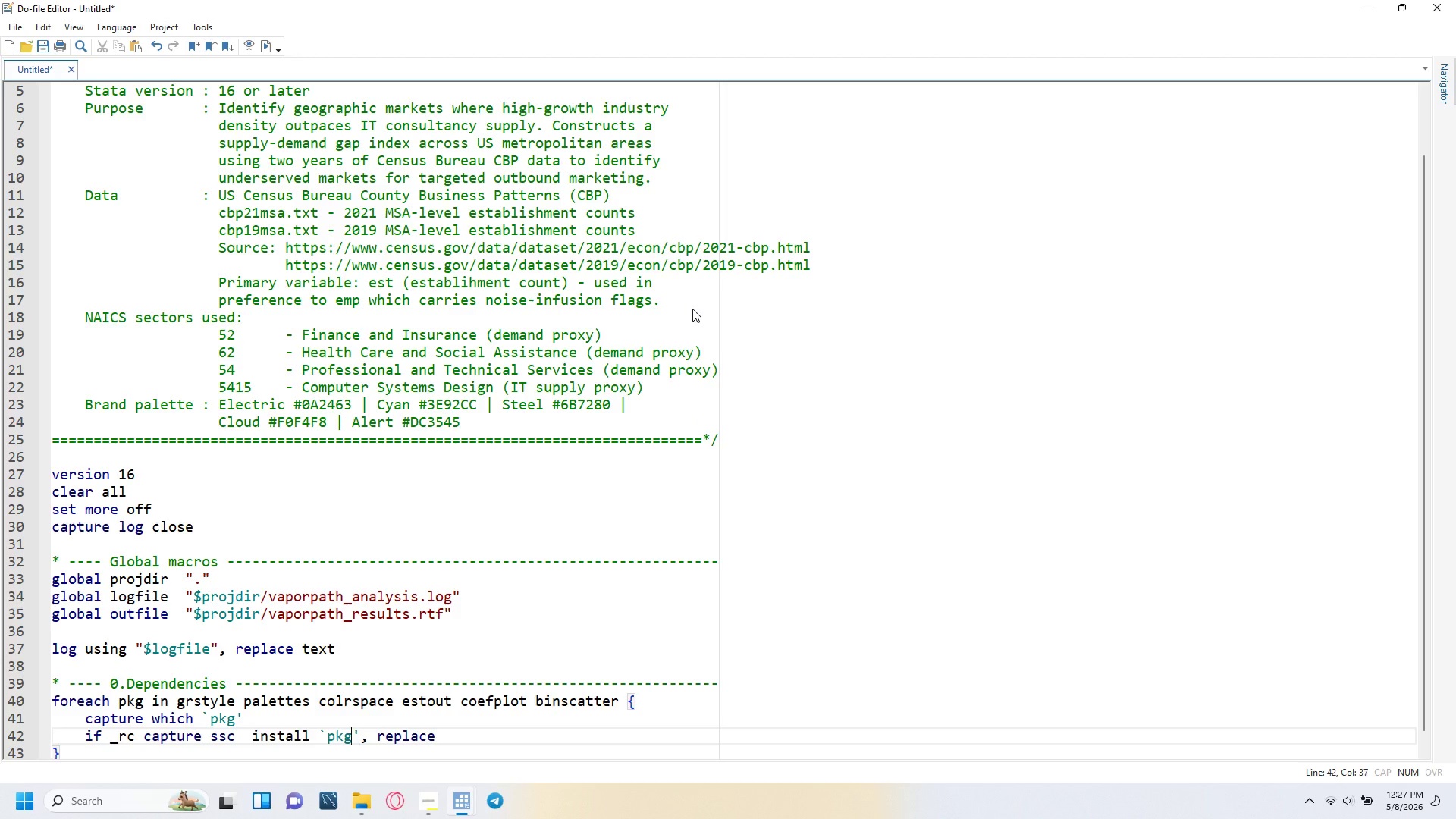 
key(ArrowLeft)
 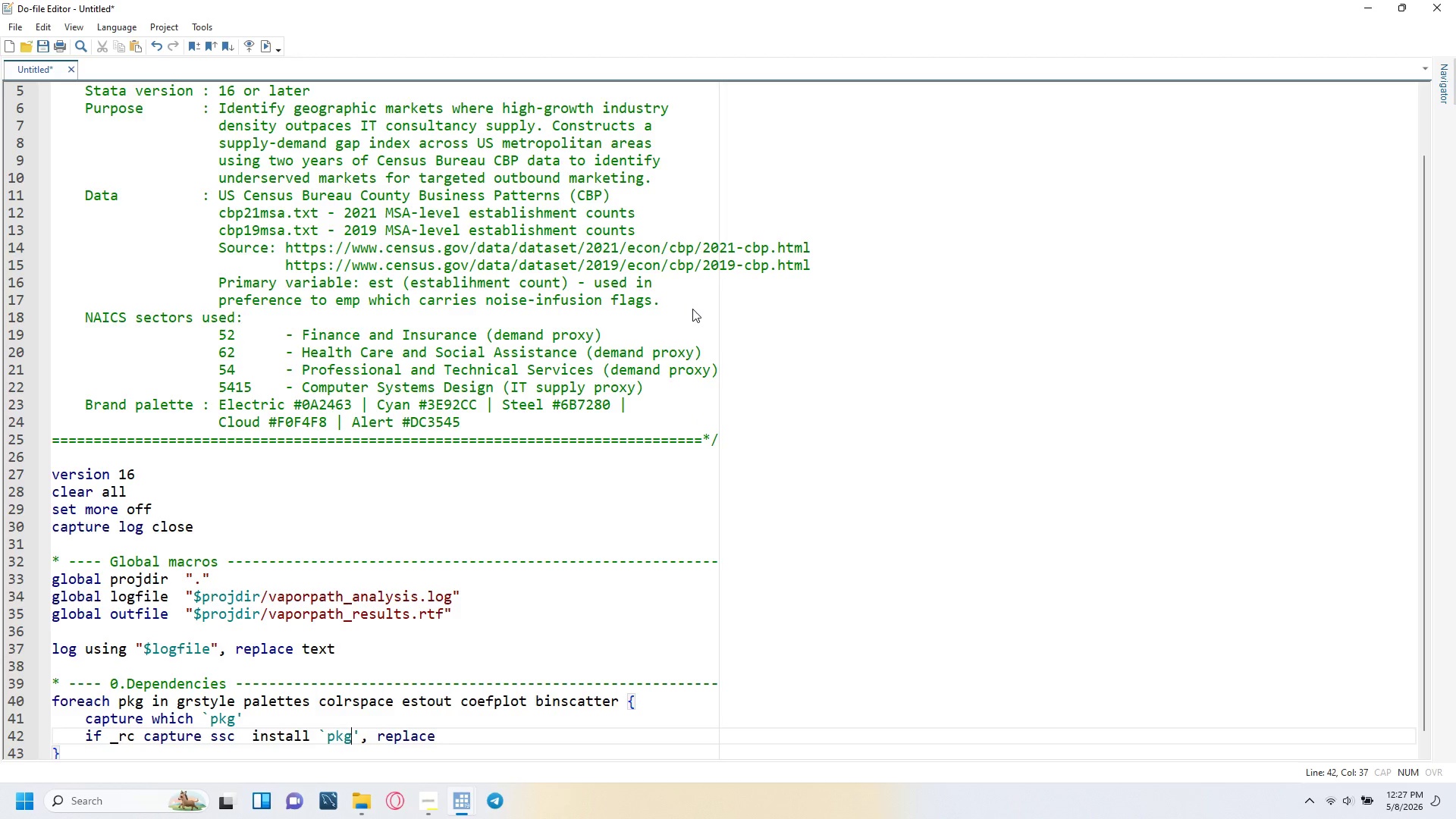 
key(ArrowLeft)
 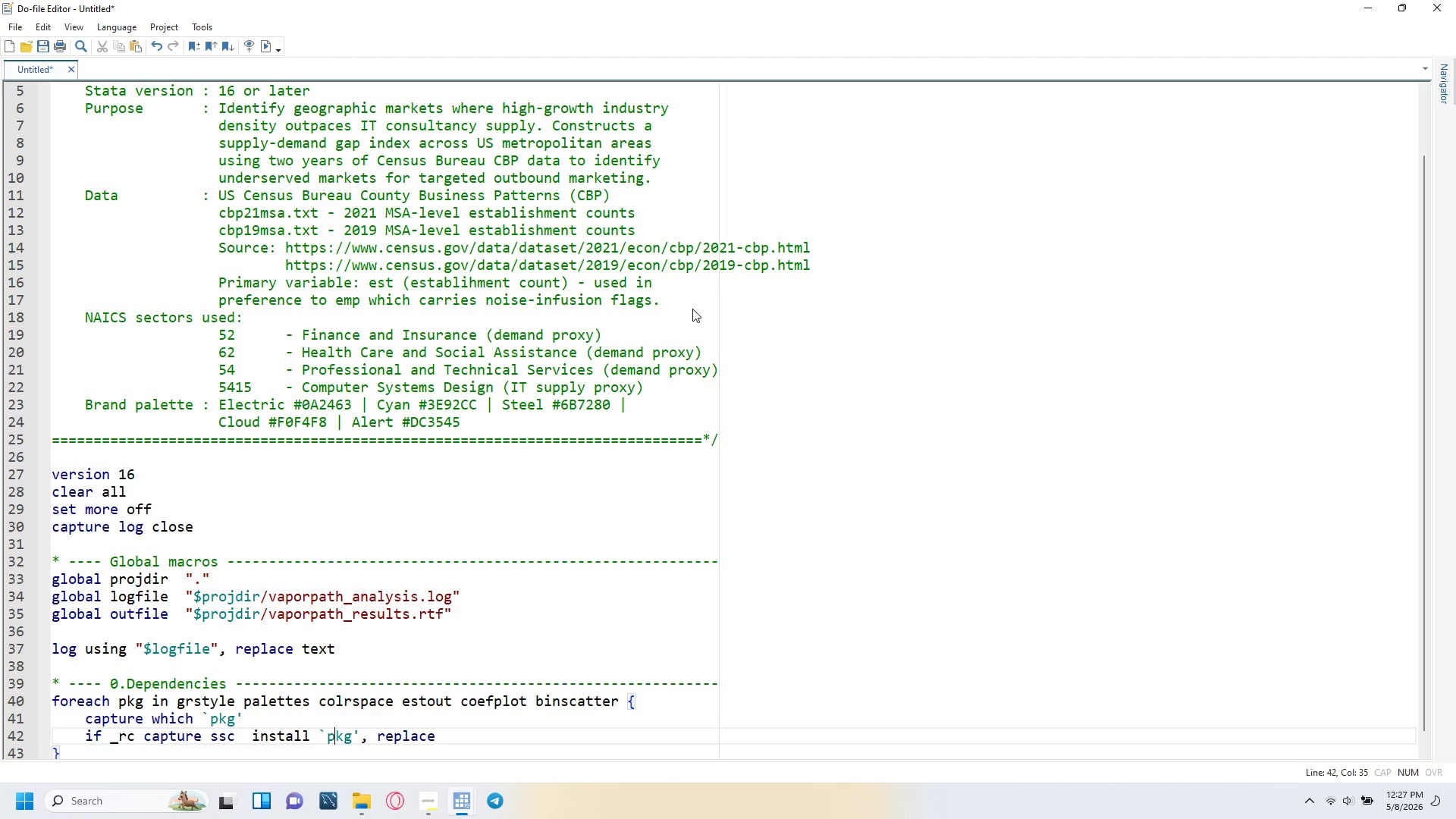 
key(ArrowLeft)
 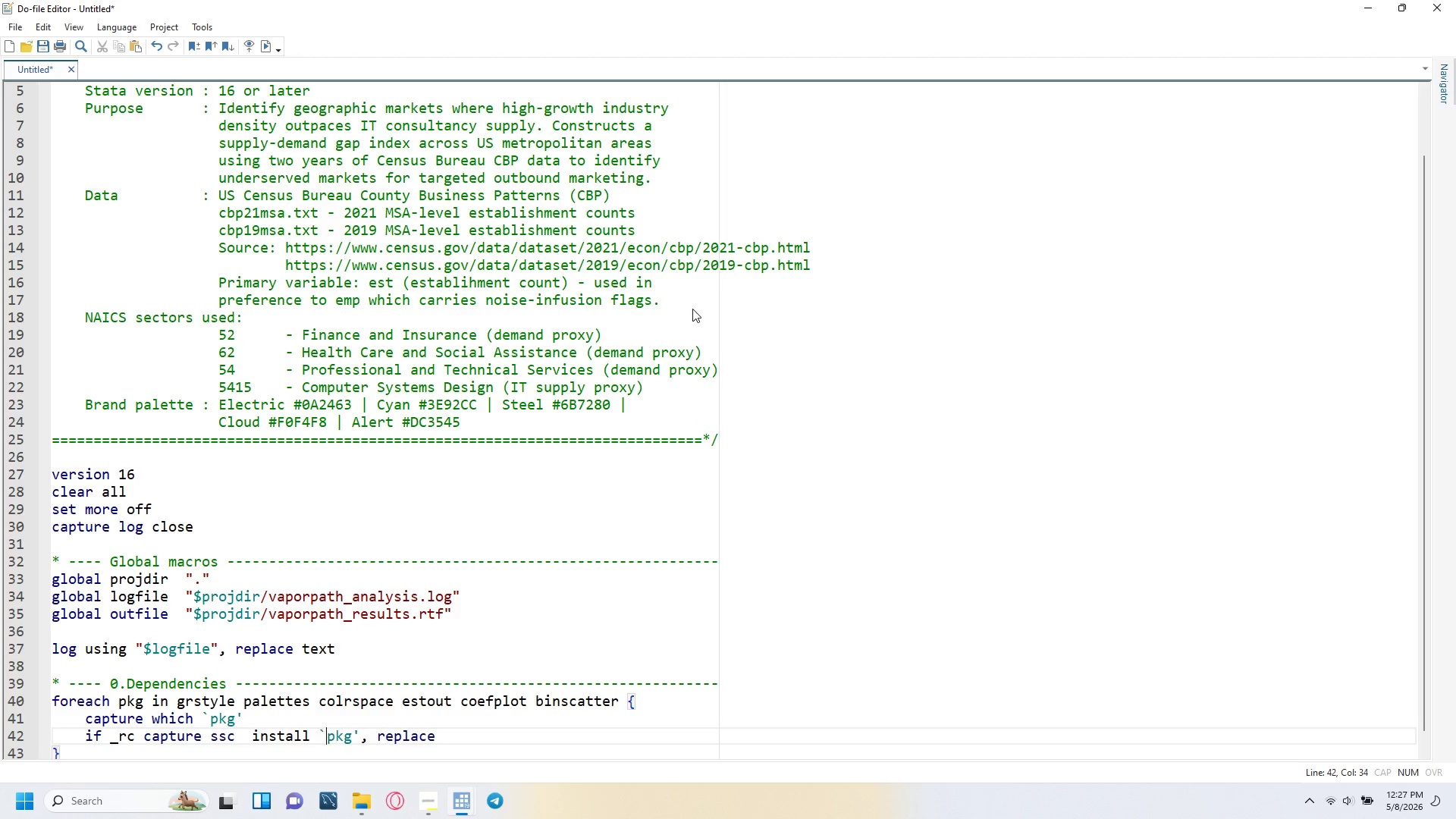 
key(ArrowLeft)
 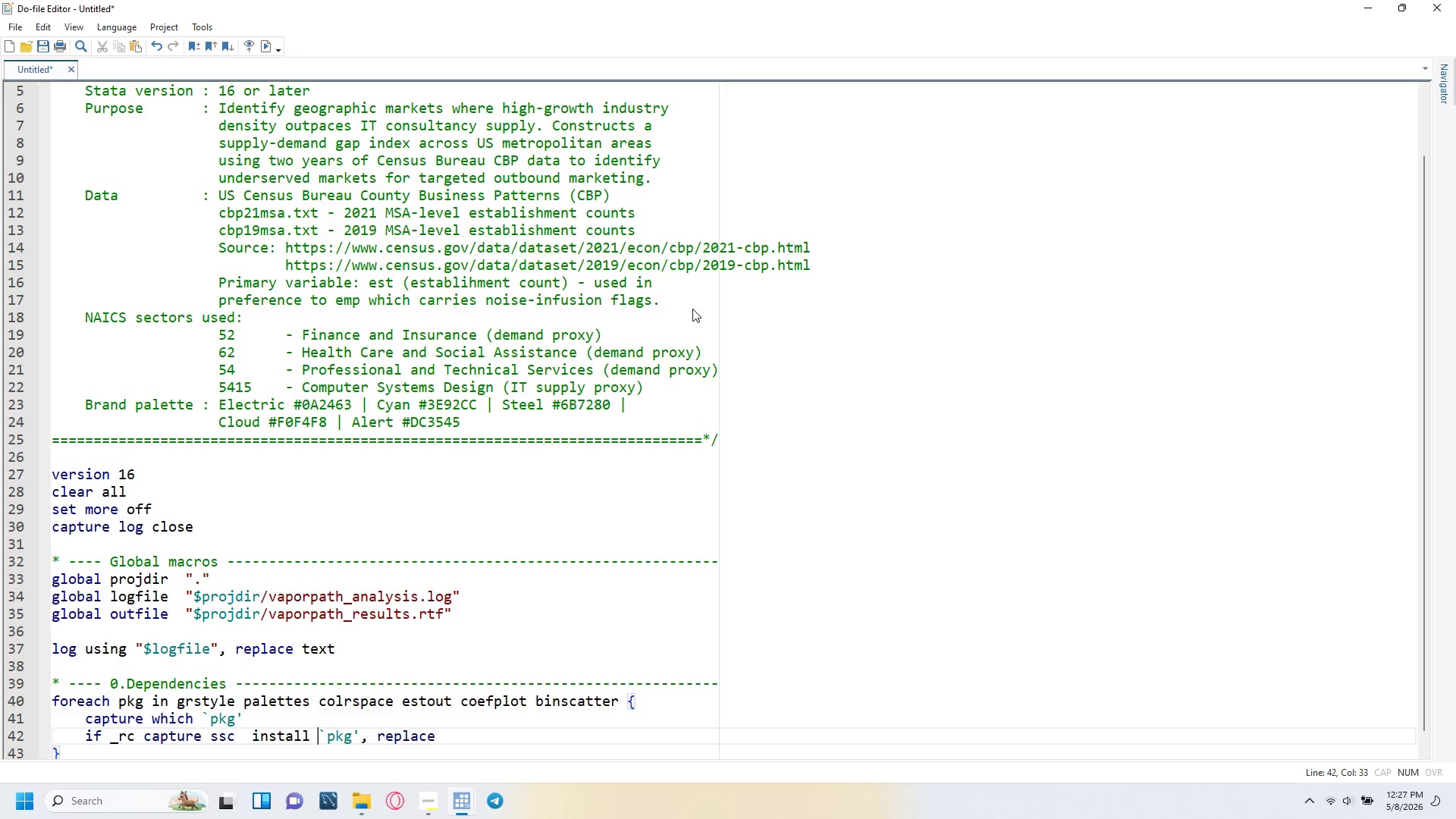 
key(ArrowLeft)
 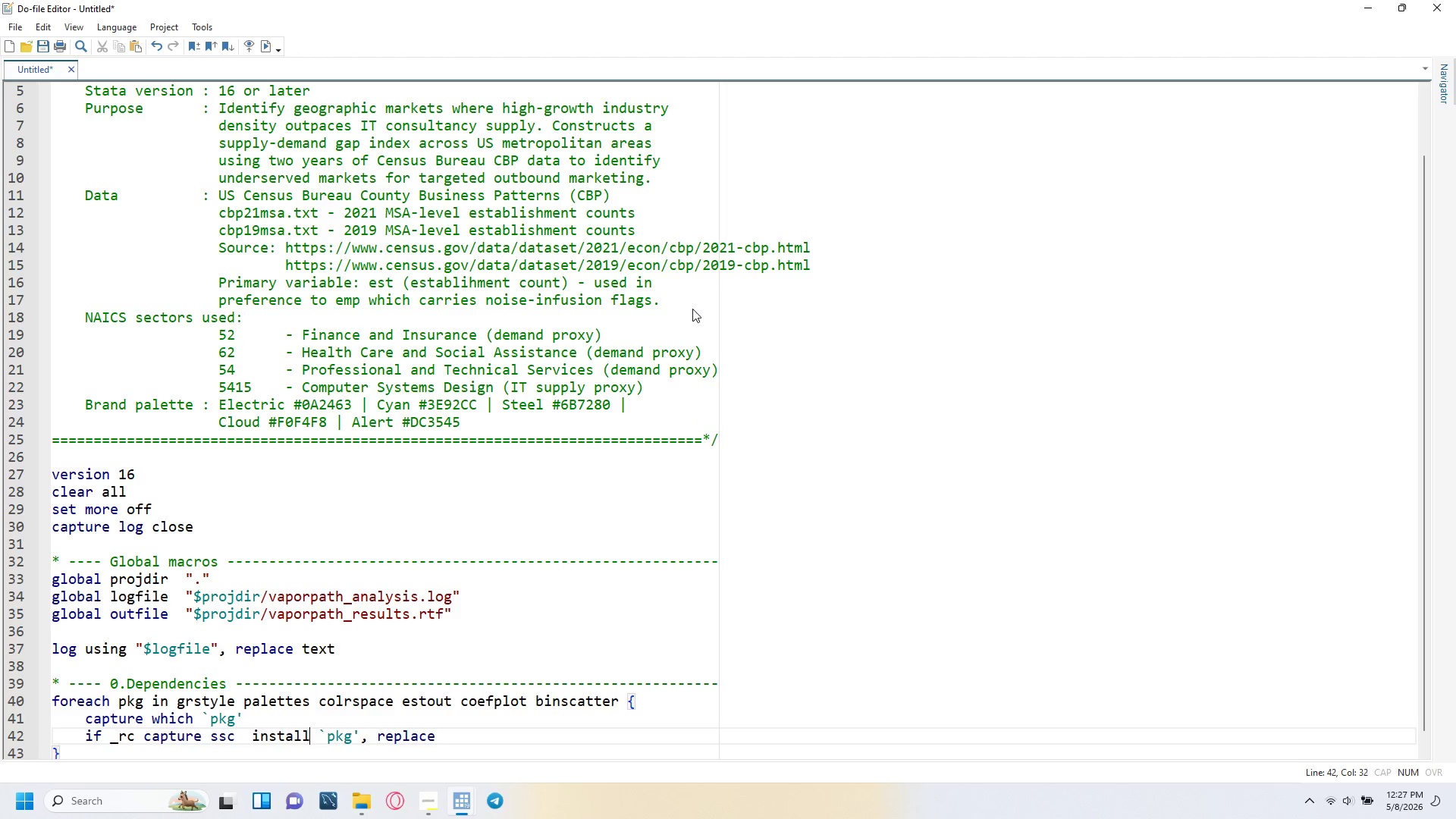 
key(ArrowLeft)
 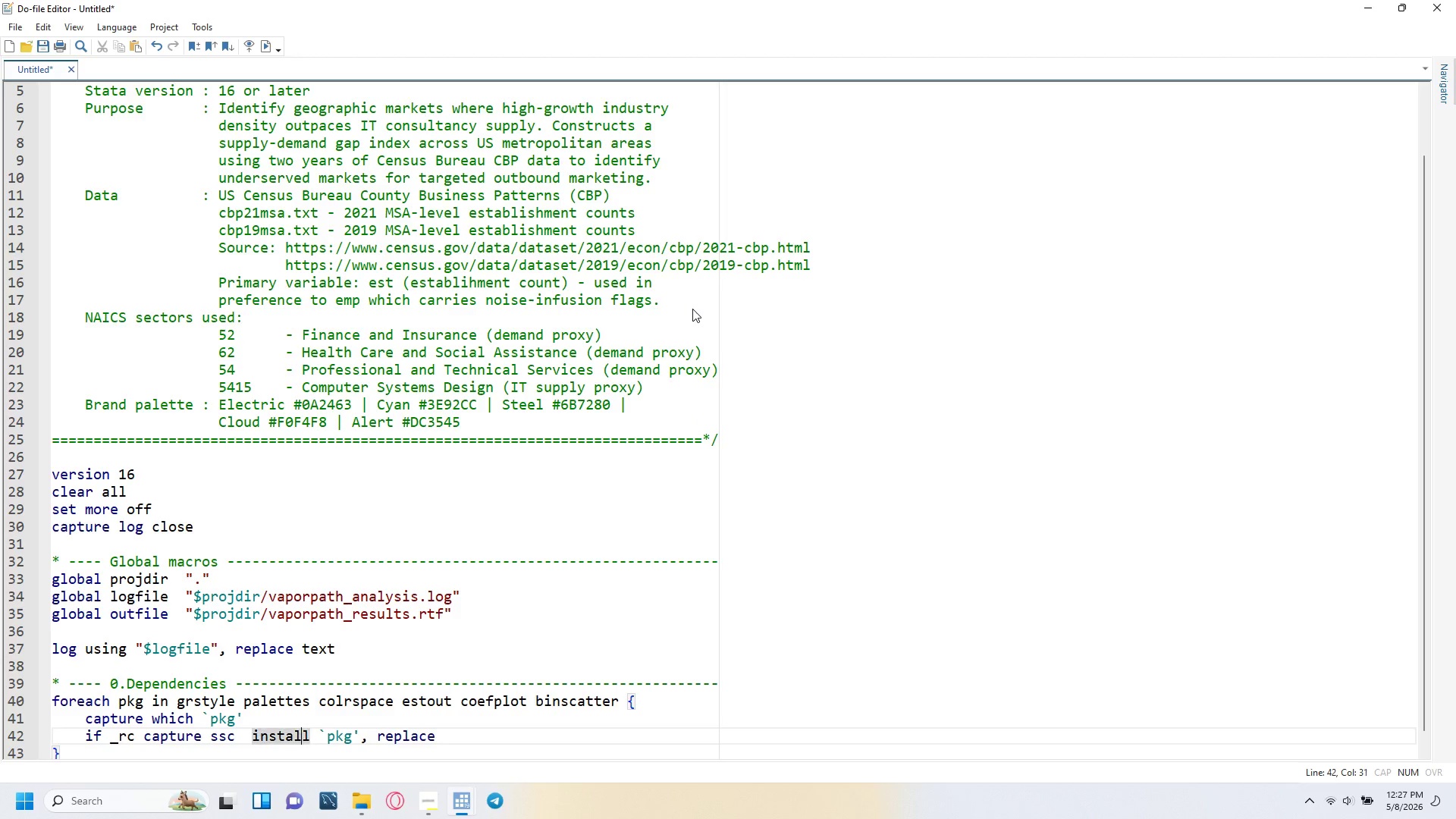 
key(ArrowLeft)
 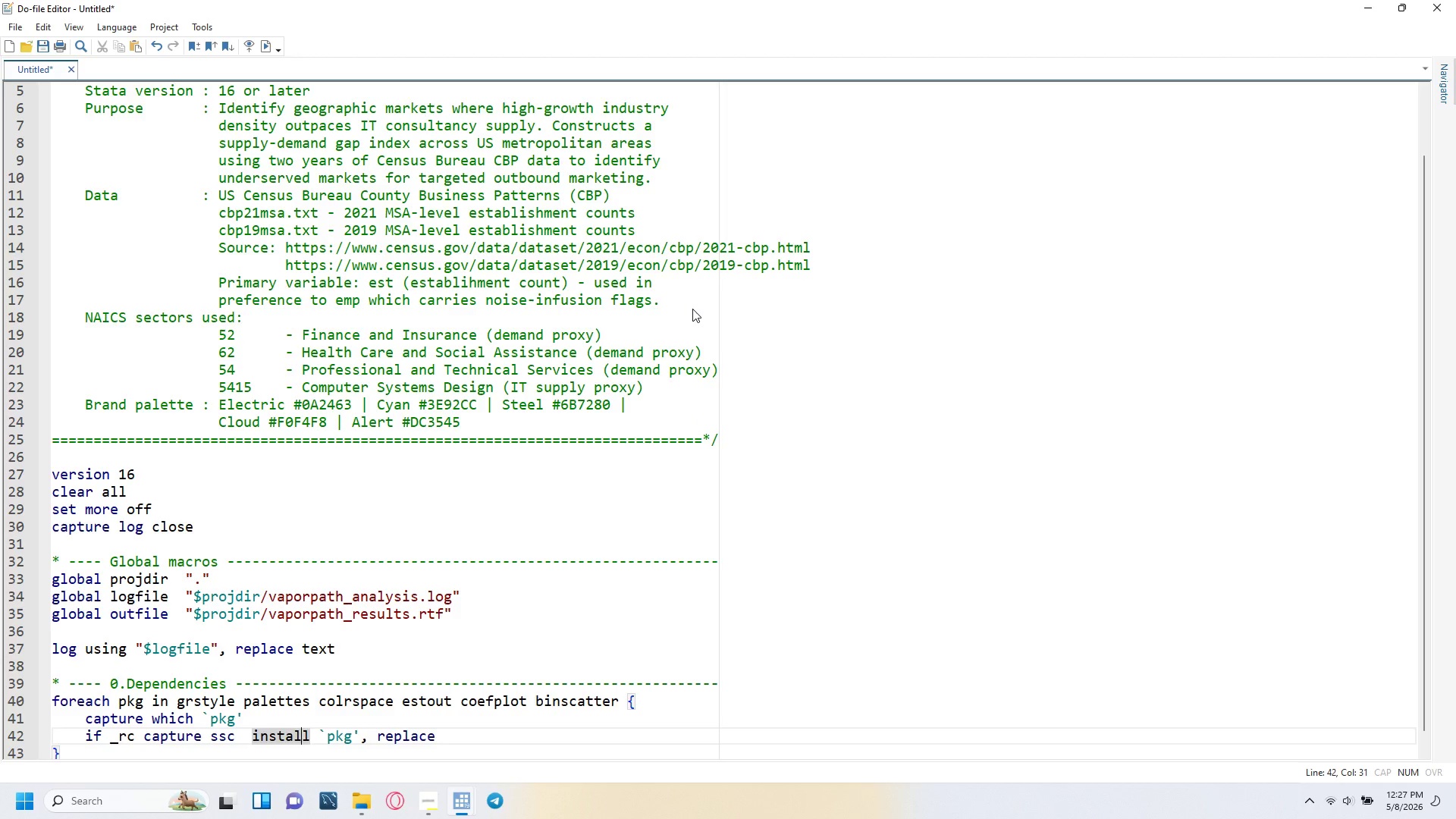 
key(ArrowLeft)
 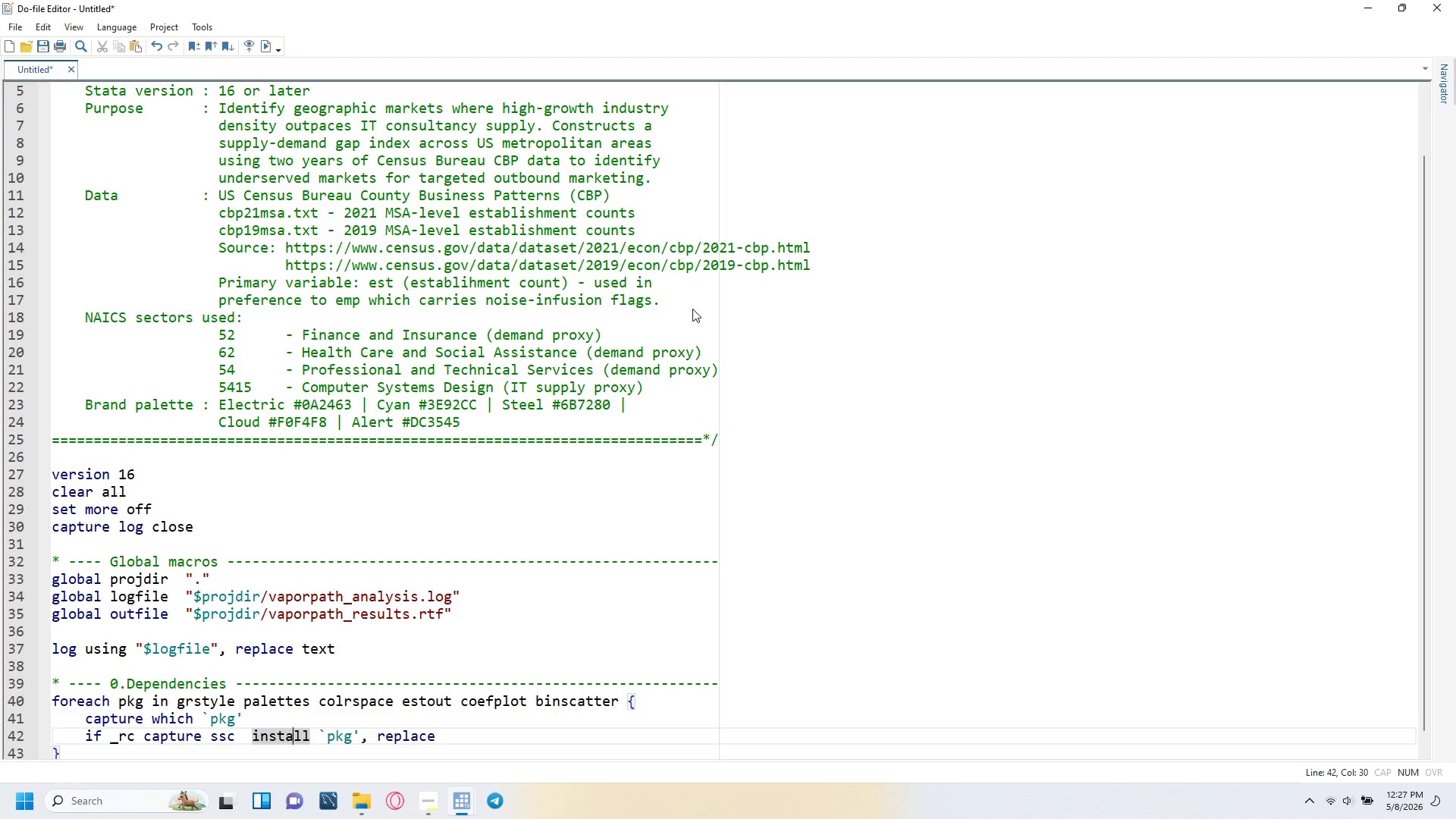 
key(ArrowLeft)
 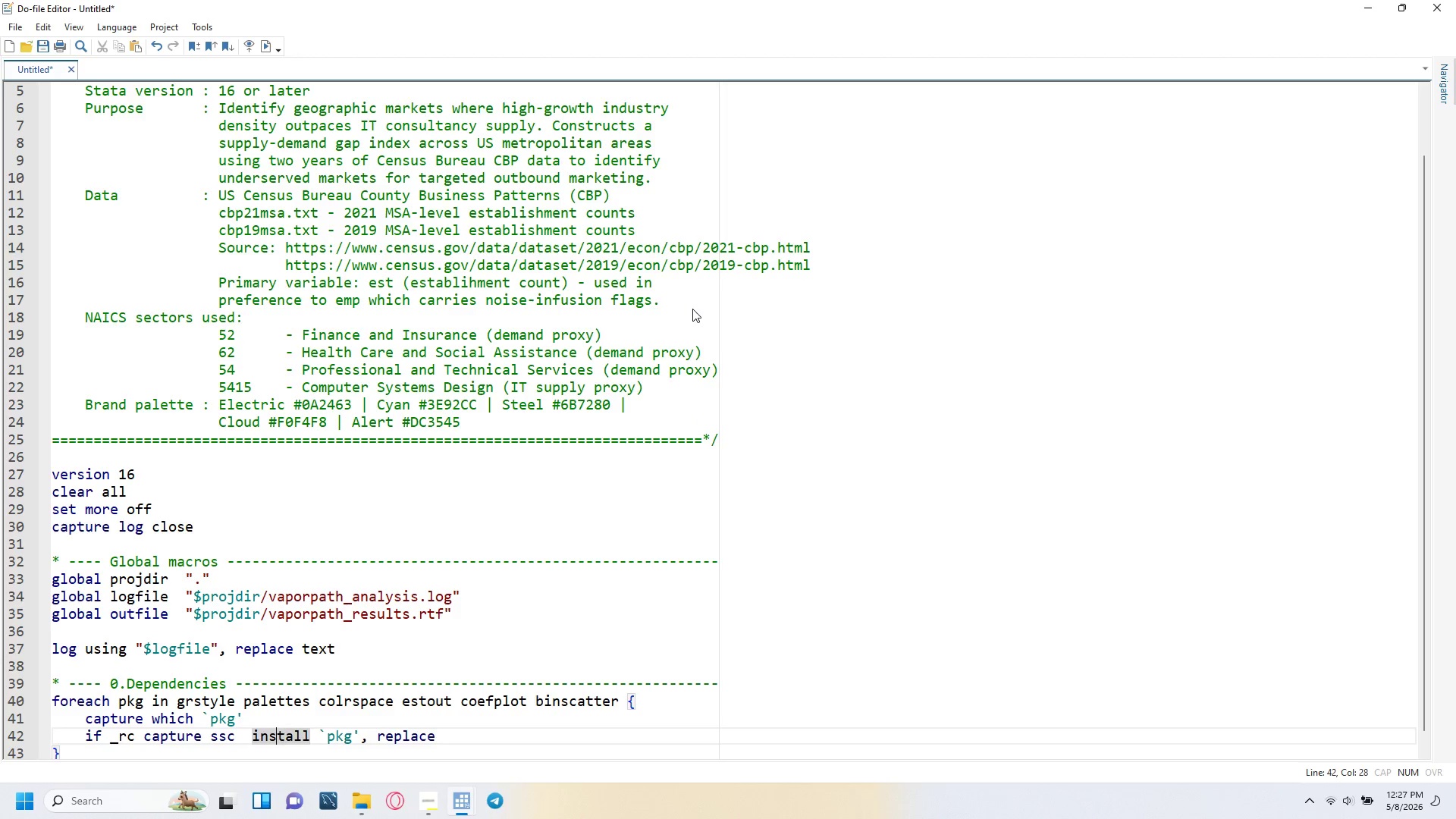 
key(ArrowLeft)
 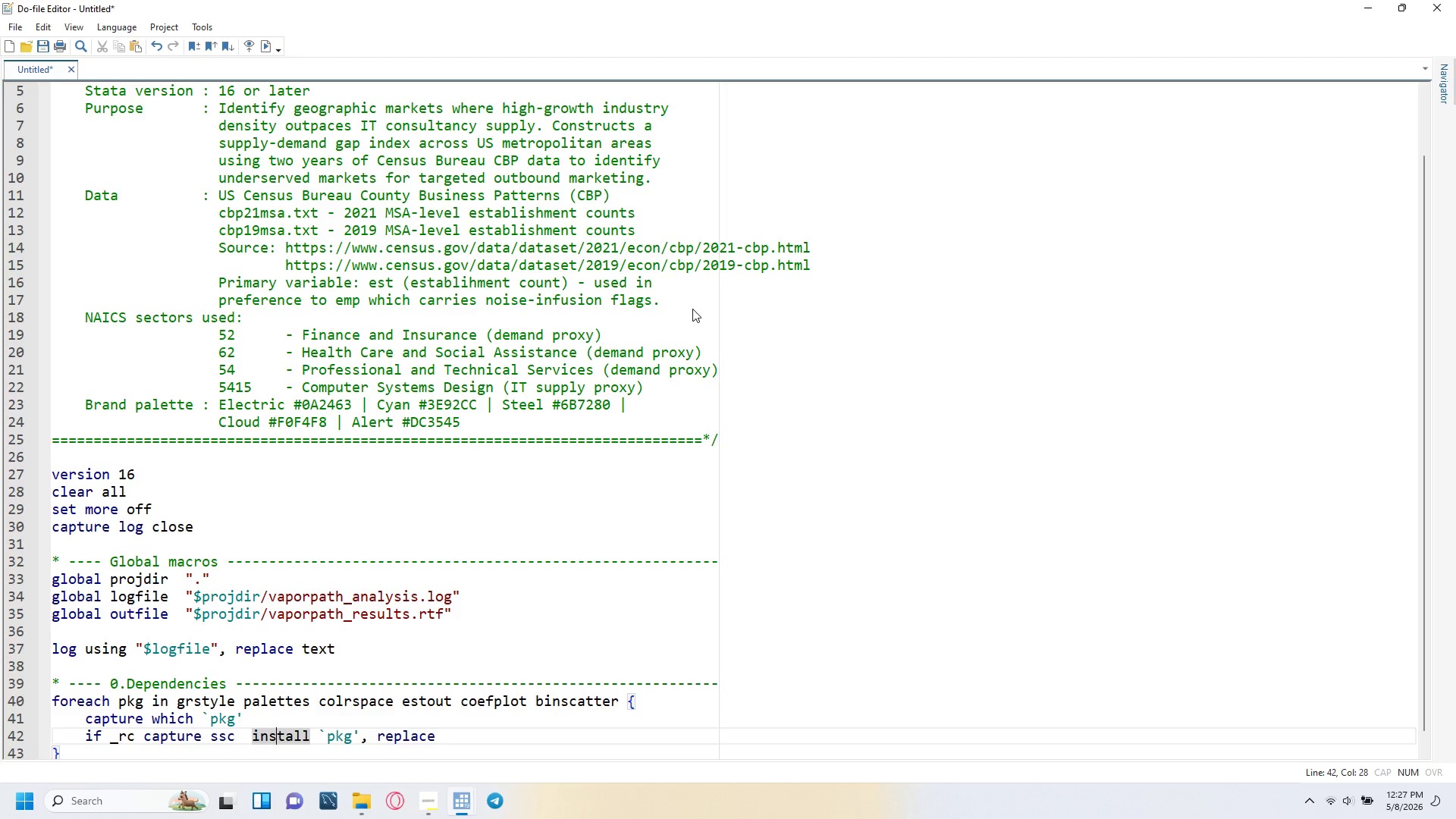 
key(ArrowLeft)
 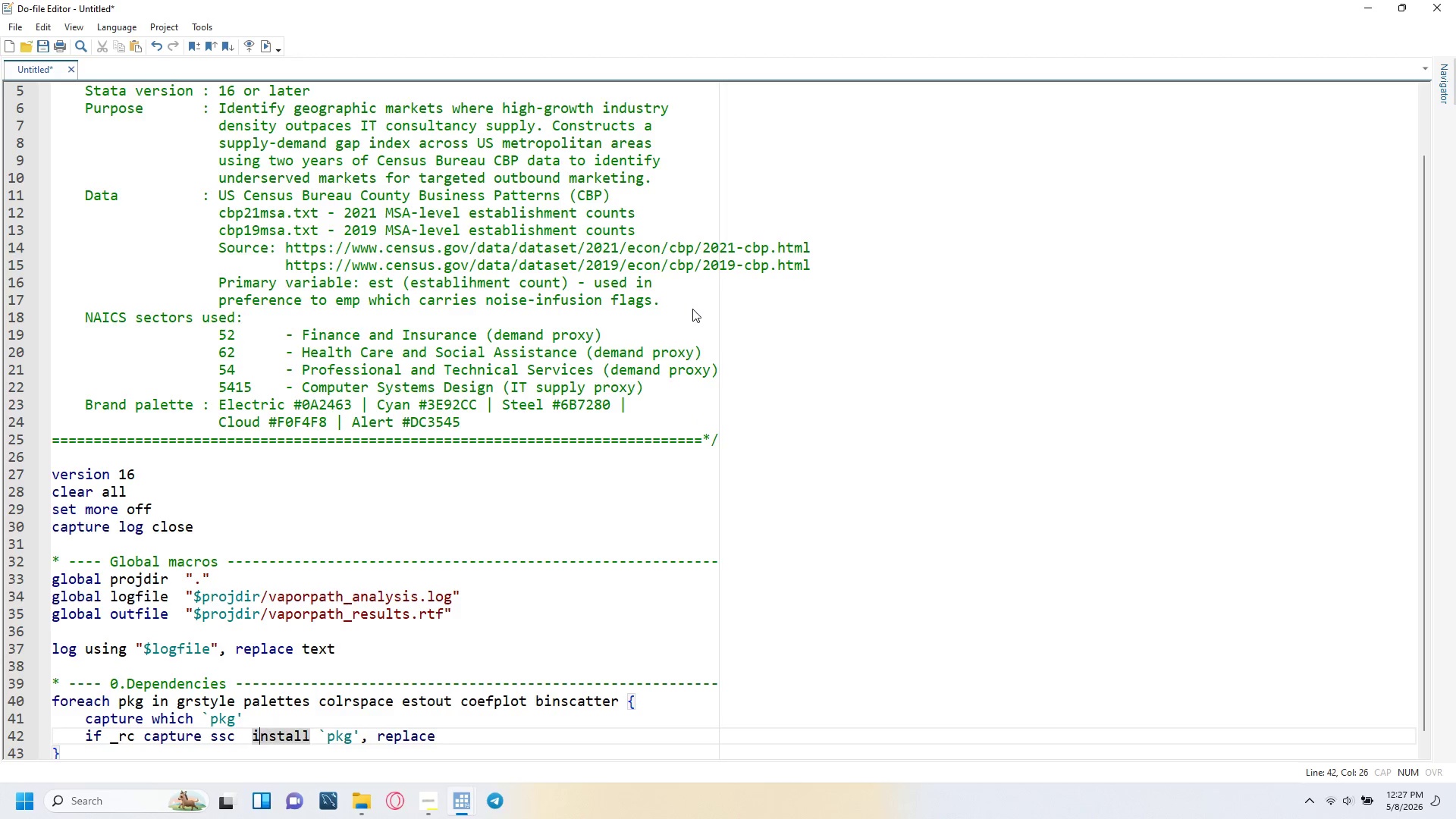 
key(ArrowLeft)
 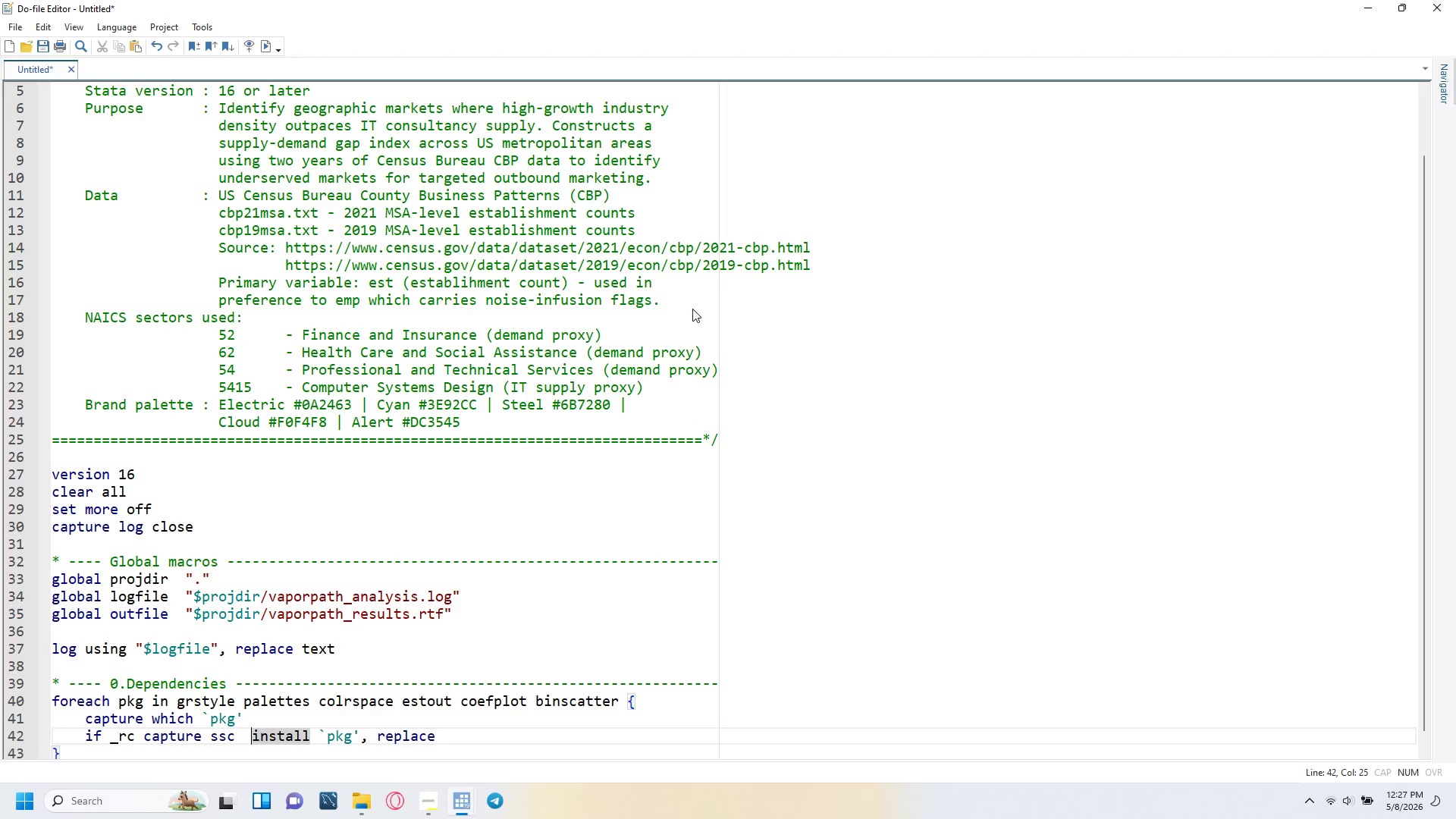 
key(ArrowLeft)
 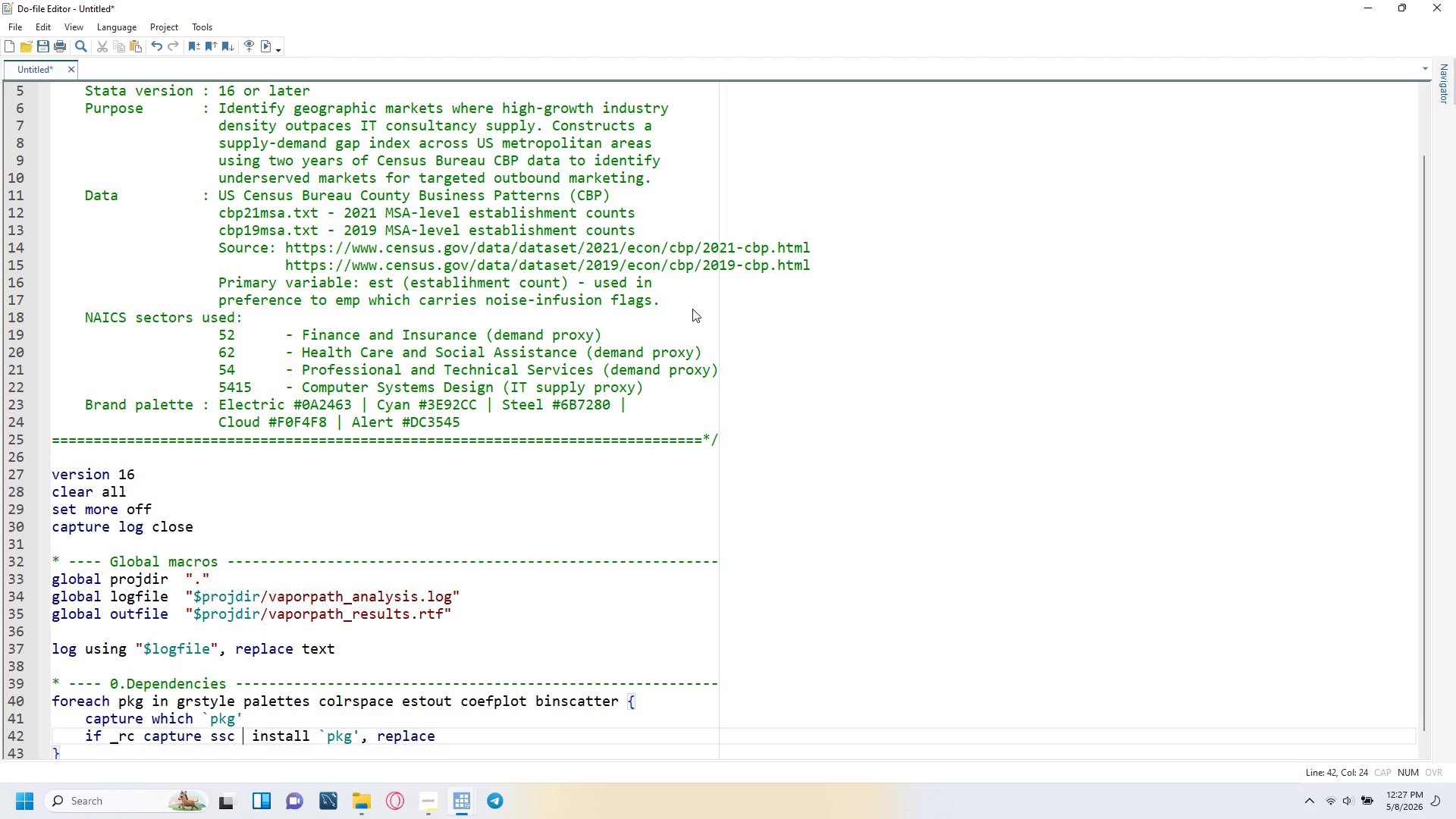 
key(ArrowLeft)
 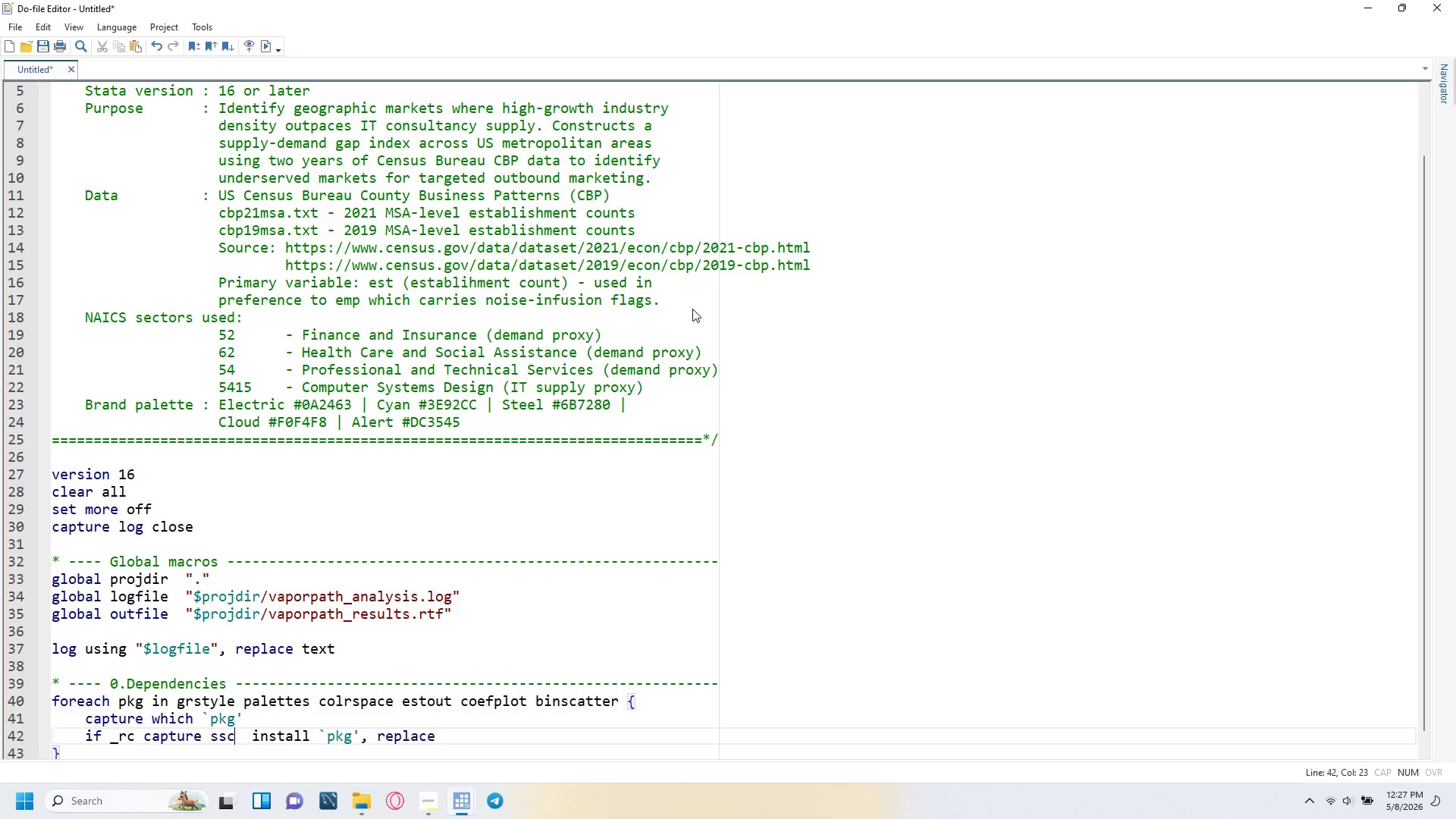 
key(ArrowLeft)
 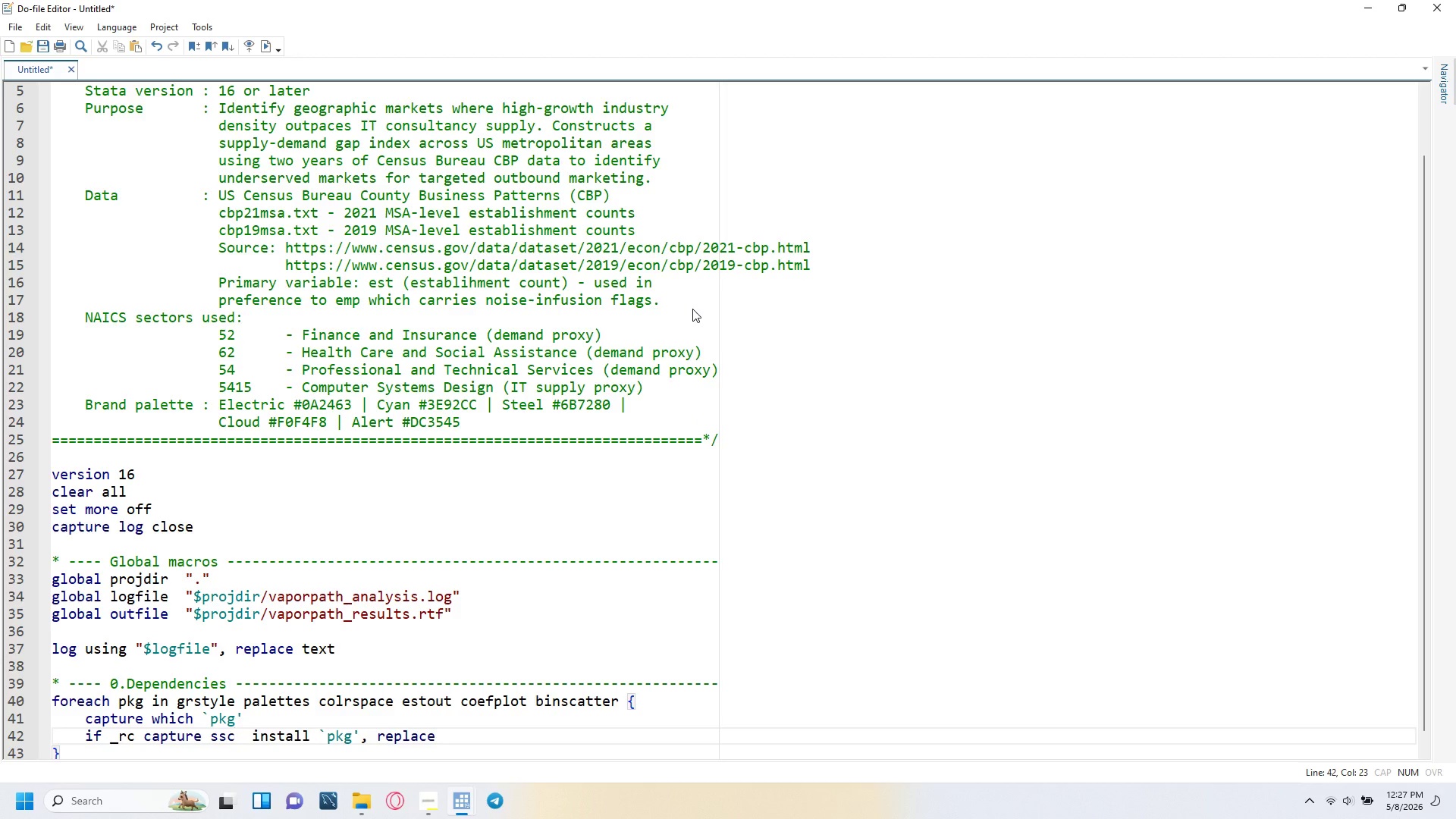 
key(ArrowRight)
 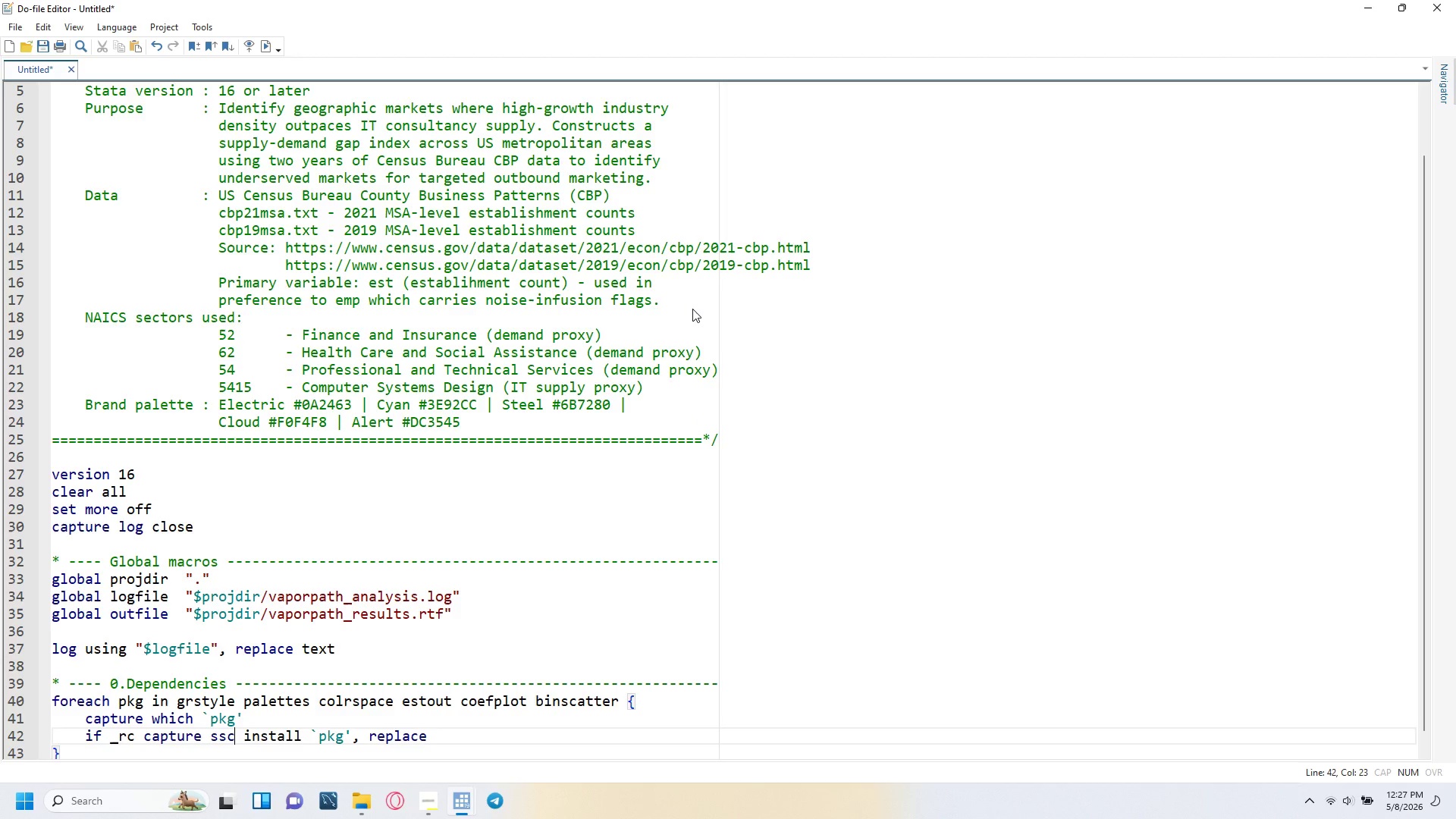 
key(Backspace)
 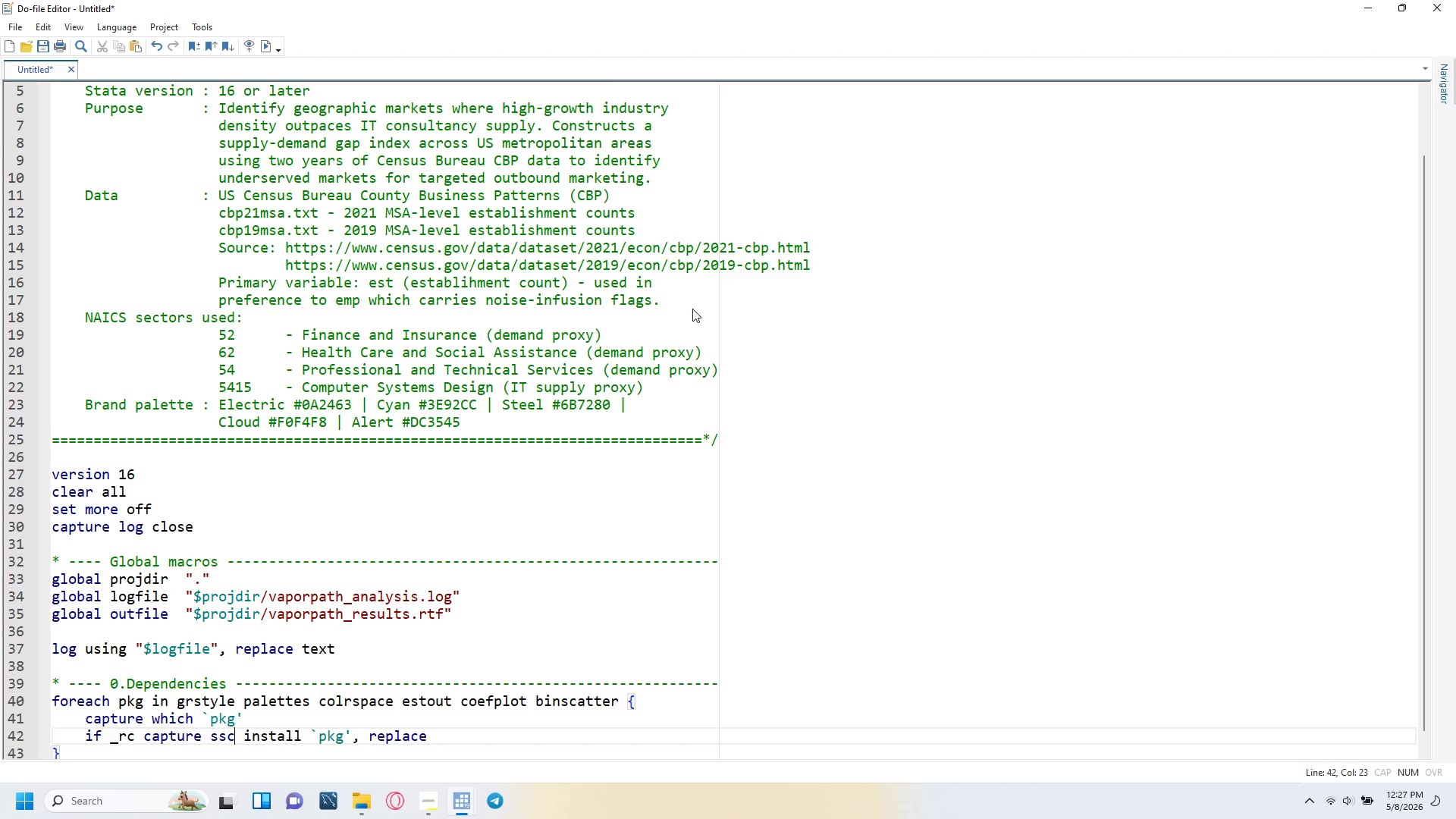 
key(ArrowDown)
 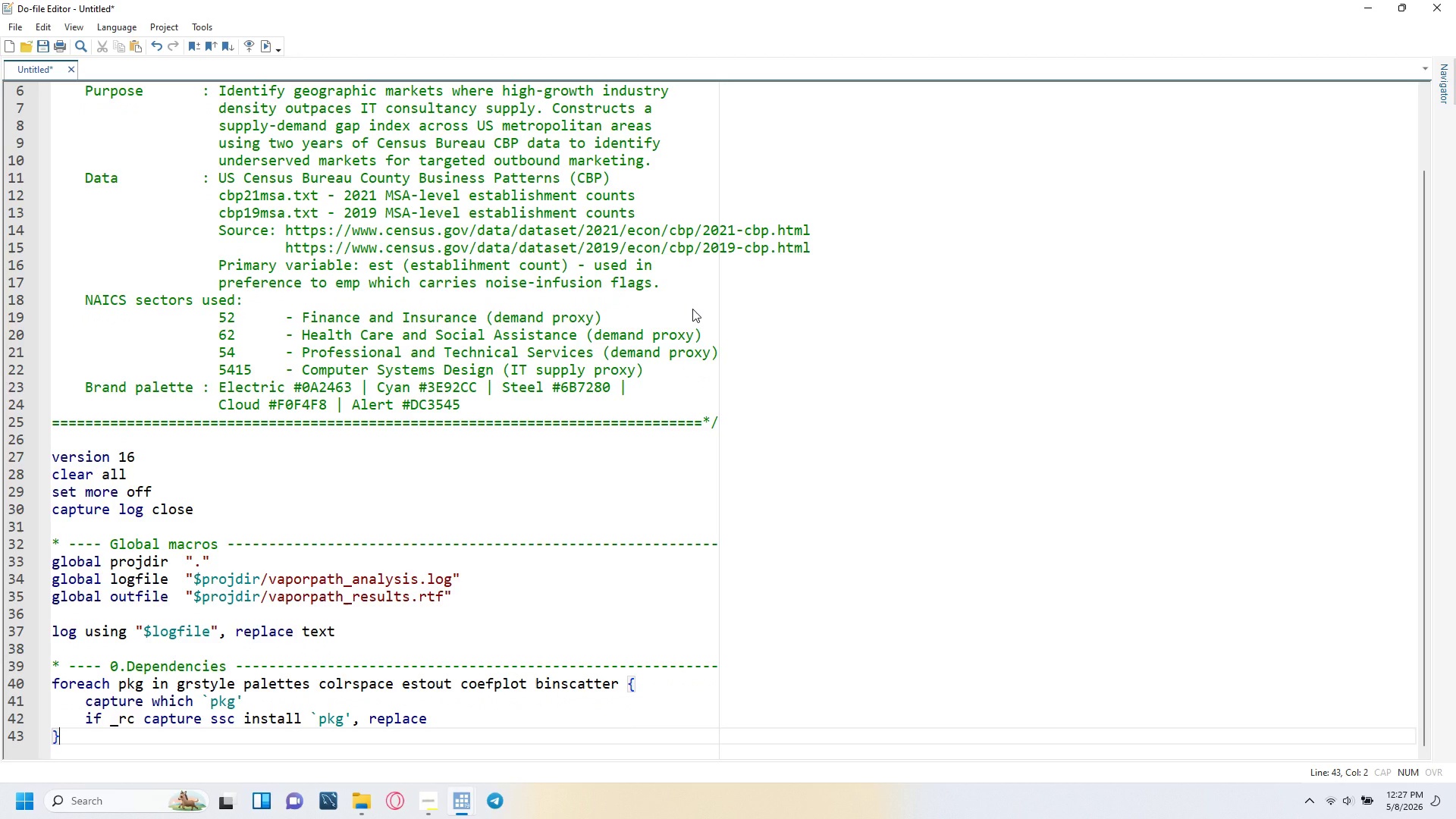 
key(Enter)
 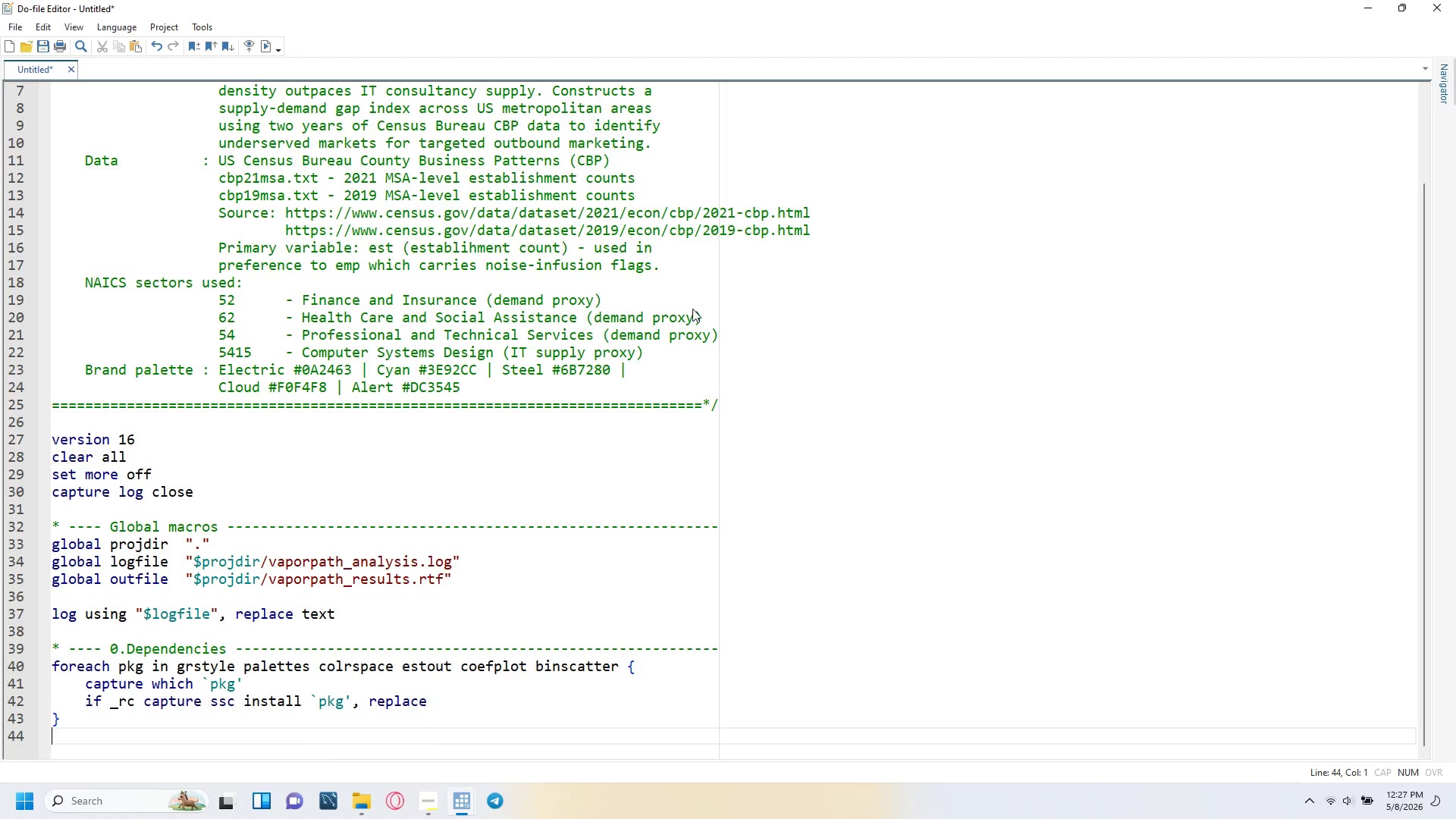 
key(Enter)
 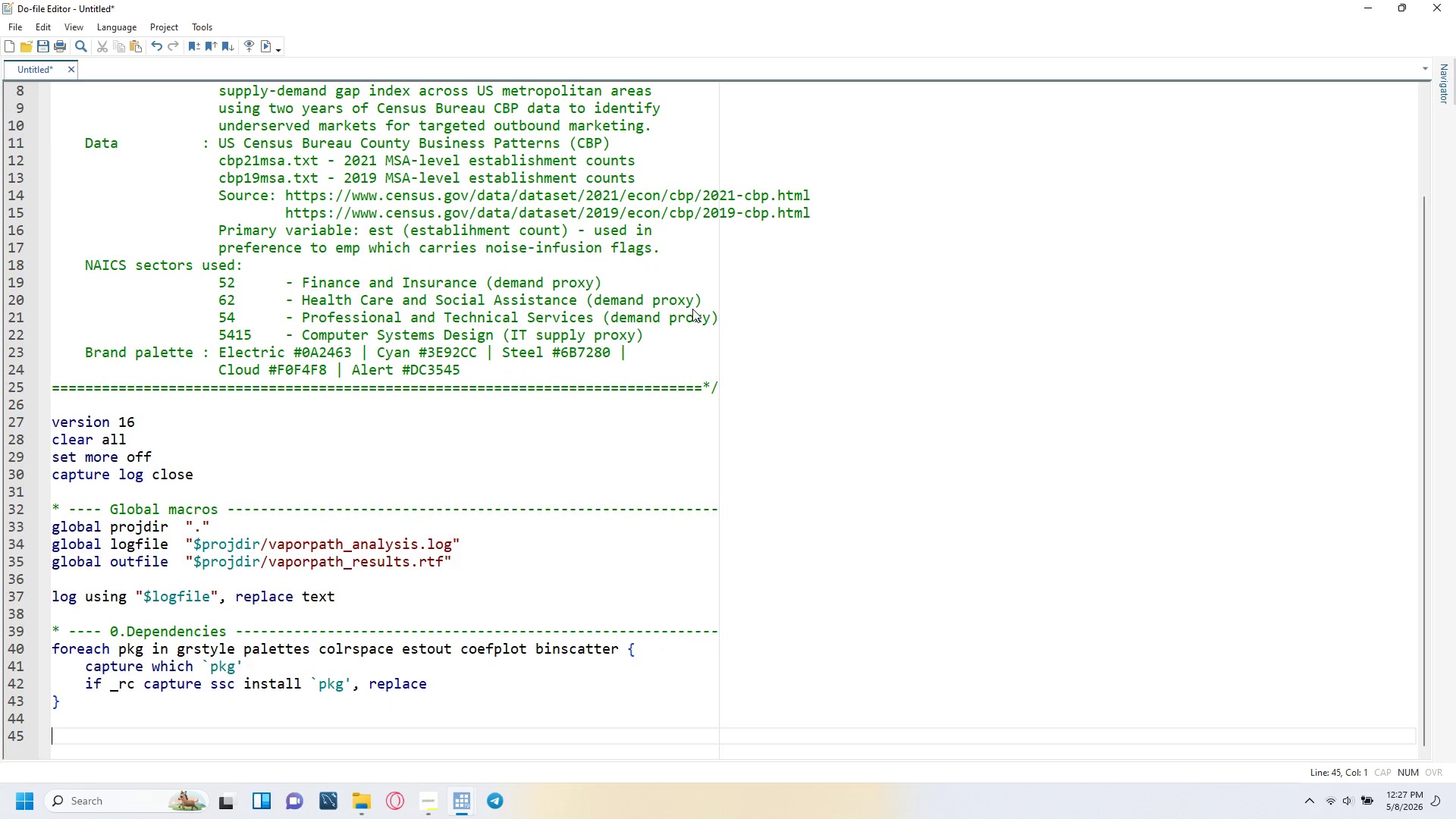 
type(* ---- 1. Brand Theme ----------------------------------------------------------)
 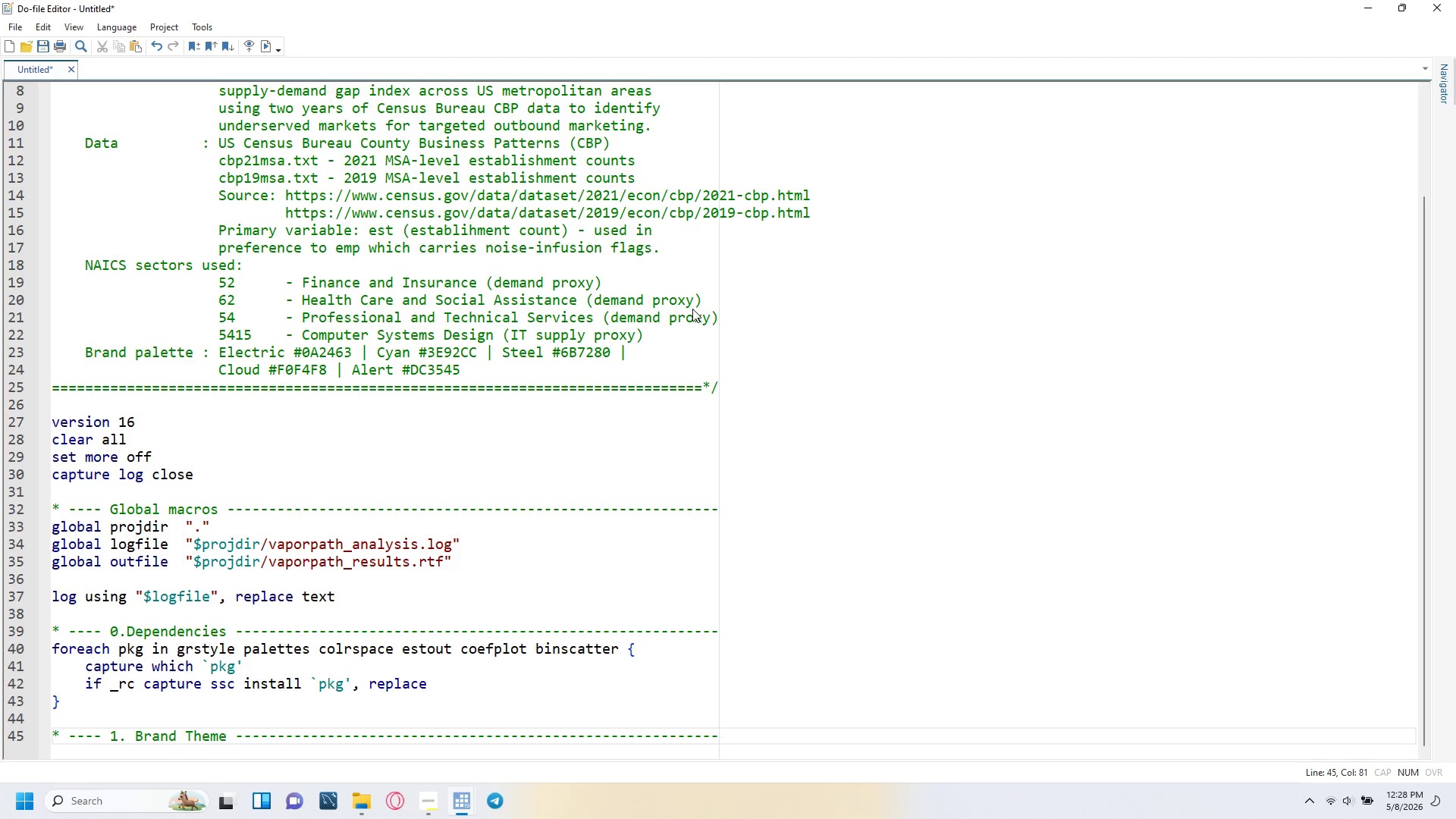 
key(Enter)
 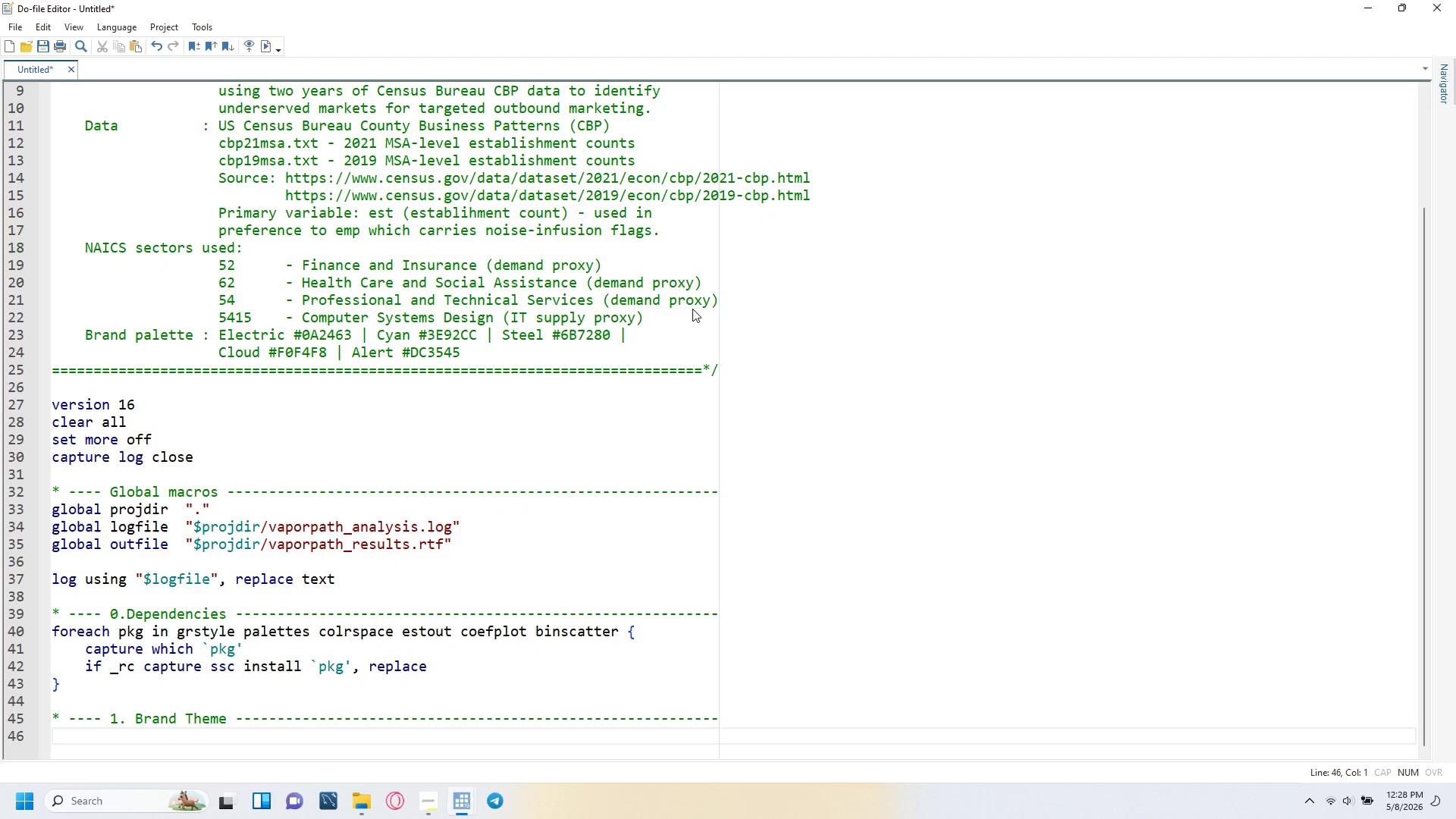 
type(global ELECTRIC "10 36 99)
 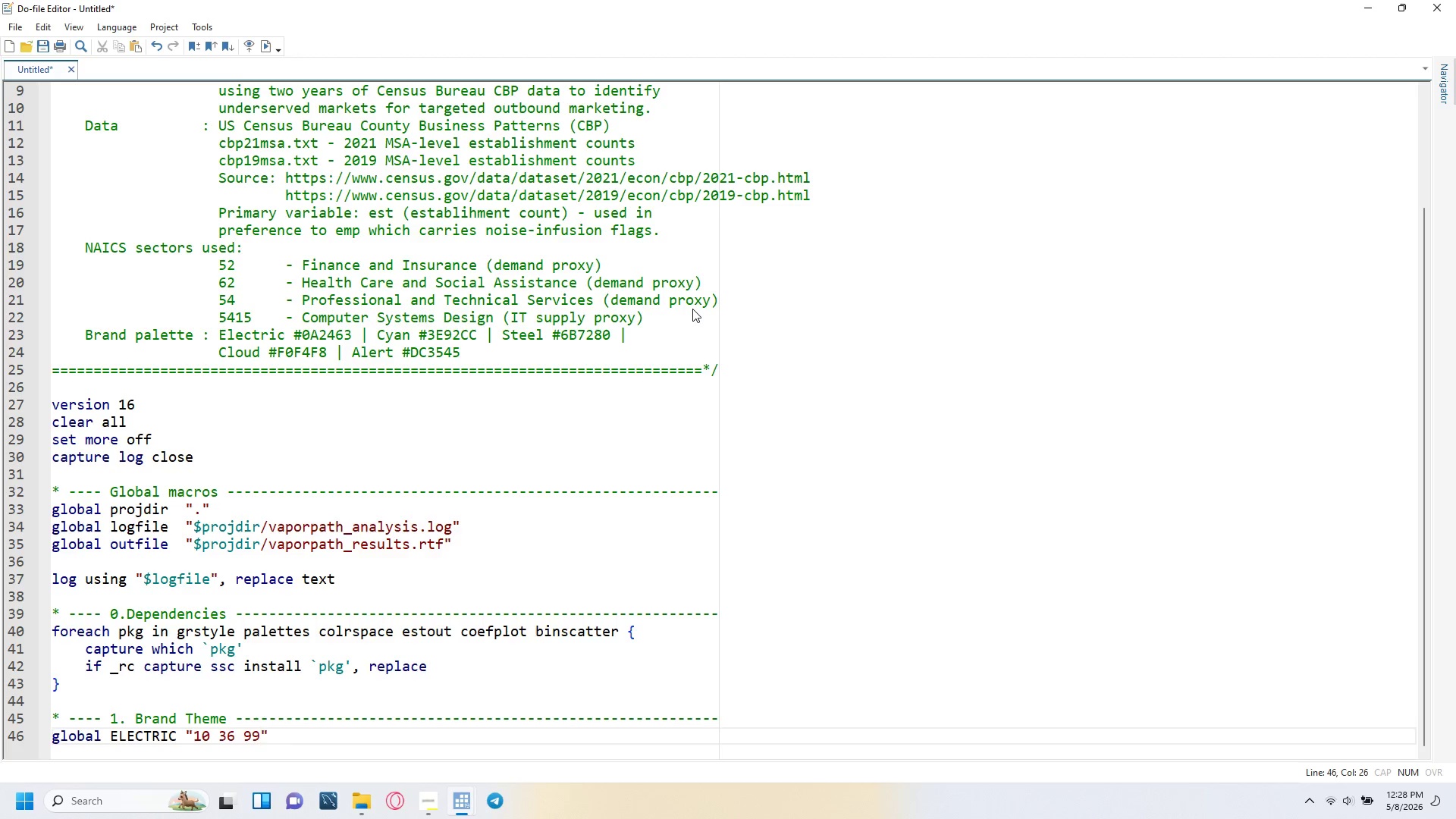 
left_click([692, 309])
 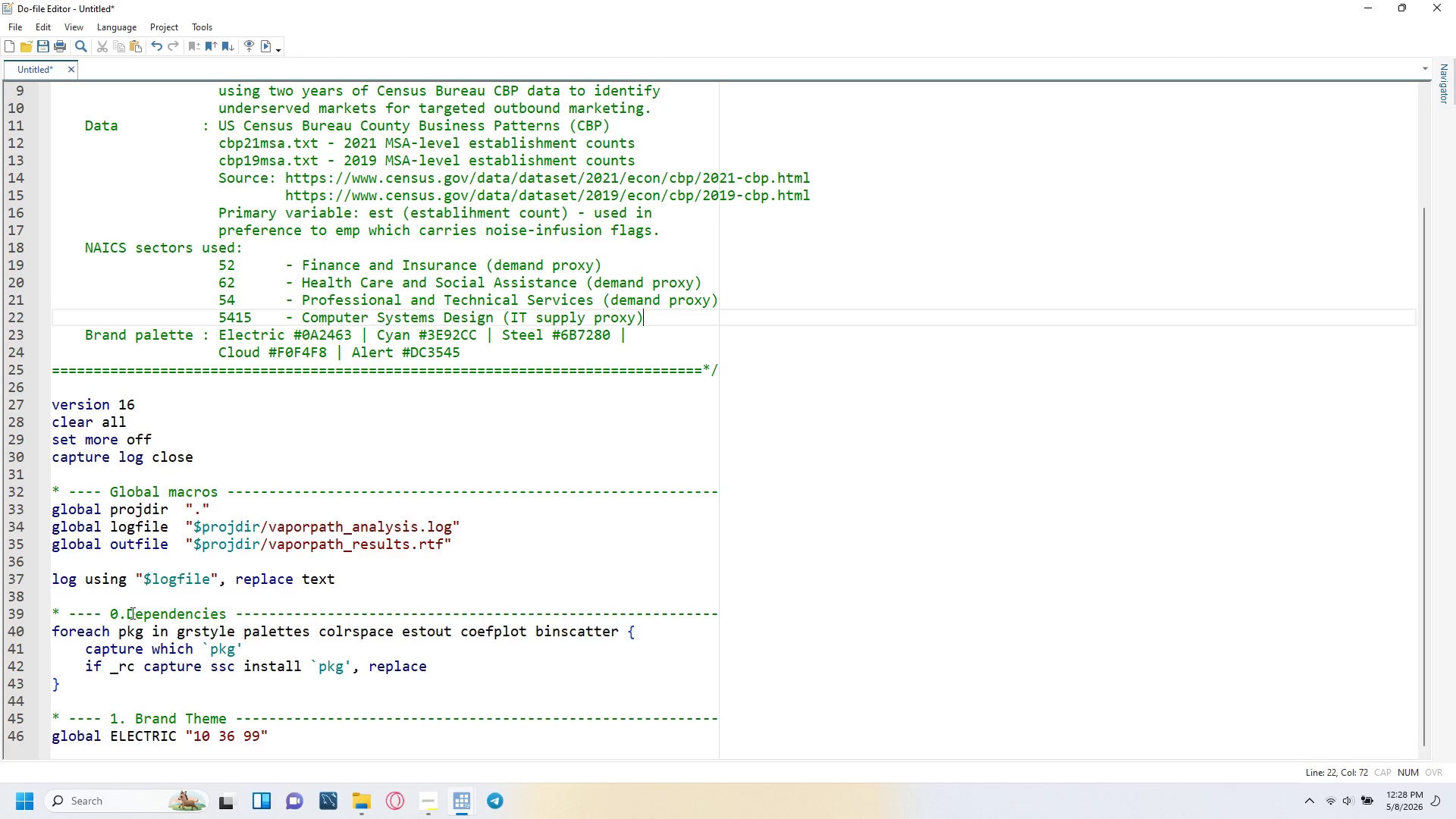 
left_click([130, 616])
 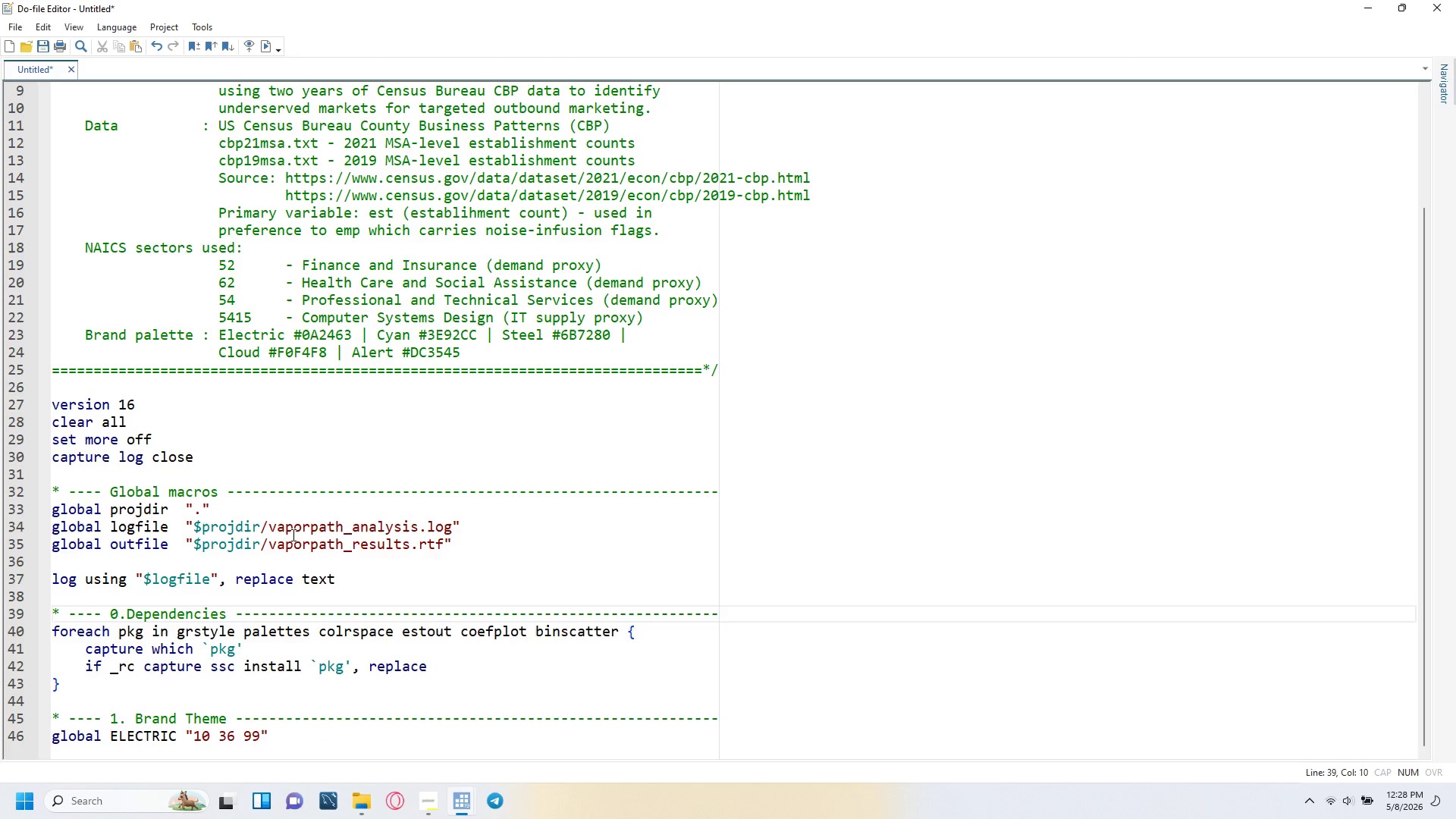 
key(Space)
 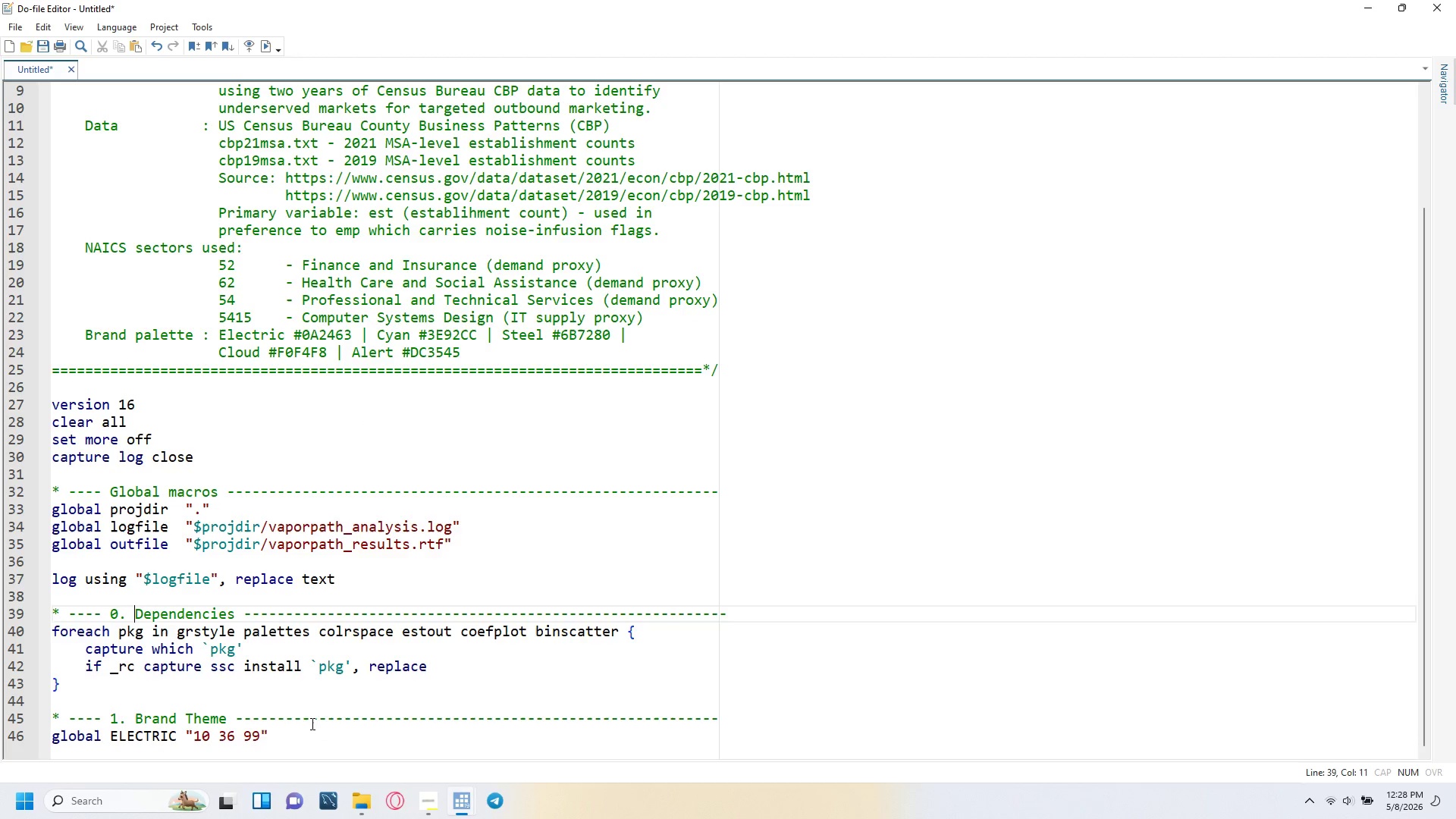 
left_click([323, 733])
 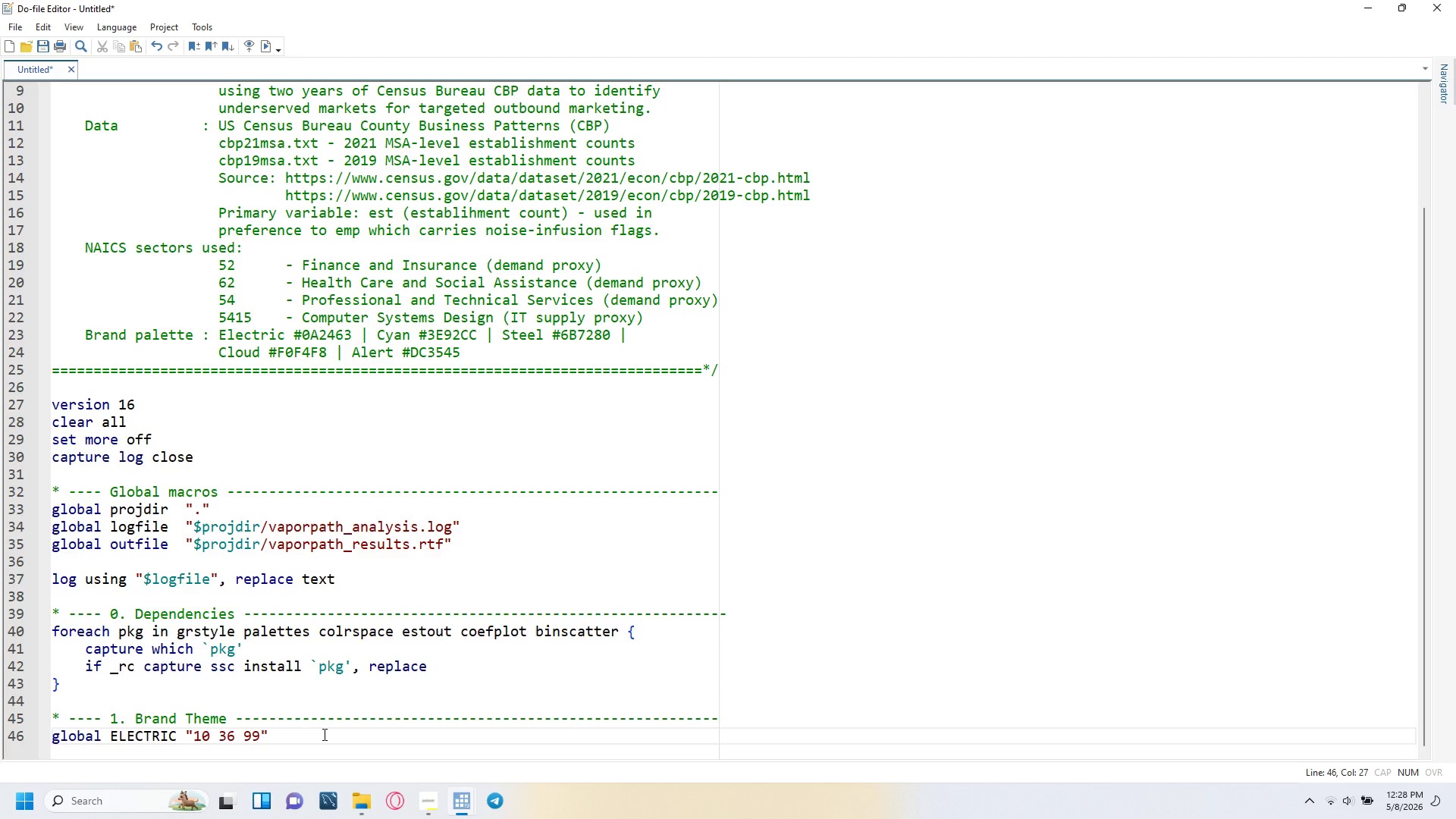 
wait(5.5)
 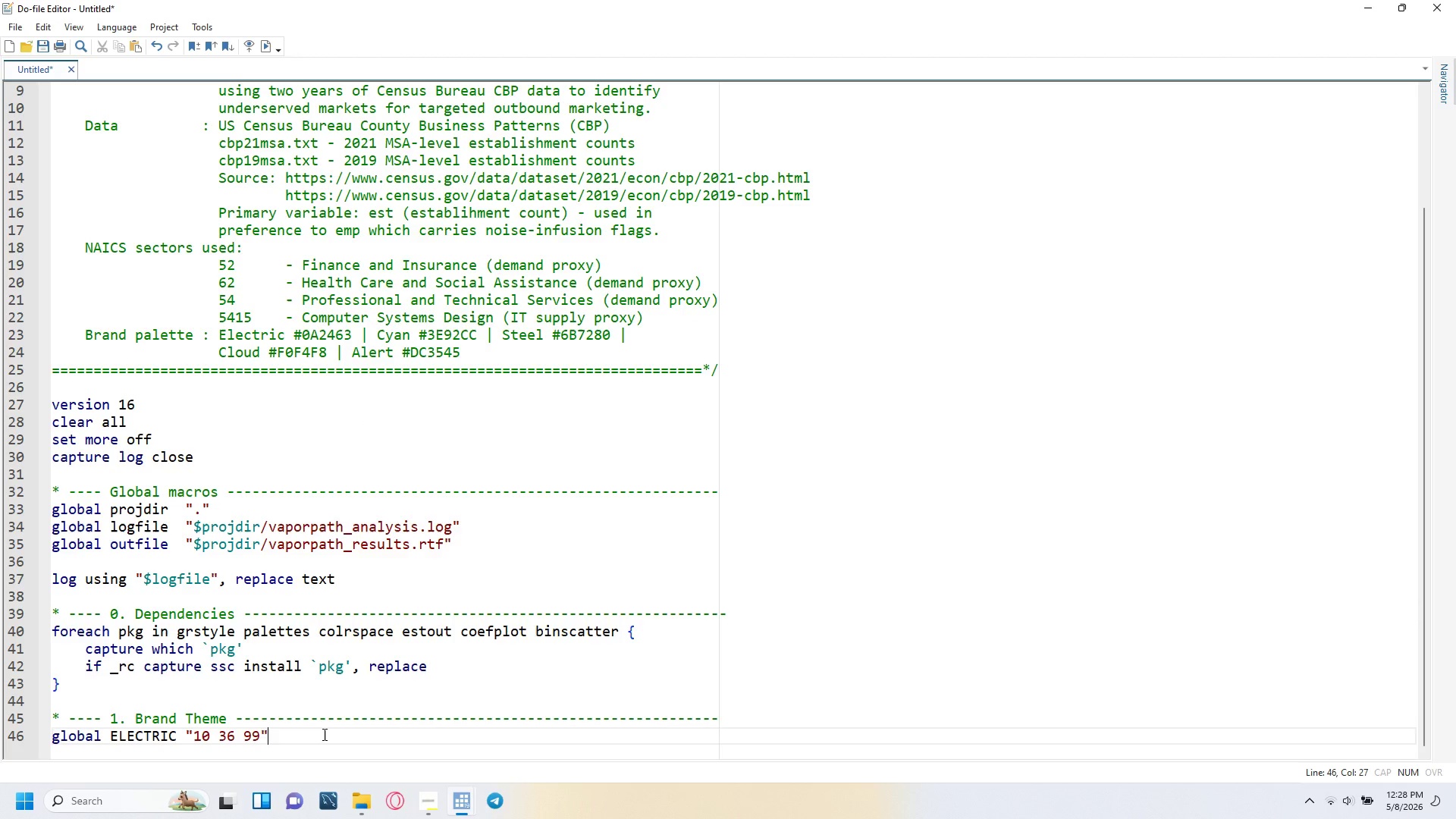 
key(Enter)
 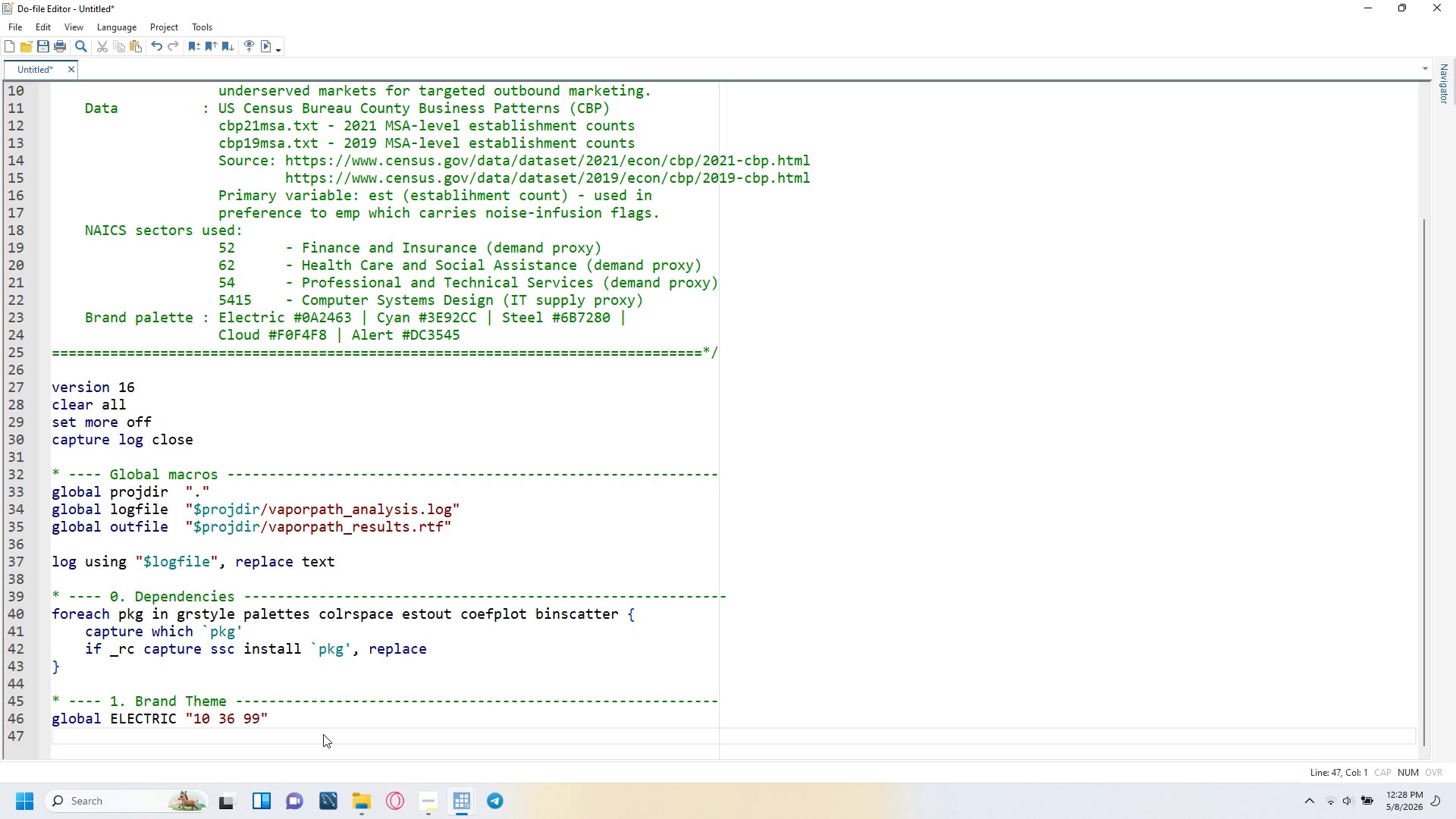 
type(global CYAN)
key(Tab)
key(Tab)
type("62 146 204)
 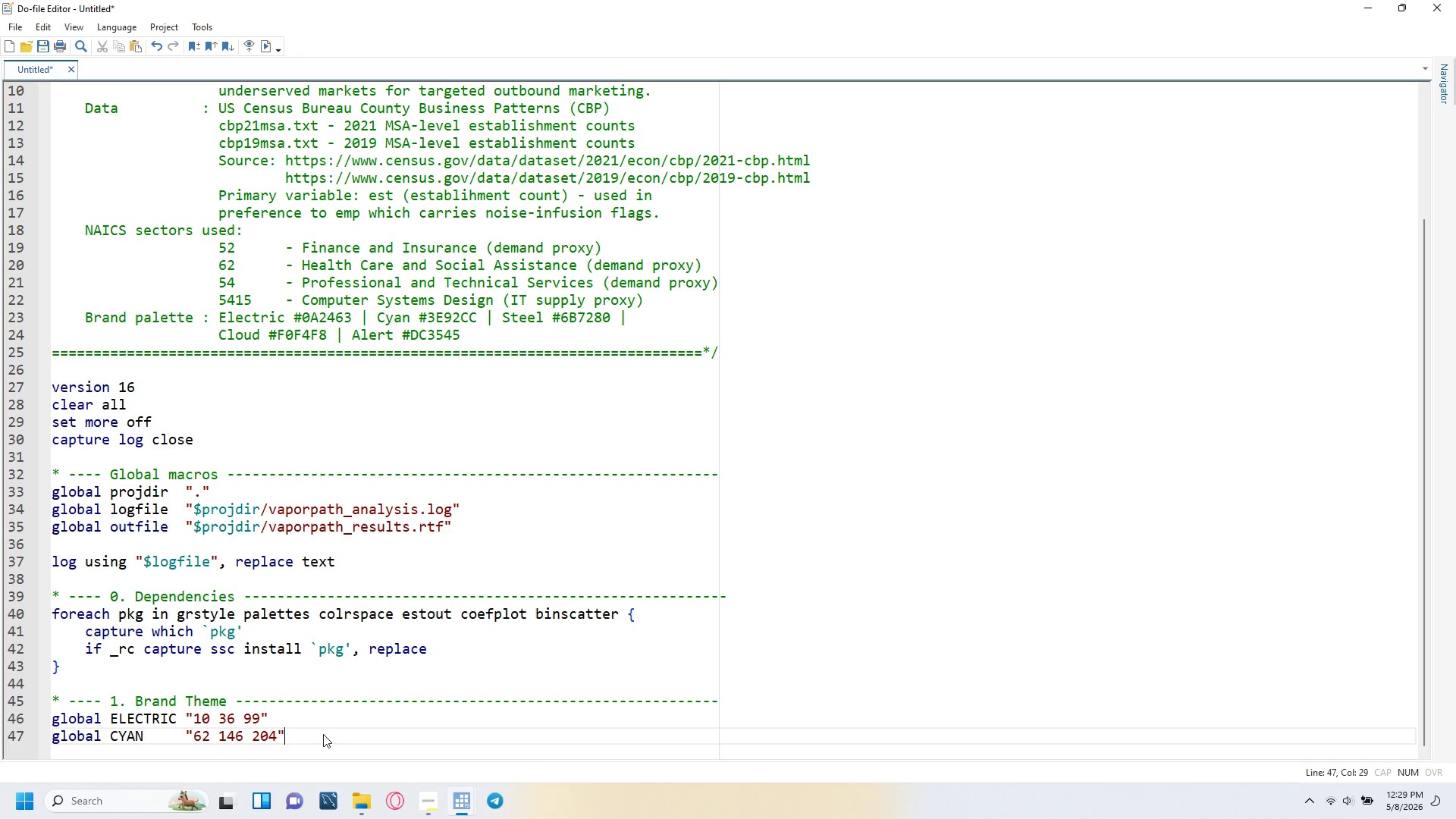 
 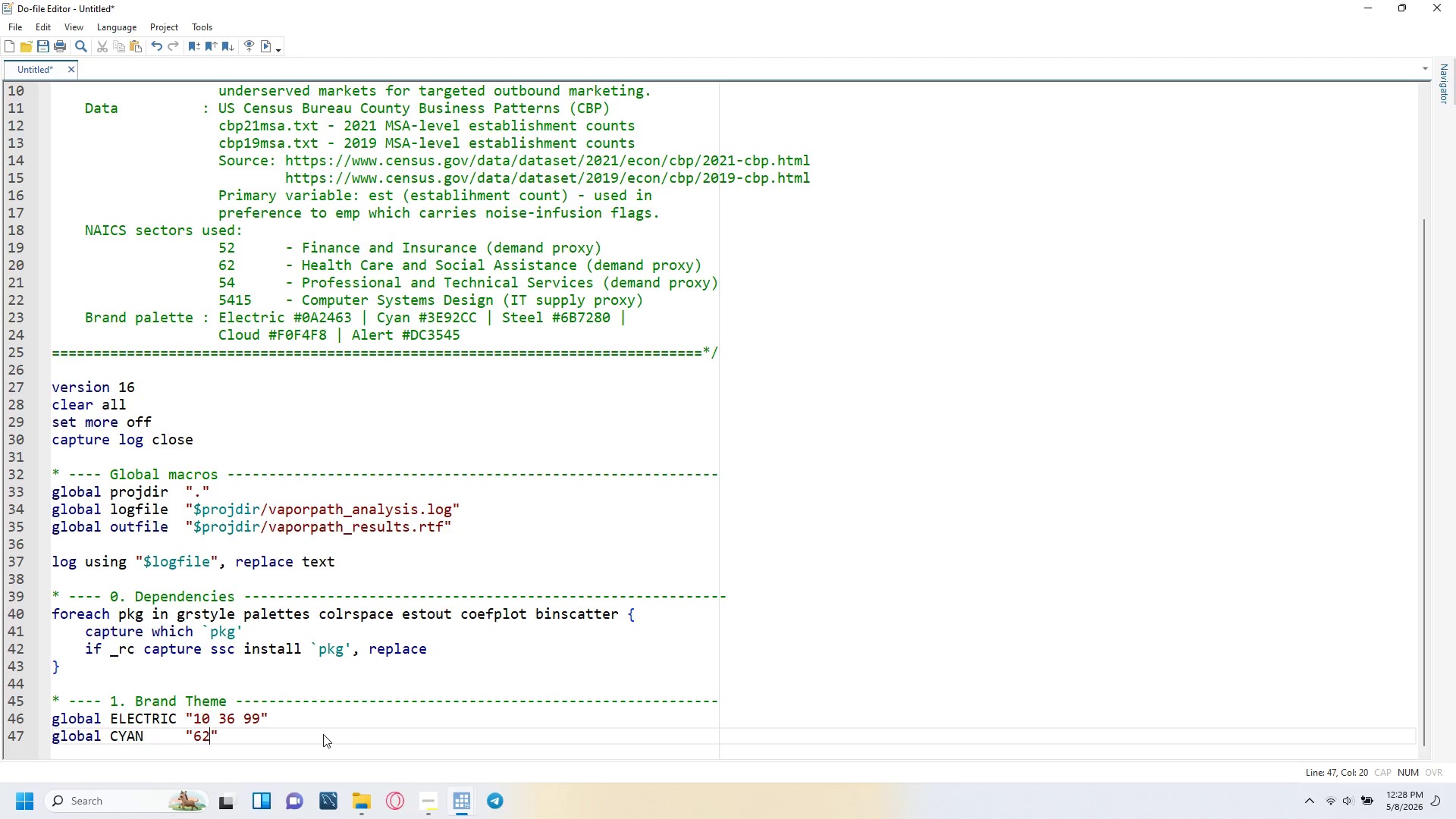 
key(ArrowRight)
 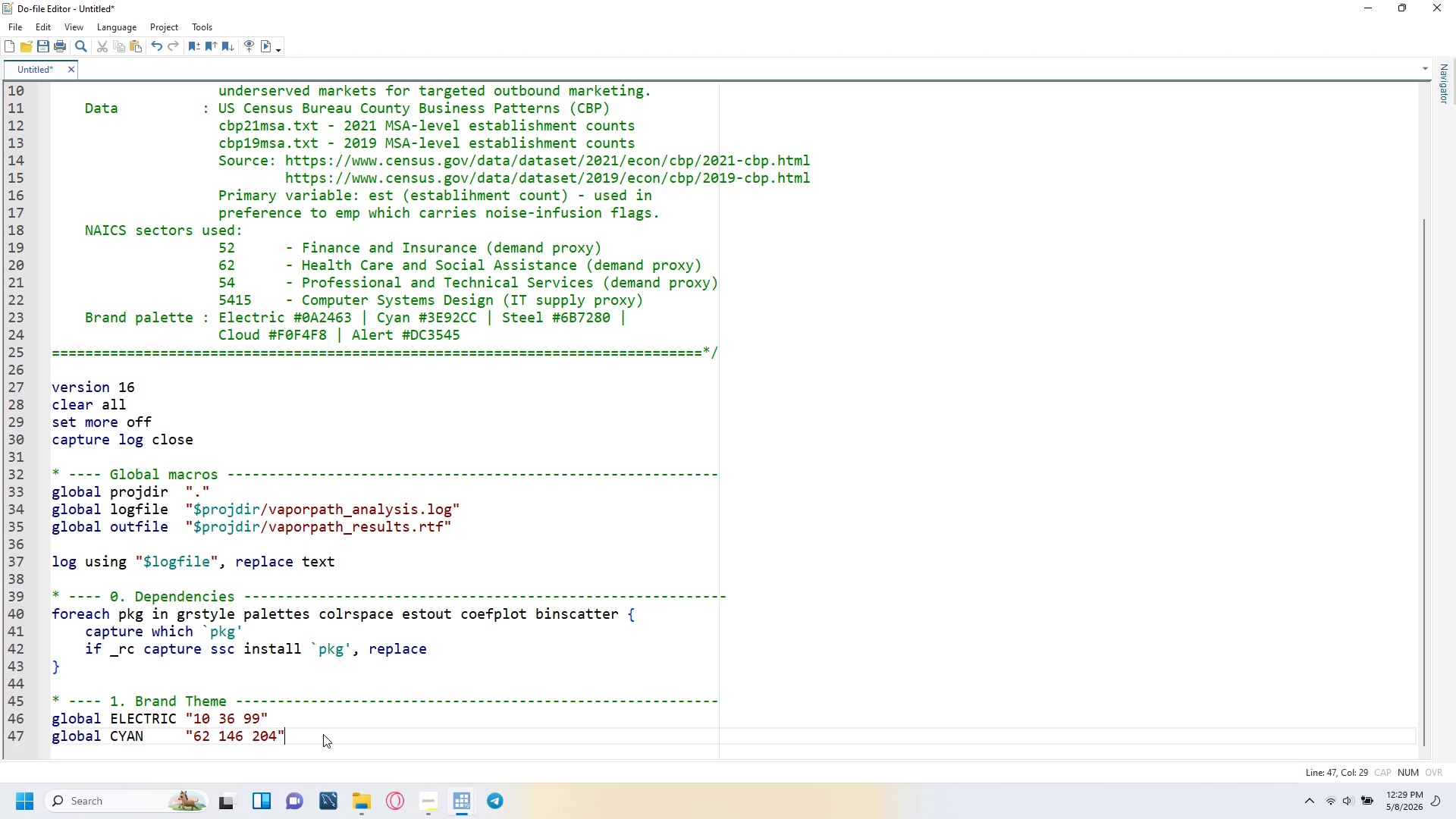 
key(Enter)
 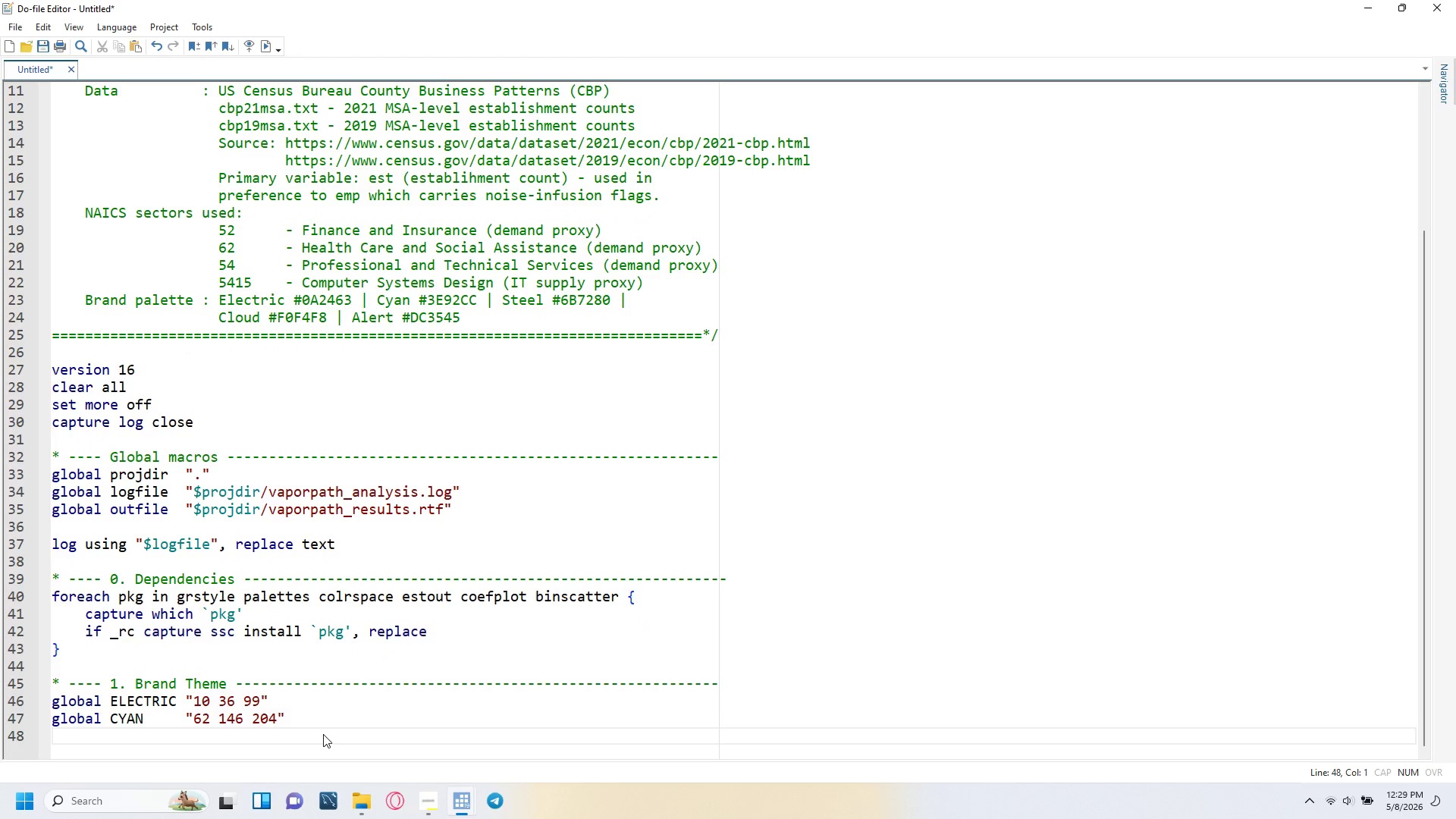 
type(global STEEL )
key(Tab)
type("107 114 128)
 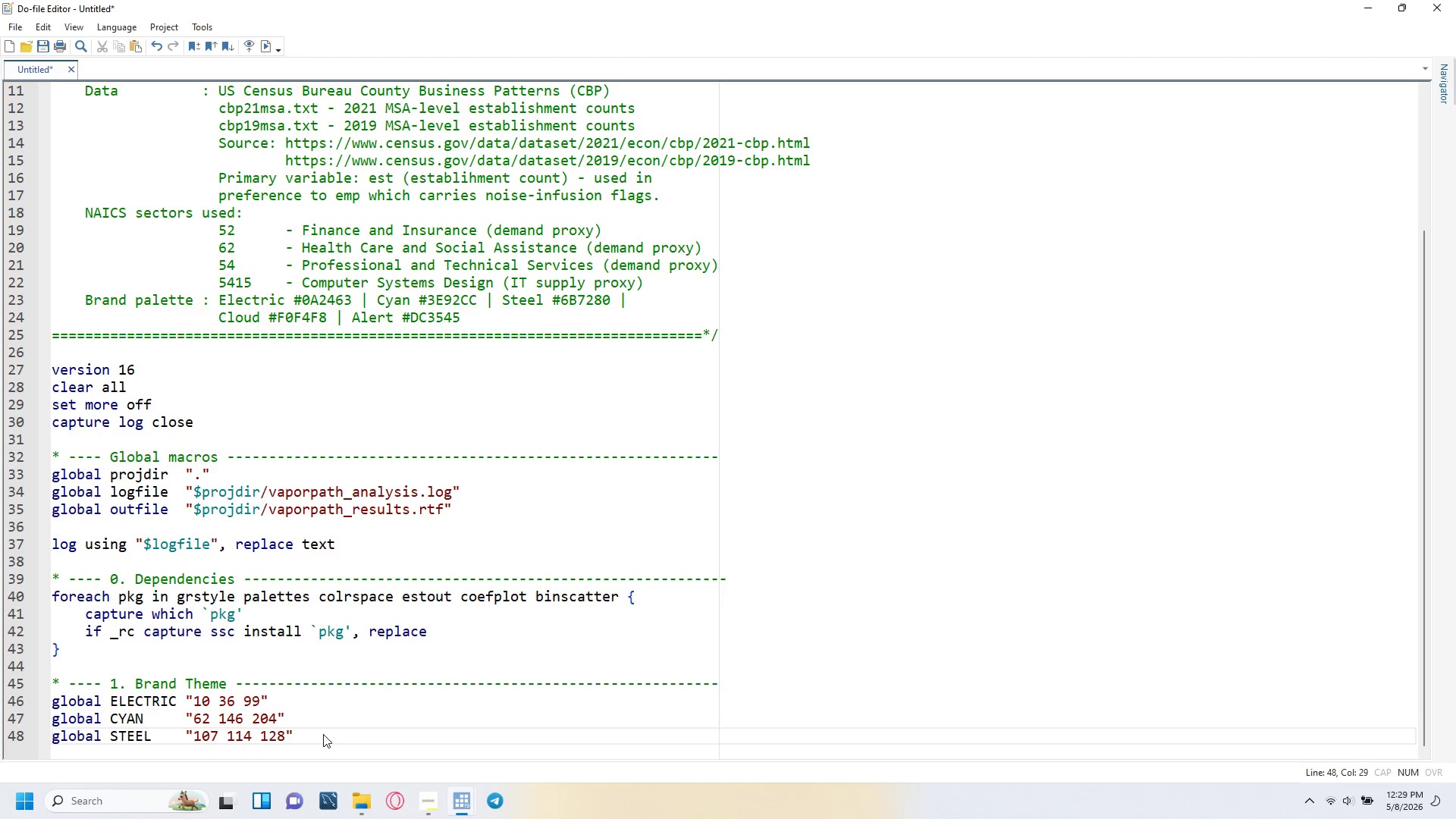 
key(ArrowRight)
 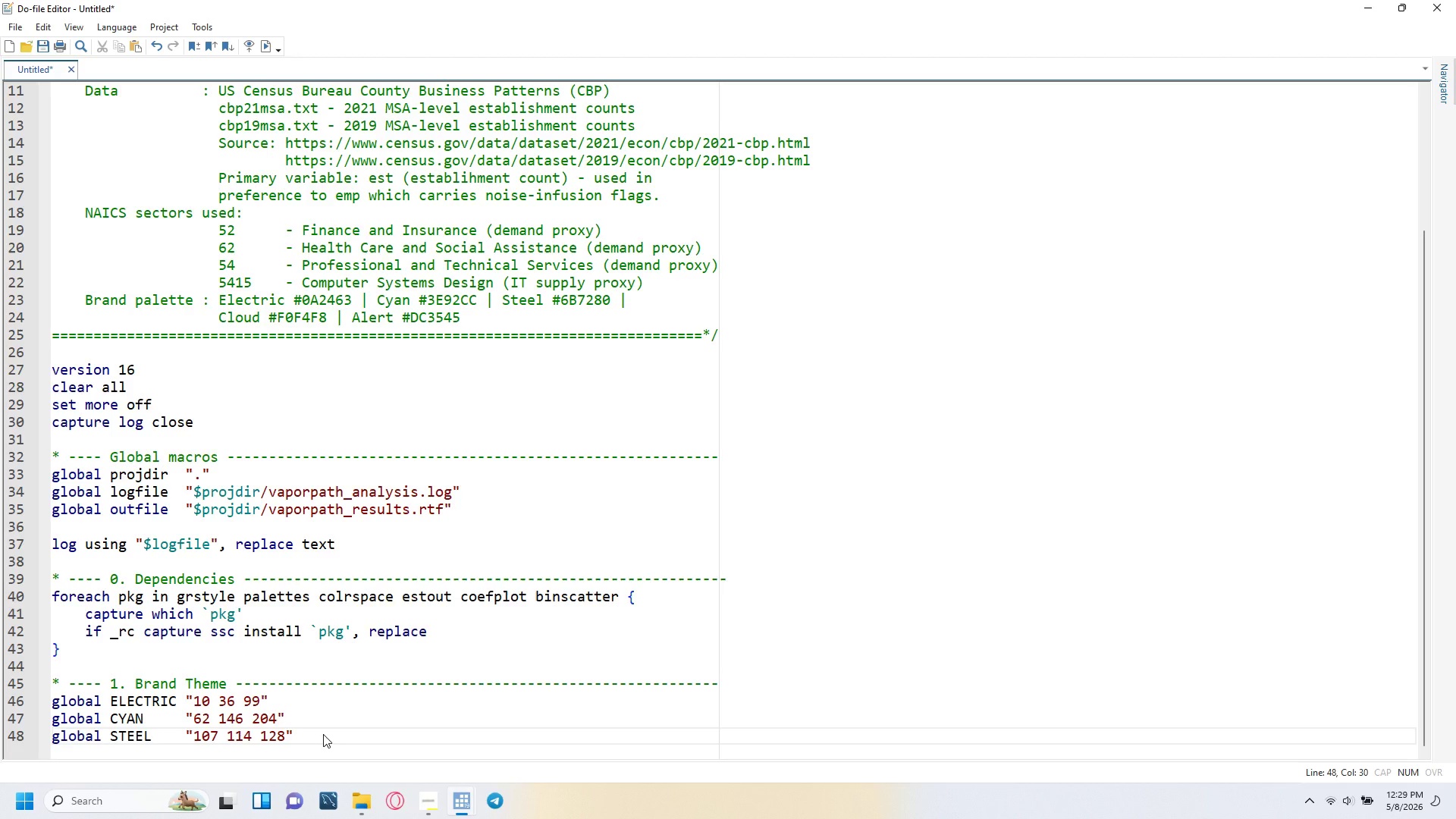 
key(Enter)
 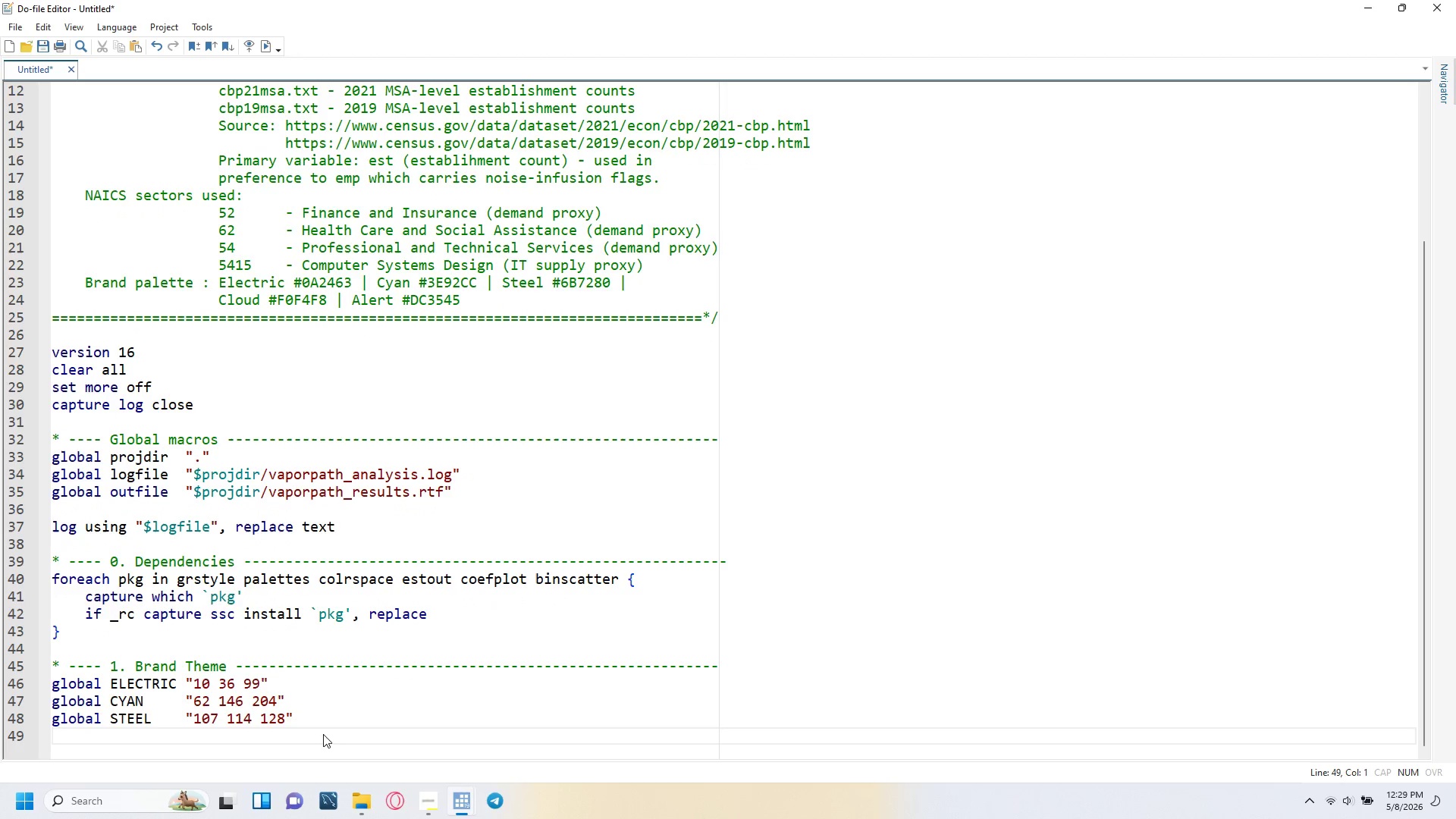 
type(global CLOUD)
key(Tab)
type("240 244 248)
 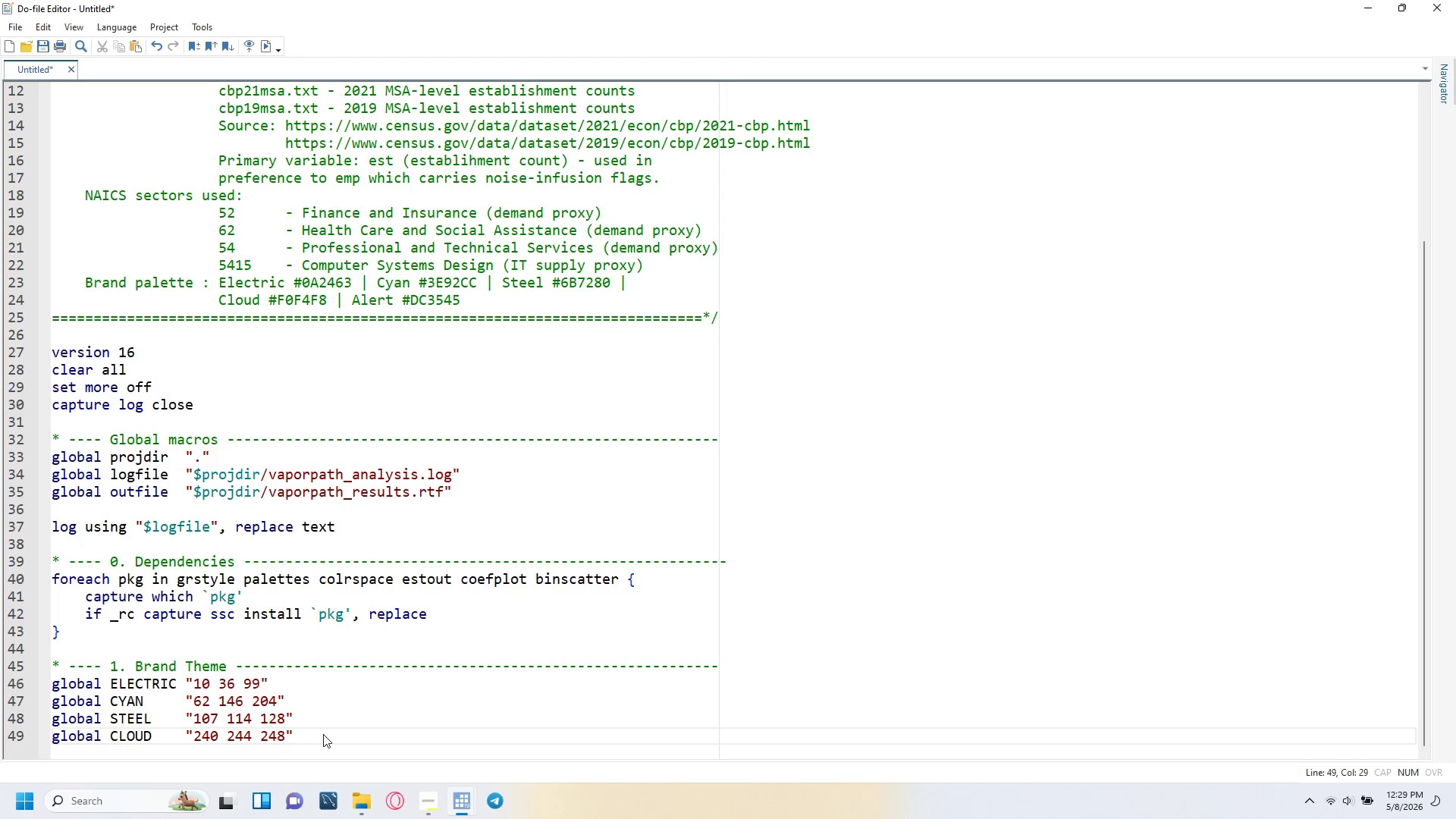 
key(ArrowRight)
 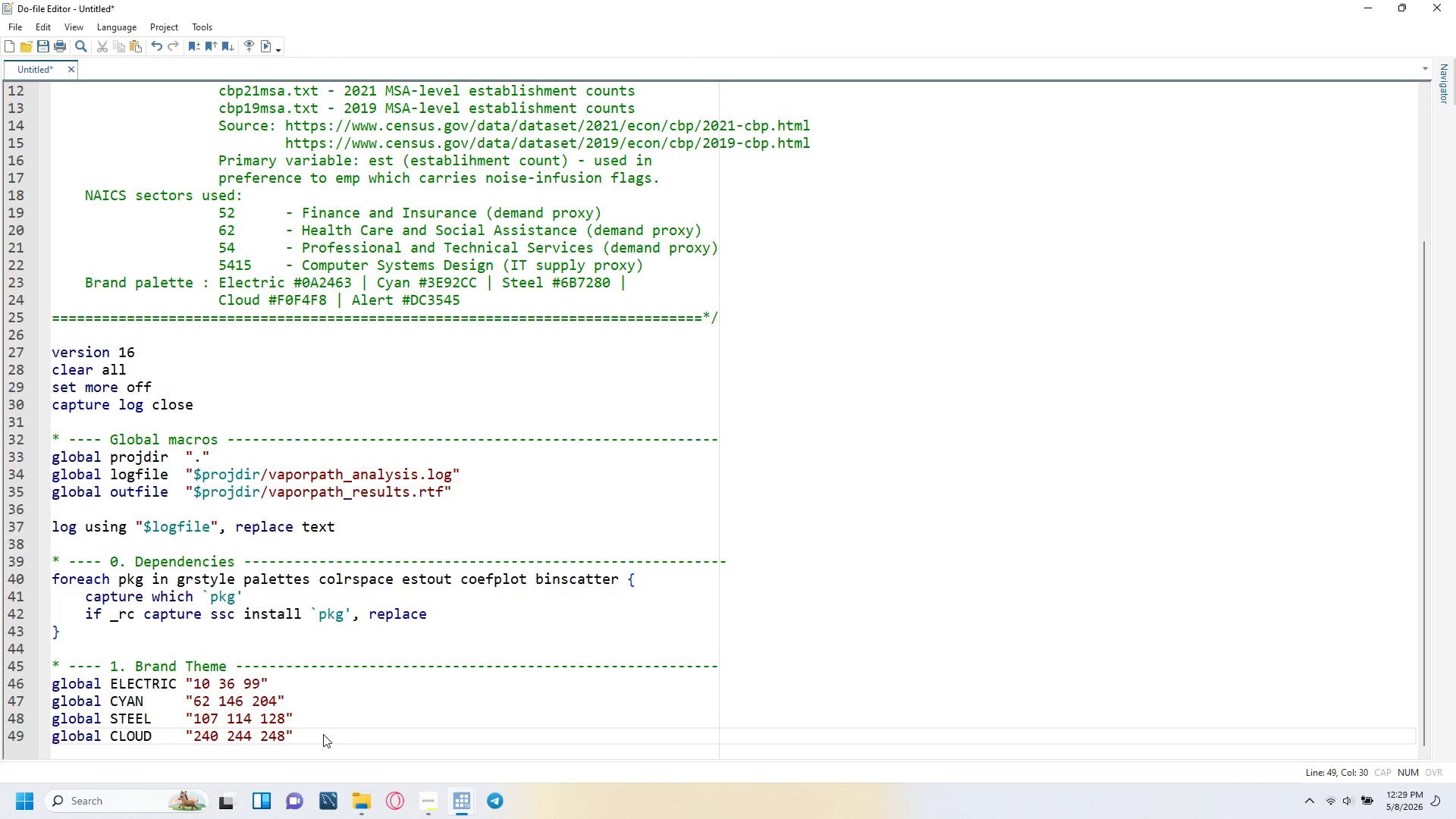 
key(Enter)
 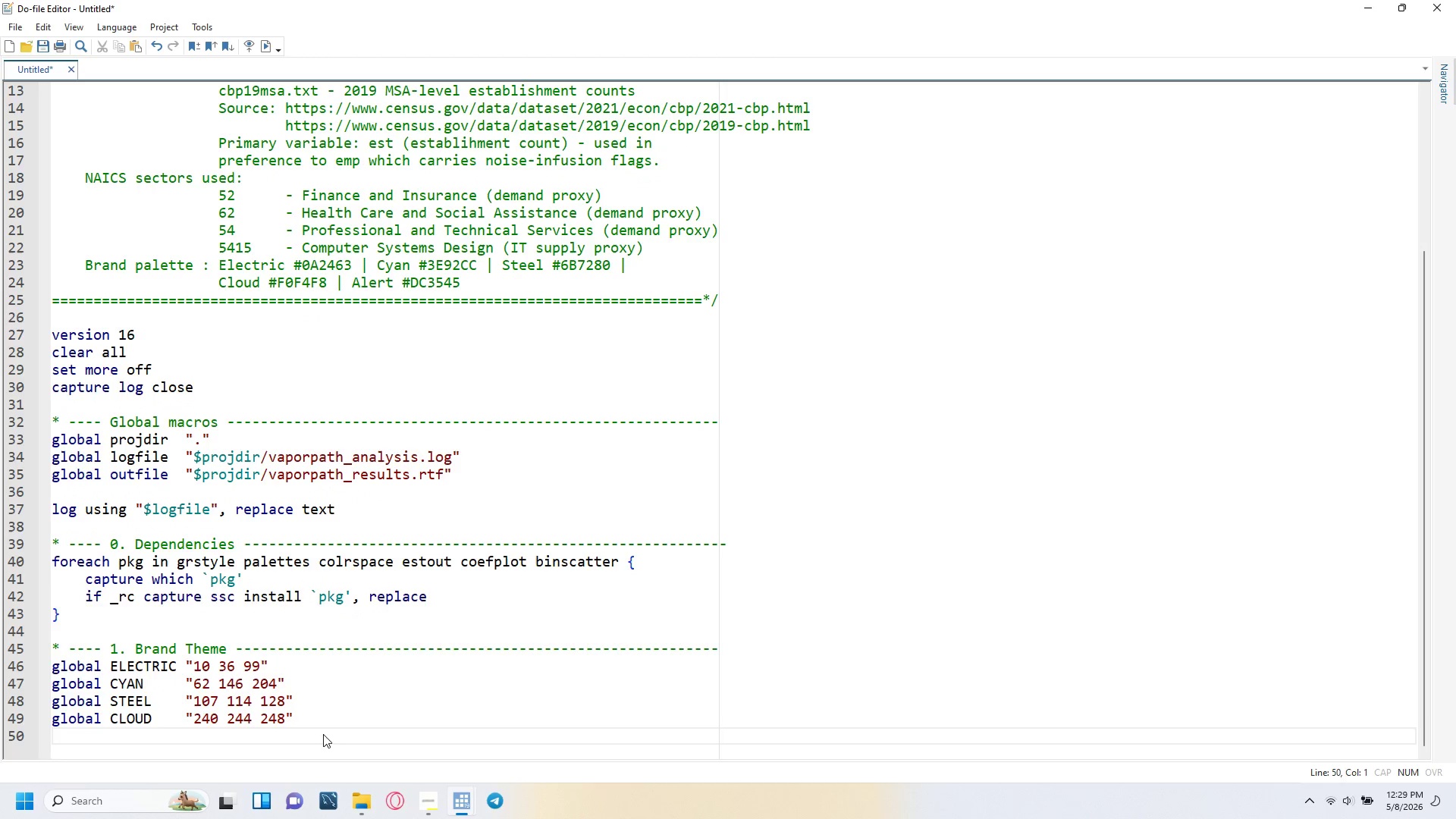 
type(global SLATE )
key(Tab)
type("30 42 58)
 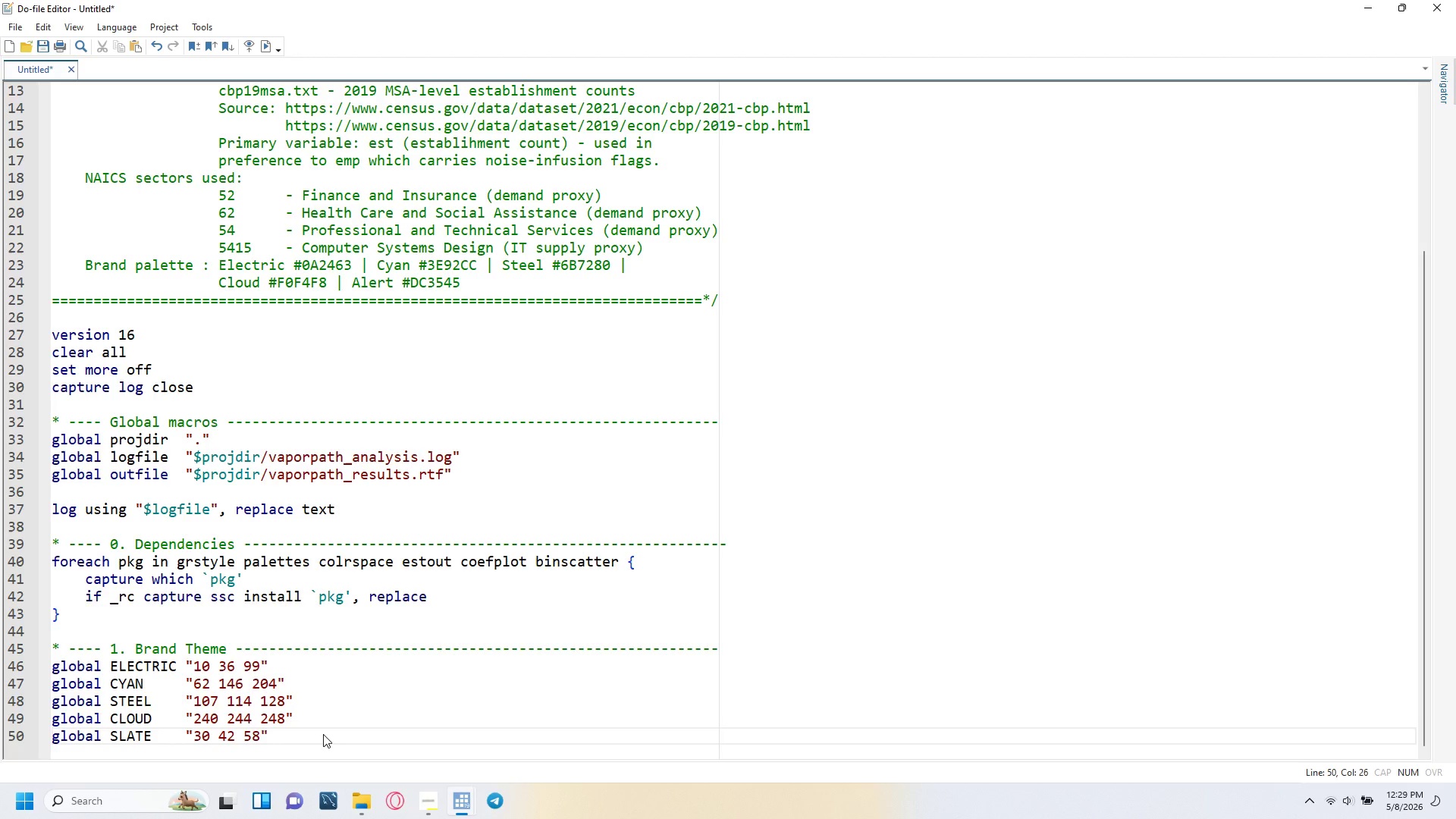 
key(ArrowRight)
 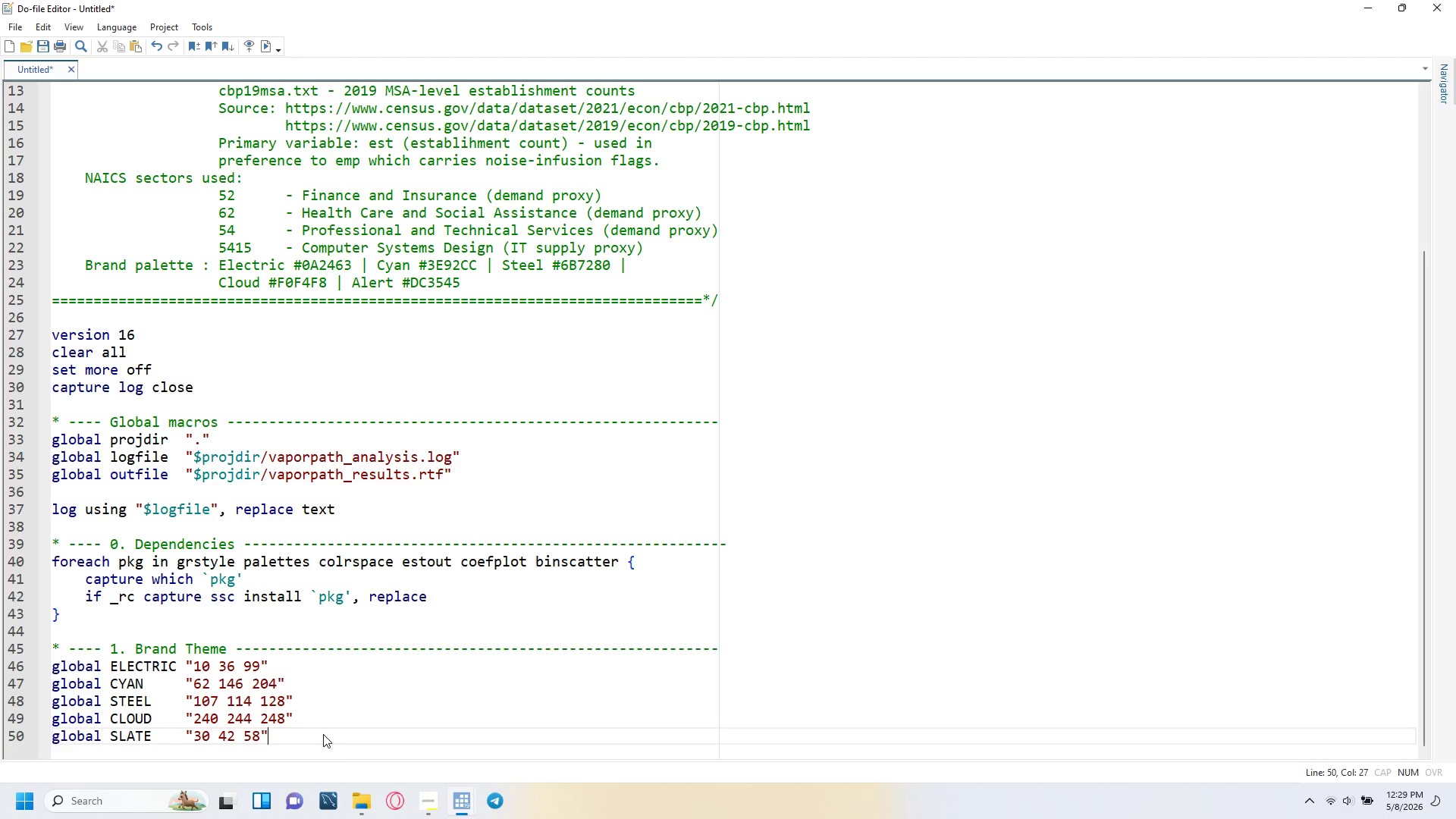 
key(Enter)
 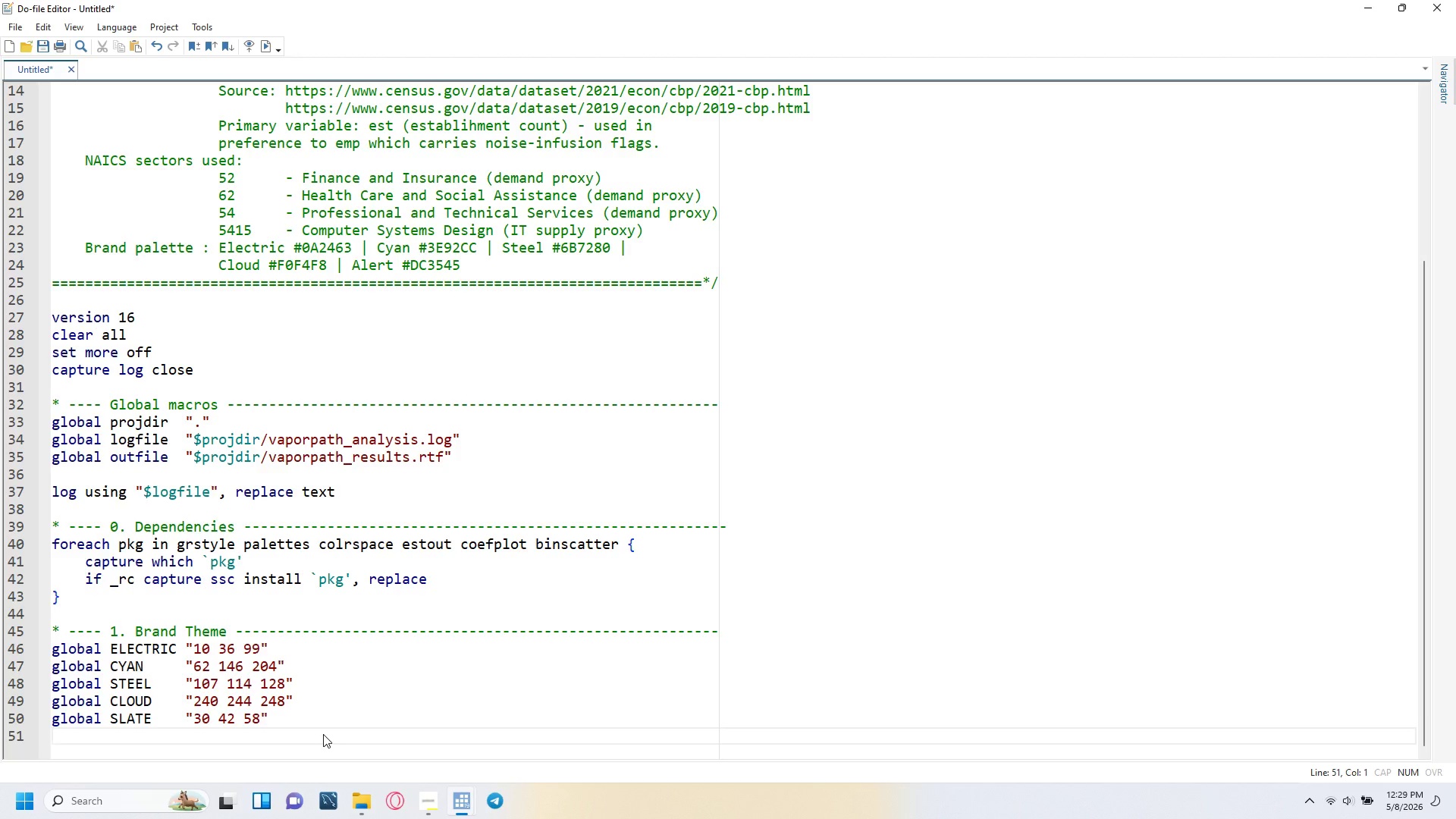 
type(global MIST)
key(Tab)
key(Tab)
type("224 231 238)
 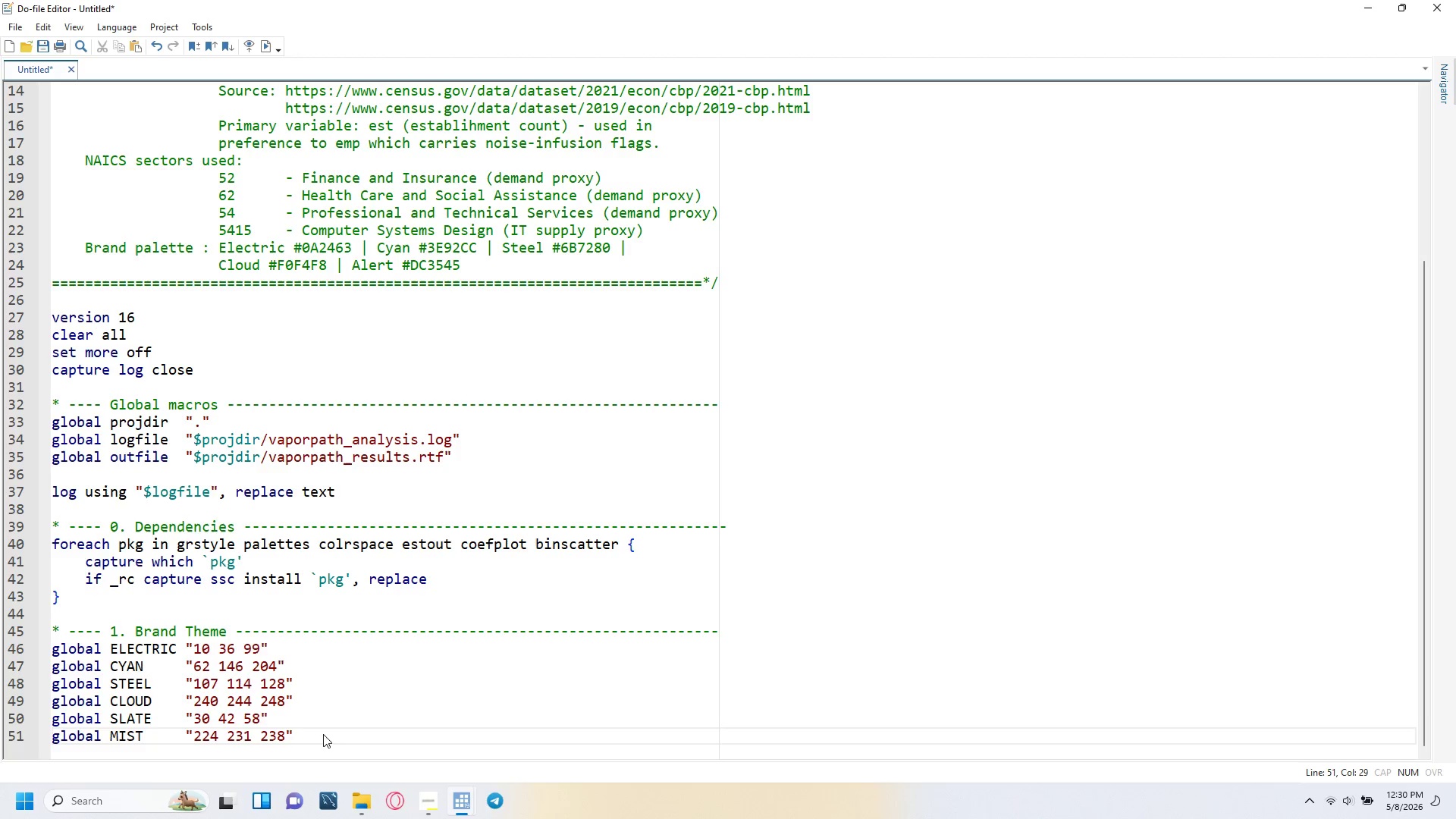 
key(ArrowRight)
 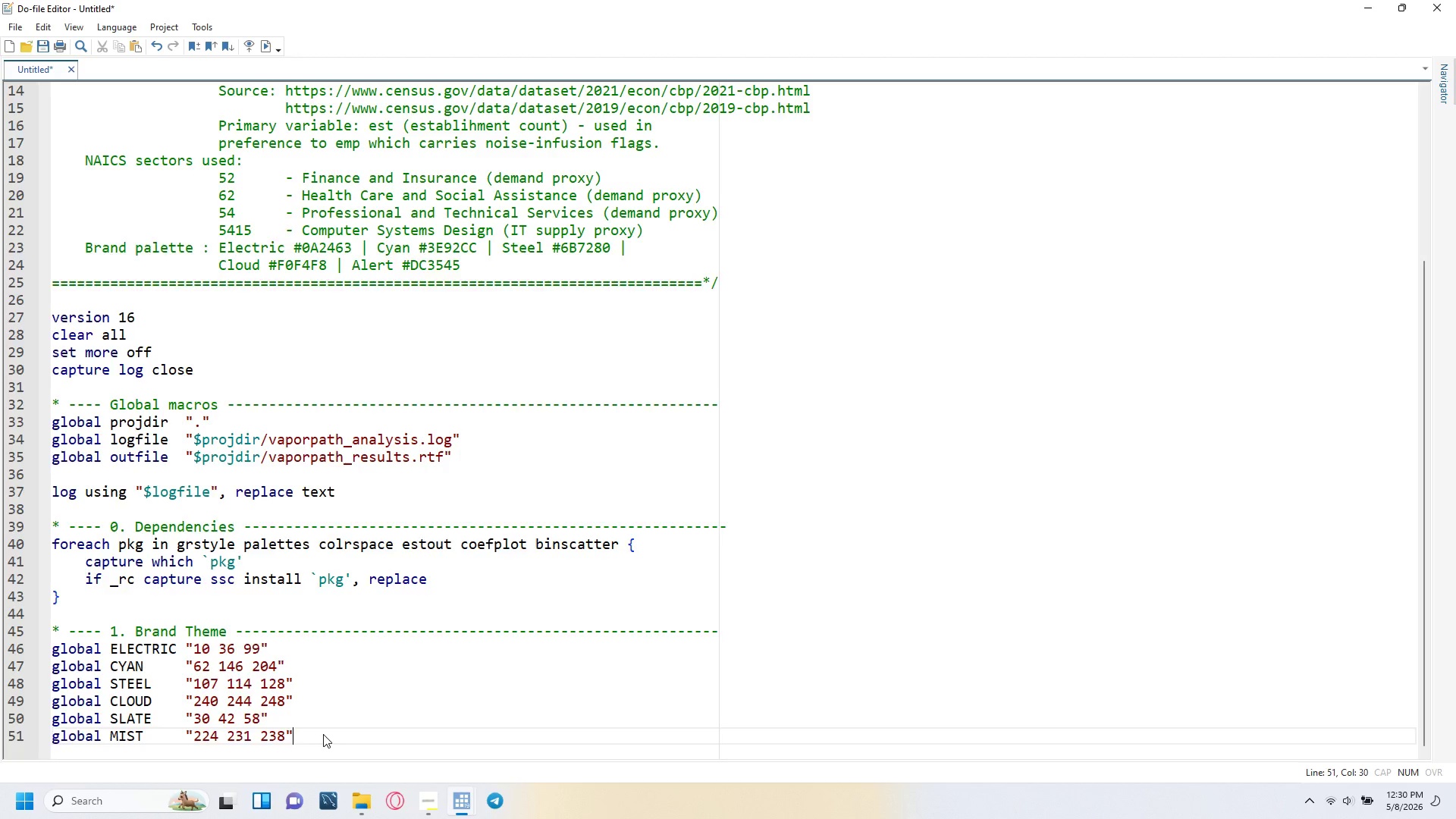 
hold_key(key=Enter, duration=0.31)
 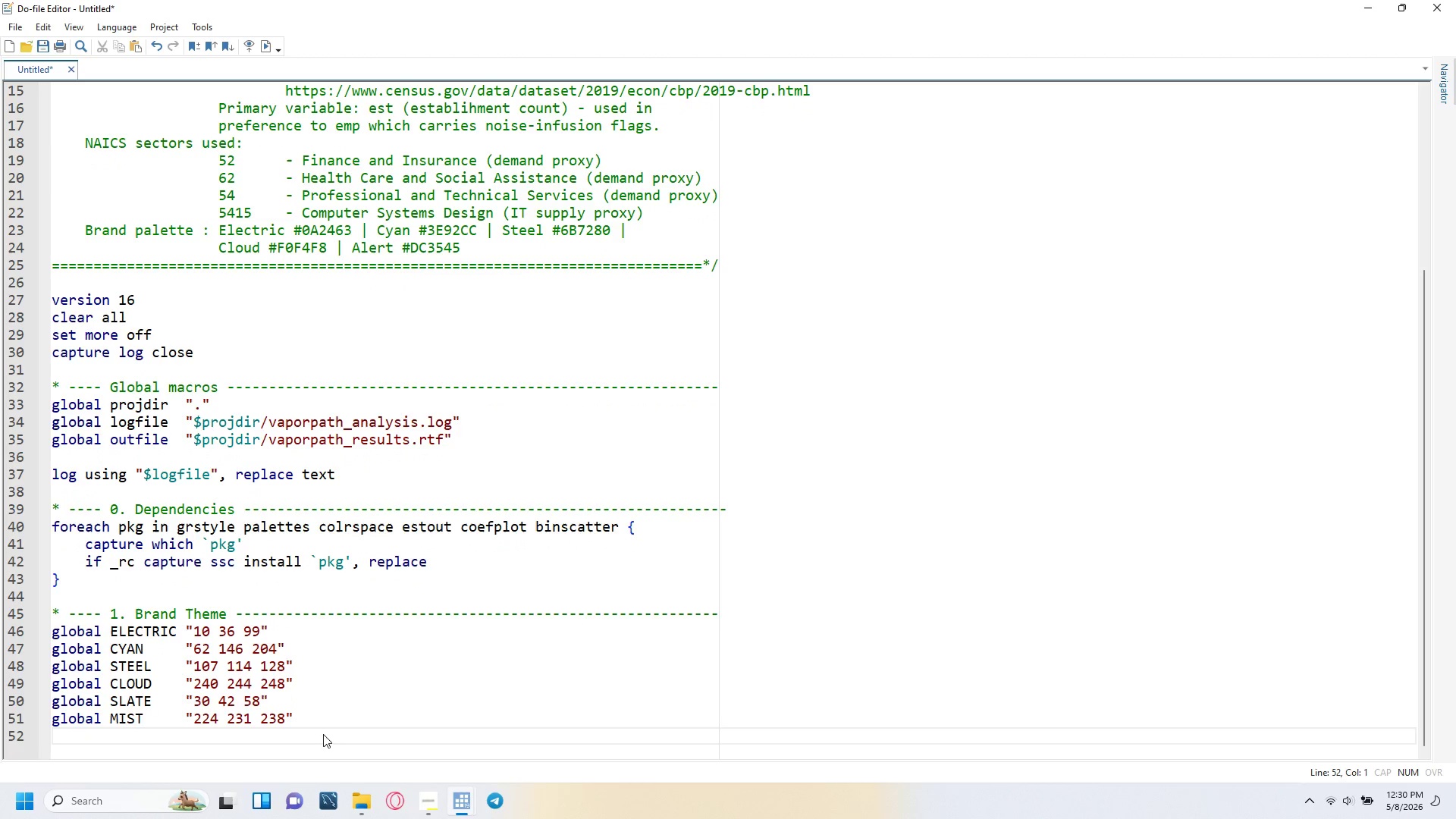 
type(global ALERT)
key(Tab)
type(:)
key(Backspace)
type("220 53 69)
 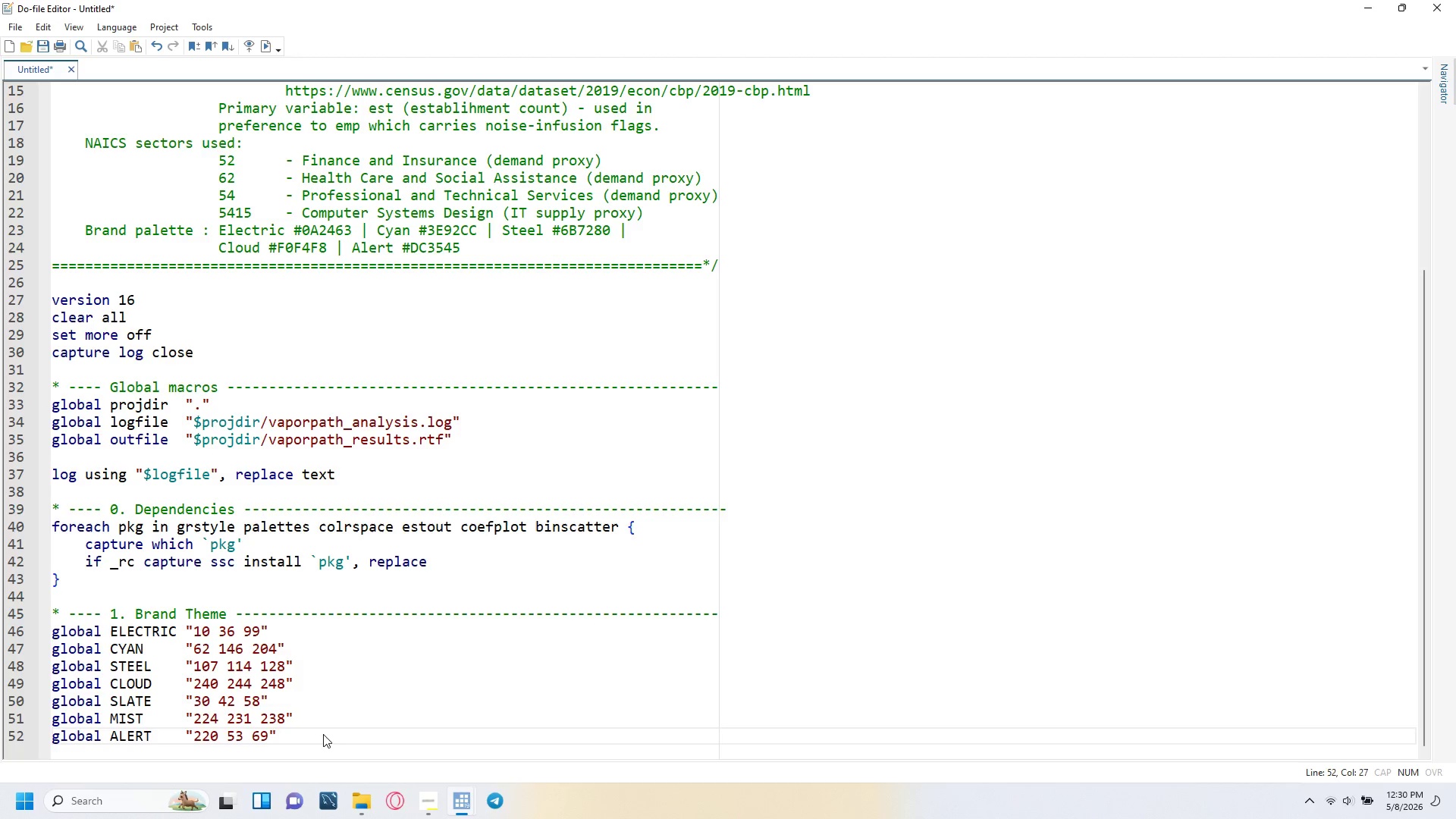 
key(ArrowRight)
 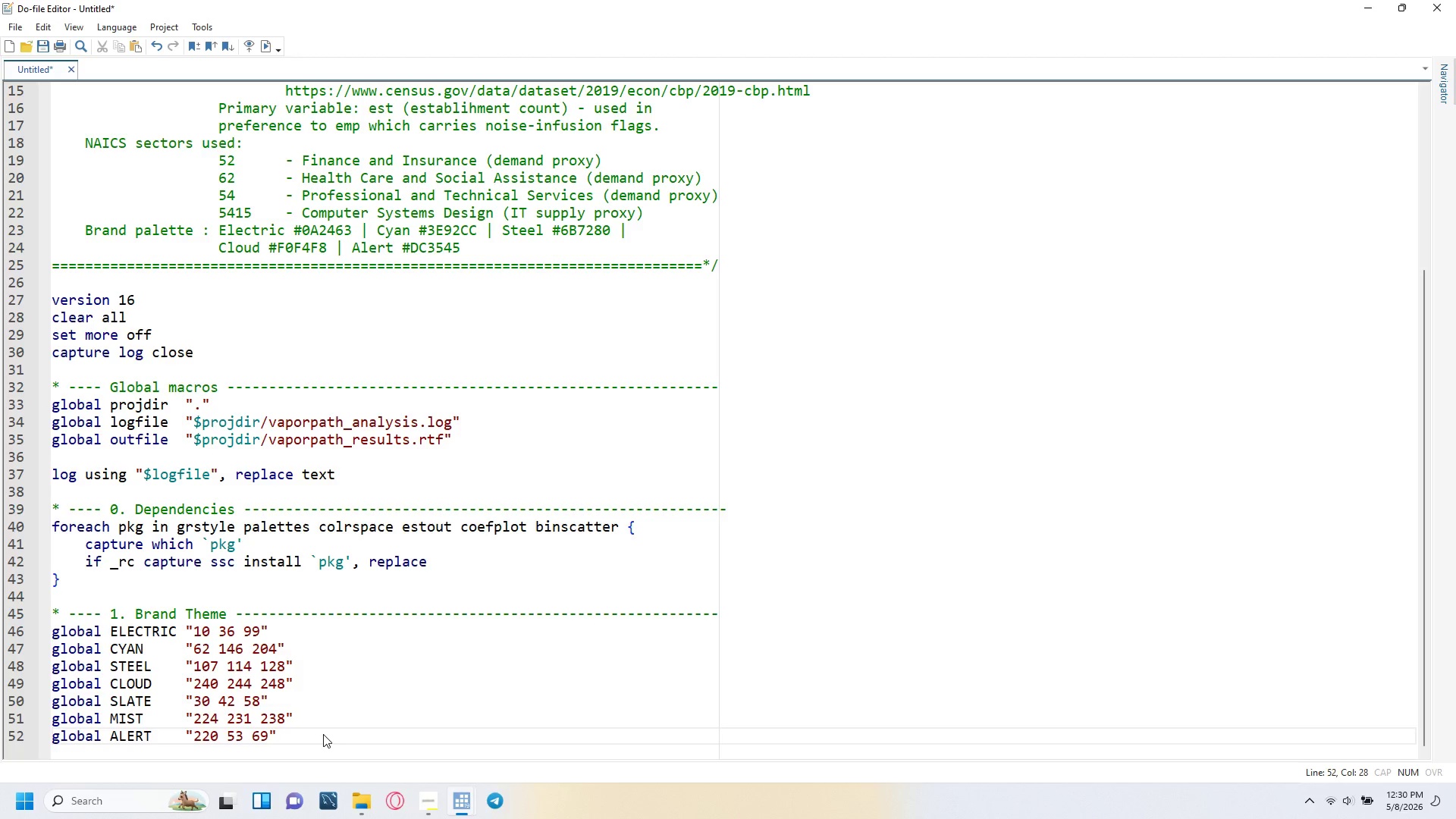 
key(Enter)
 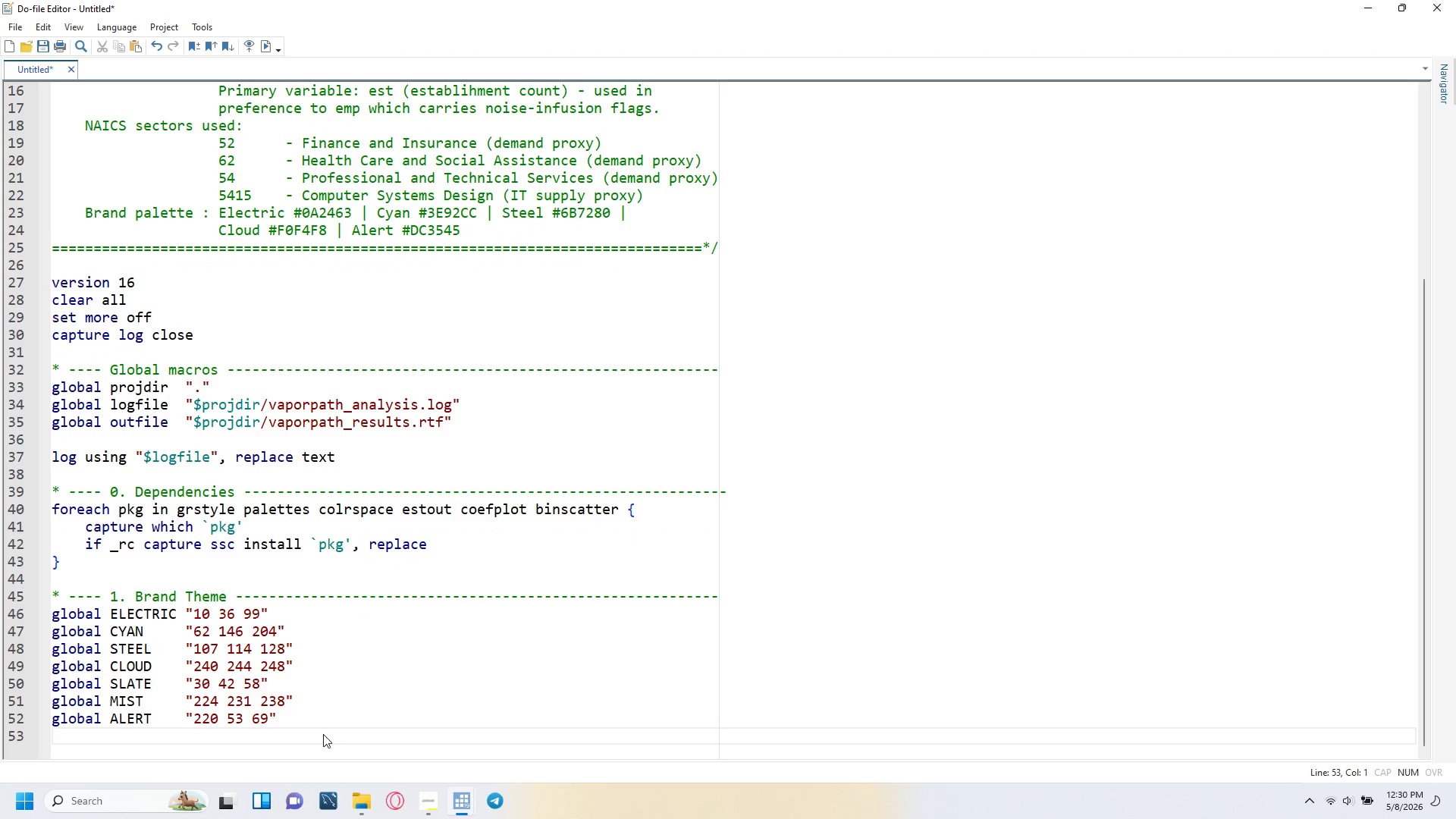 
key(Enter)
 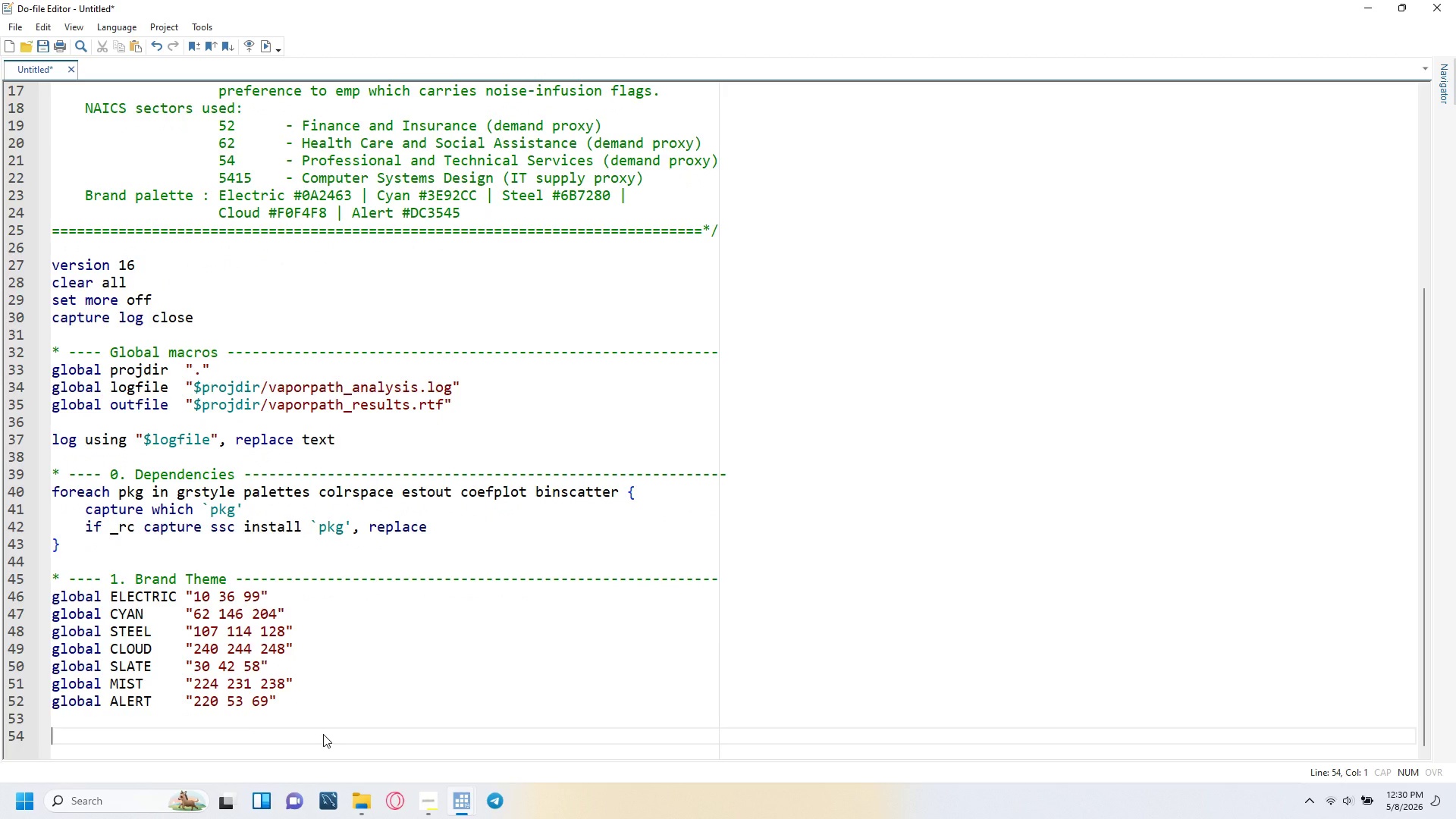 
type(set scheme s2color)
 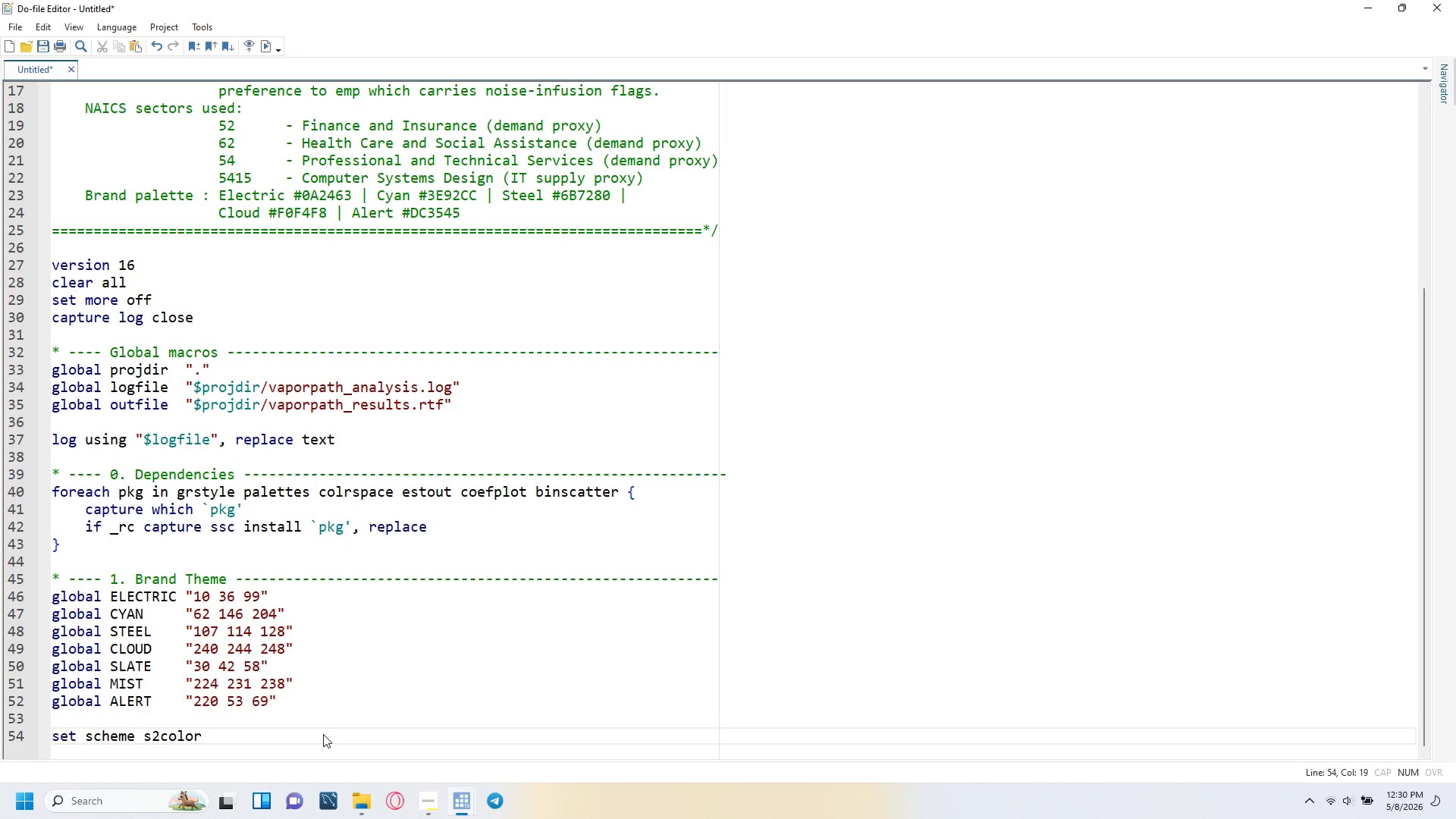 
key(Enter)
 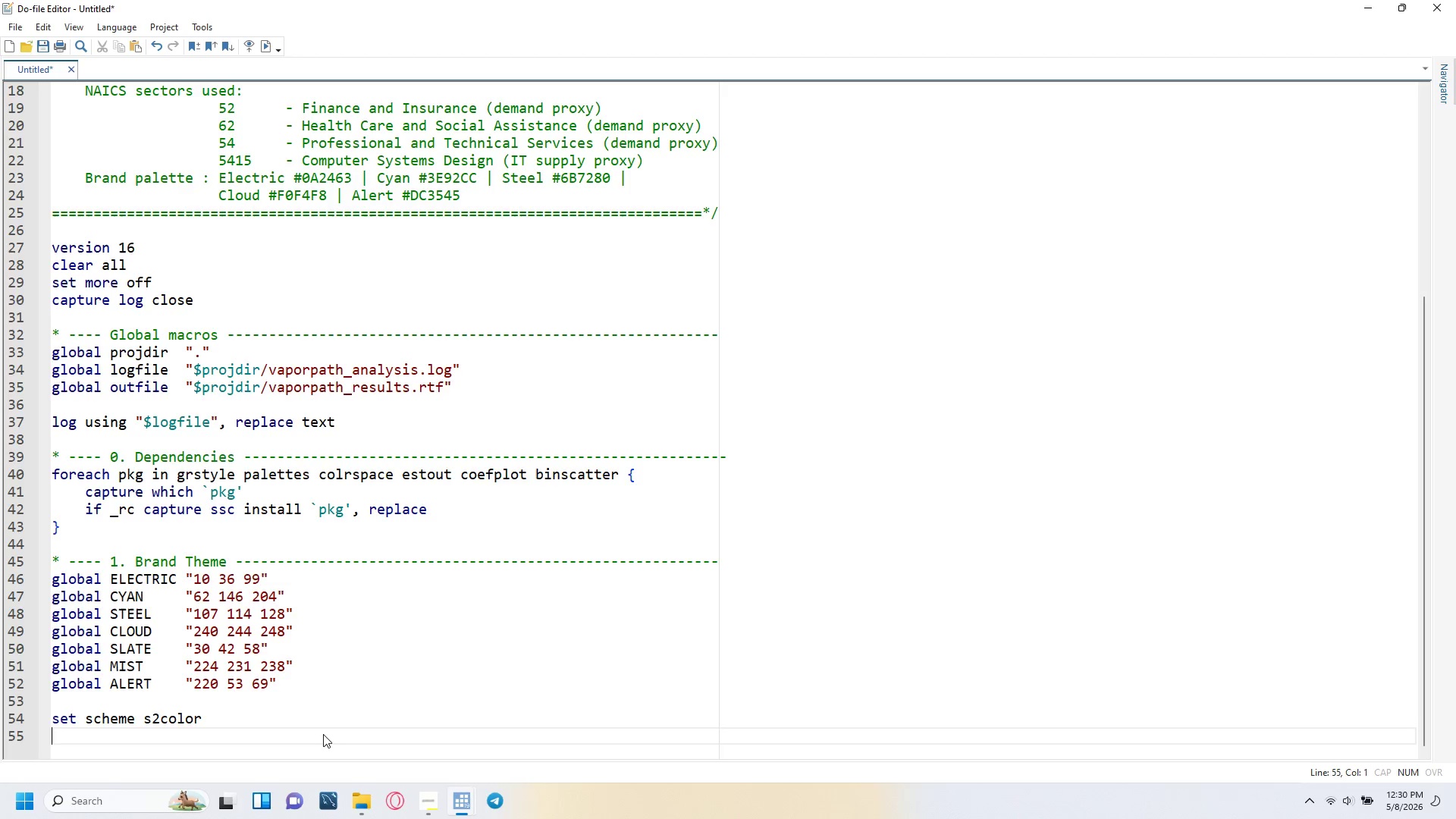 
type(grstyle clear)
 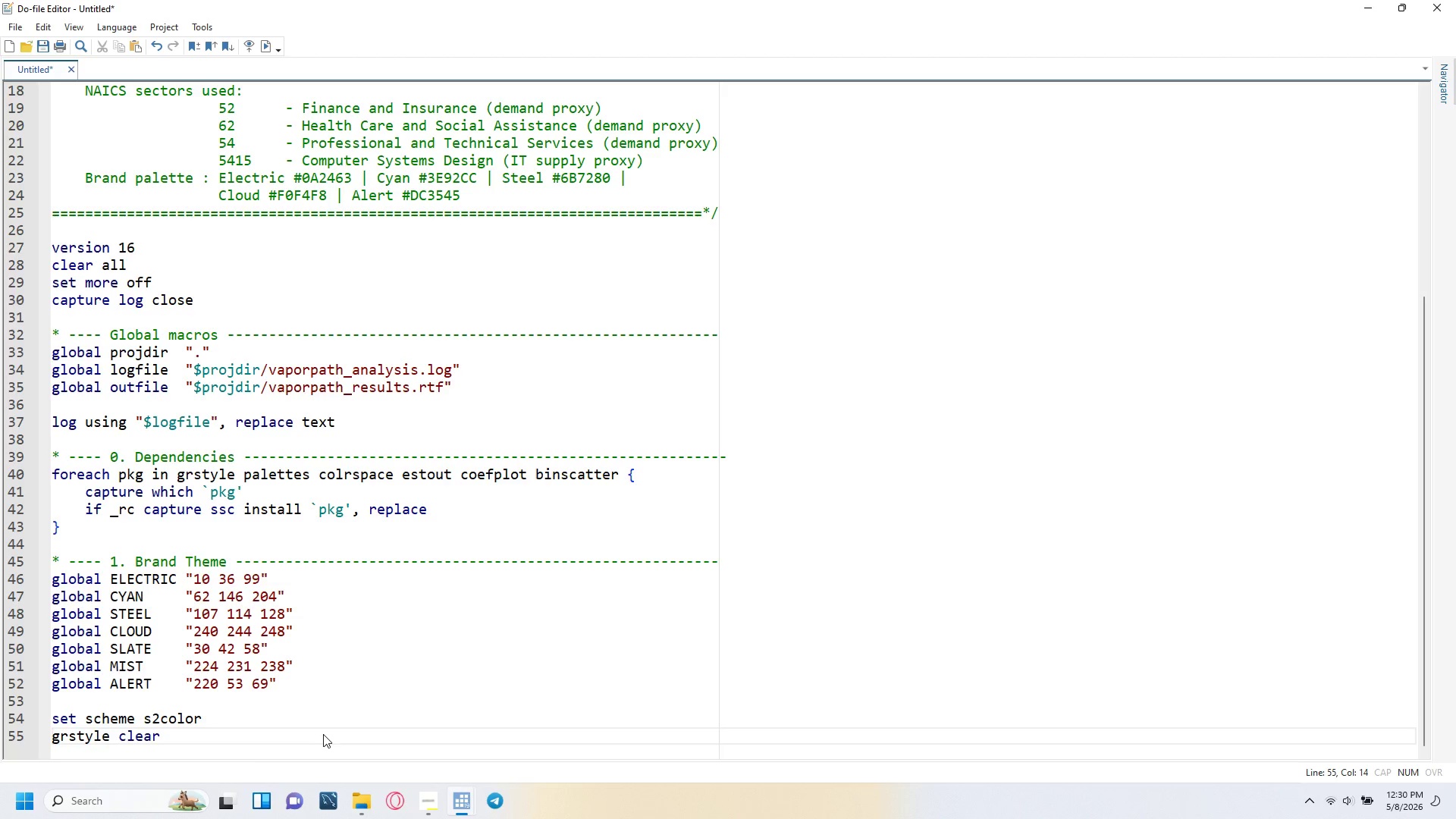 
key(Enter)
 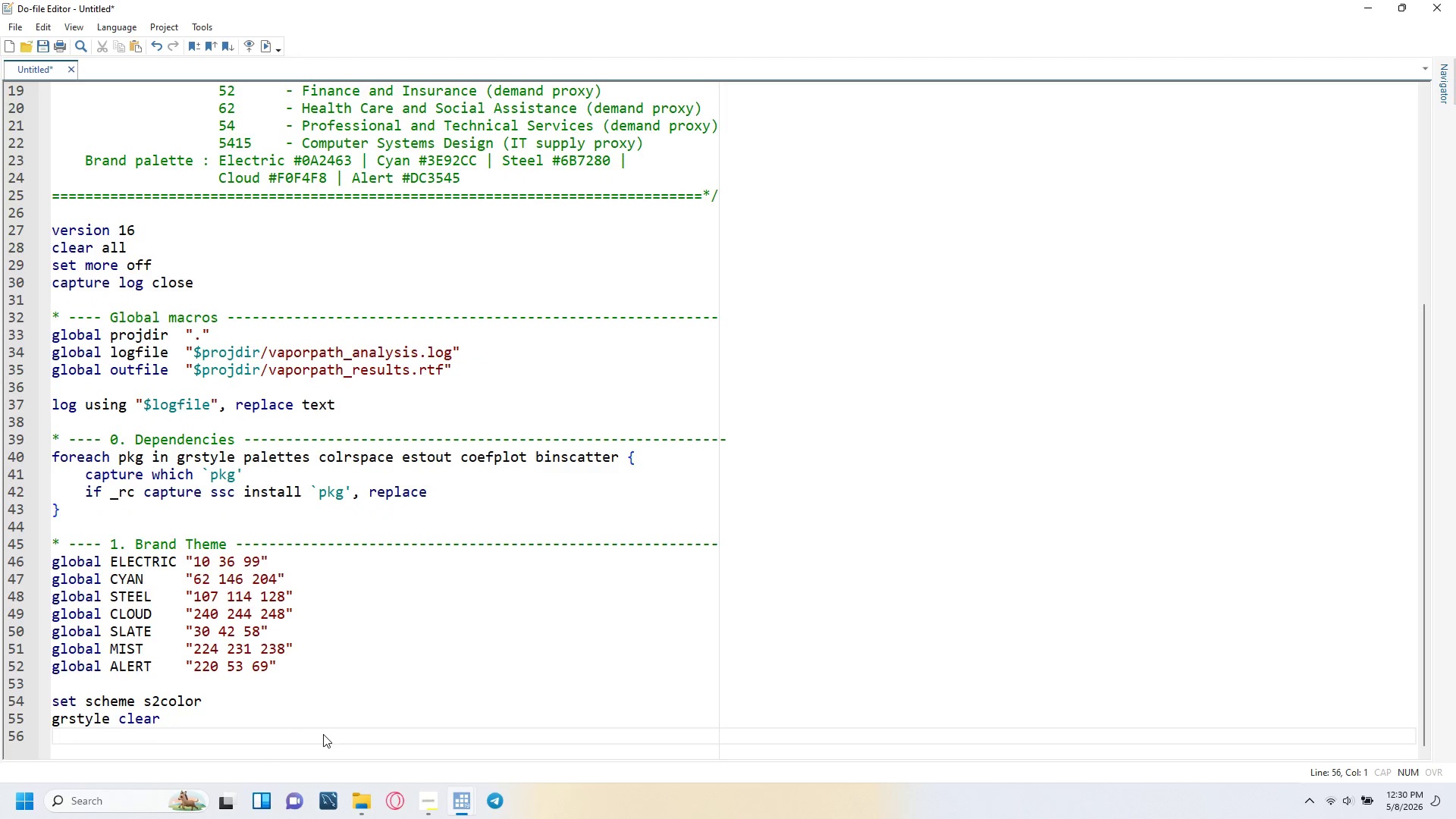 
type(grstyle init)
 